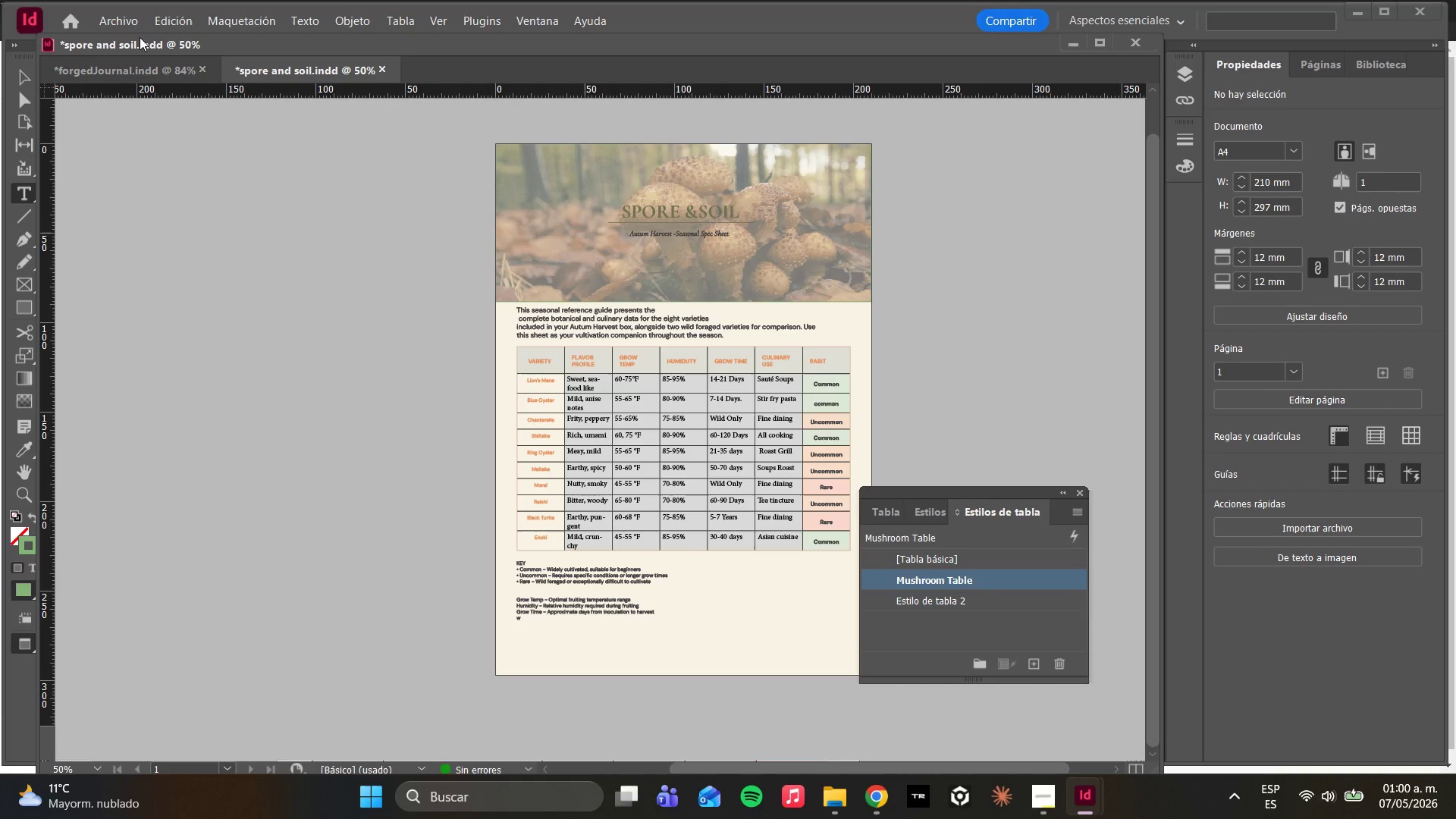 
left_click([140, 37])
 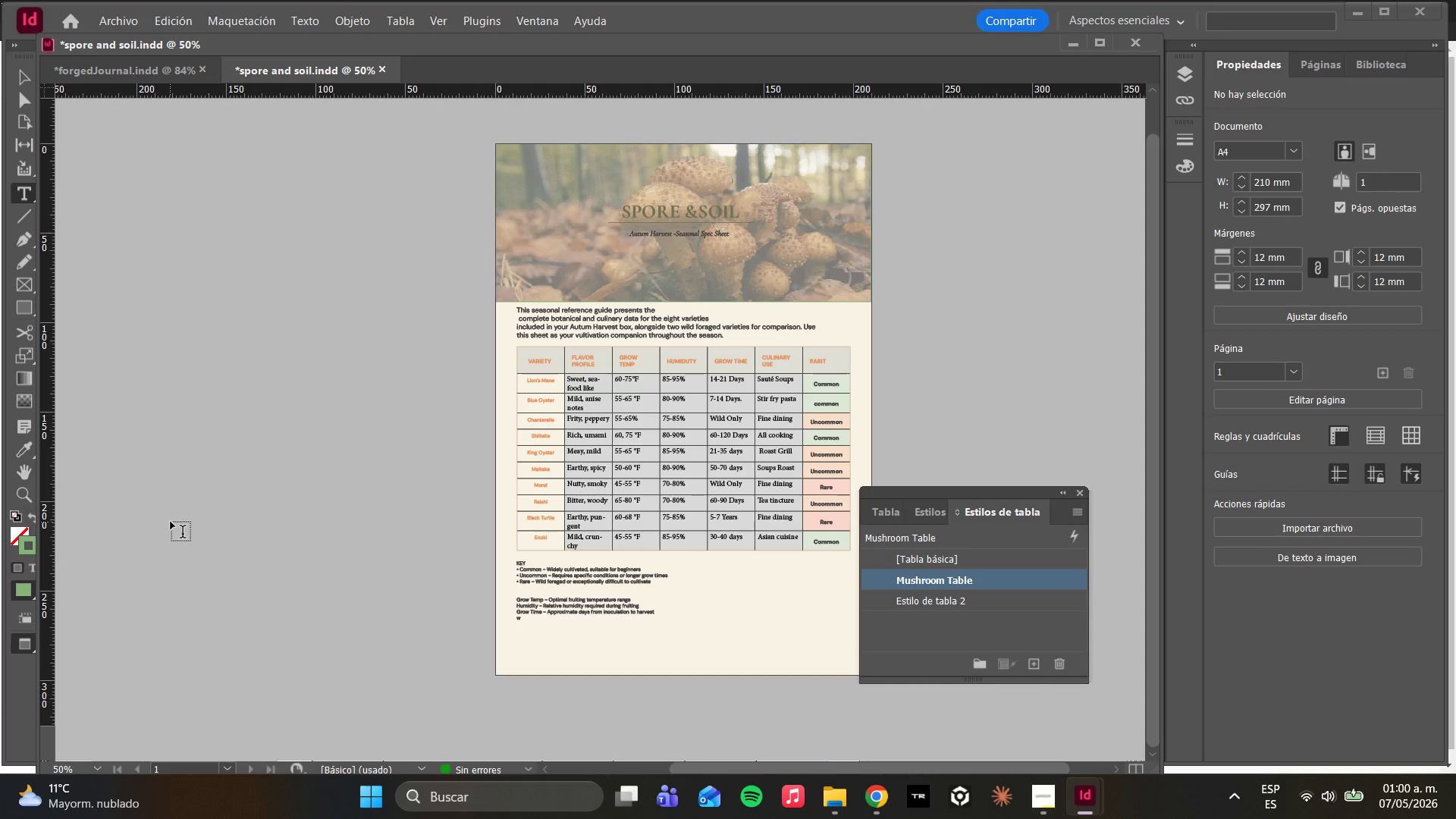 
wait(49.62)
 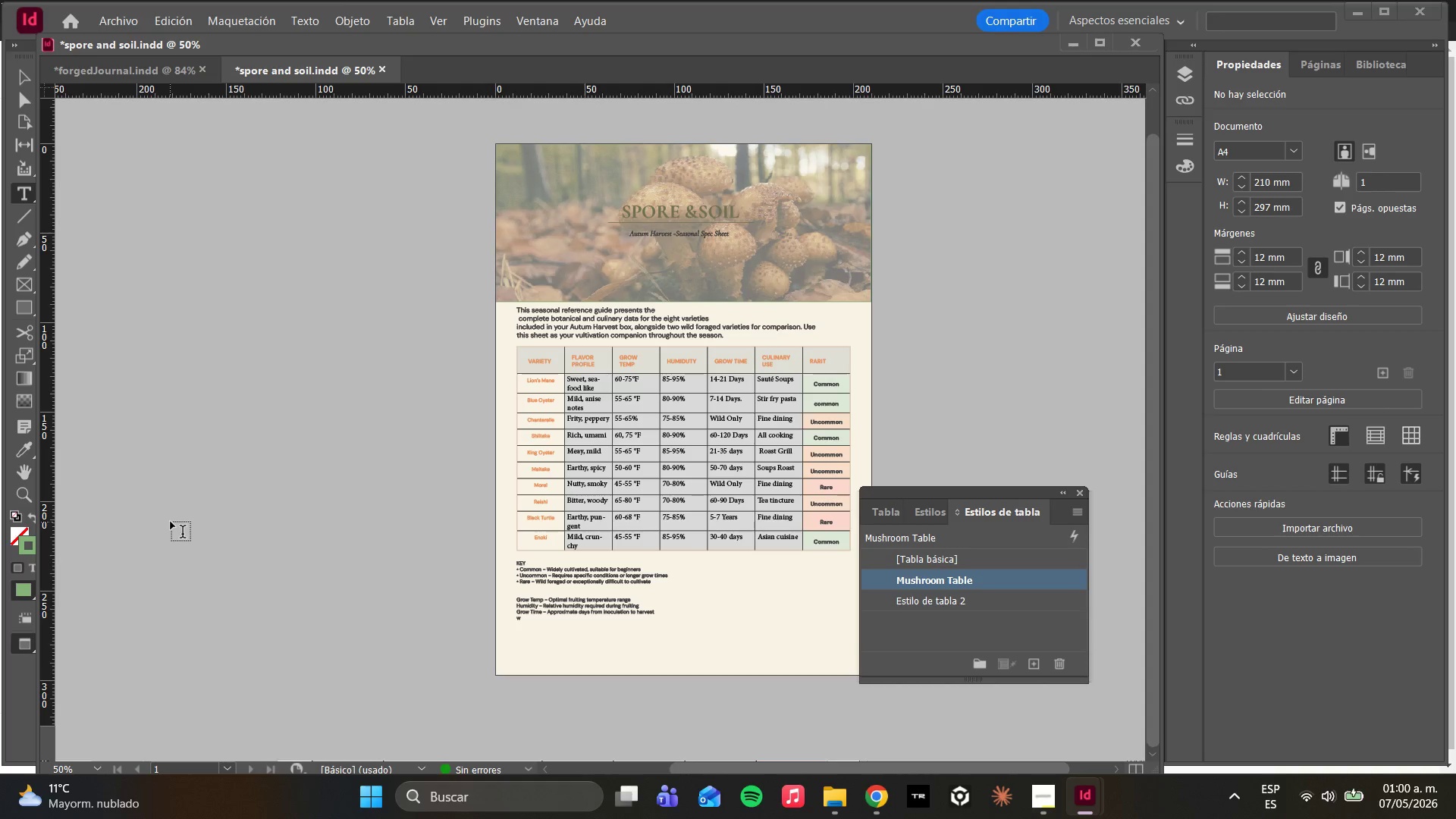 
hold_key(key=AltLeft, duration=0.41)
scroll: coordinate [476, 434], scroll_direction: up, amount: 1.0
 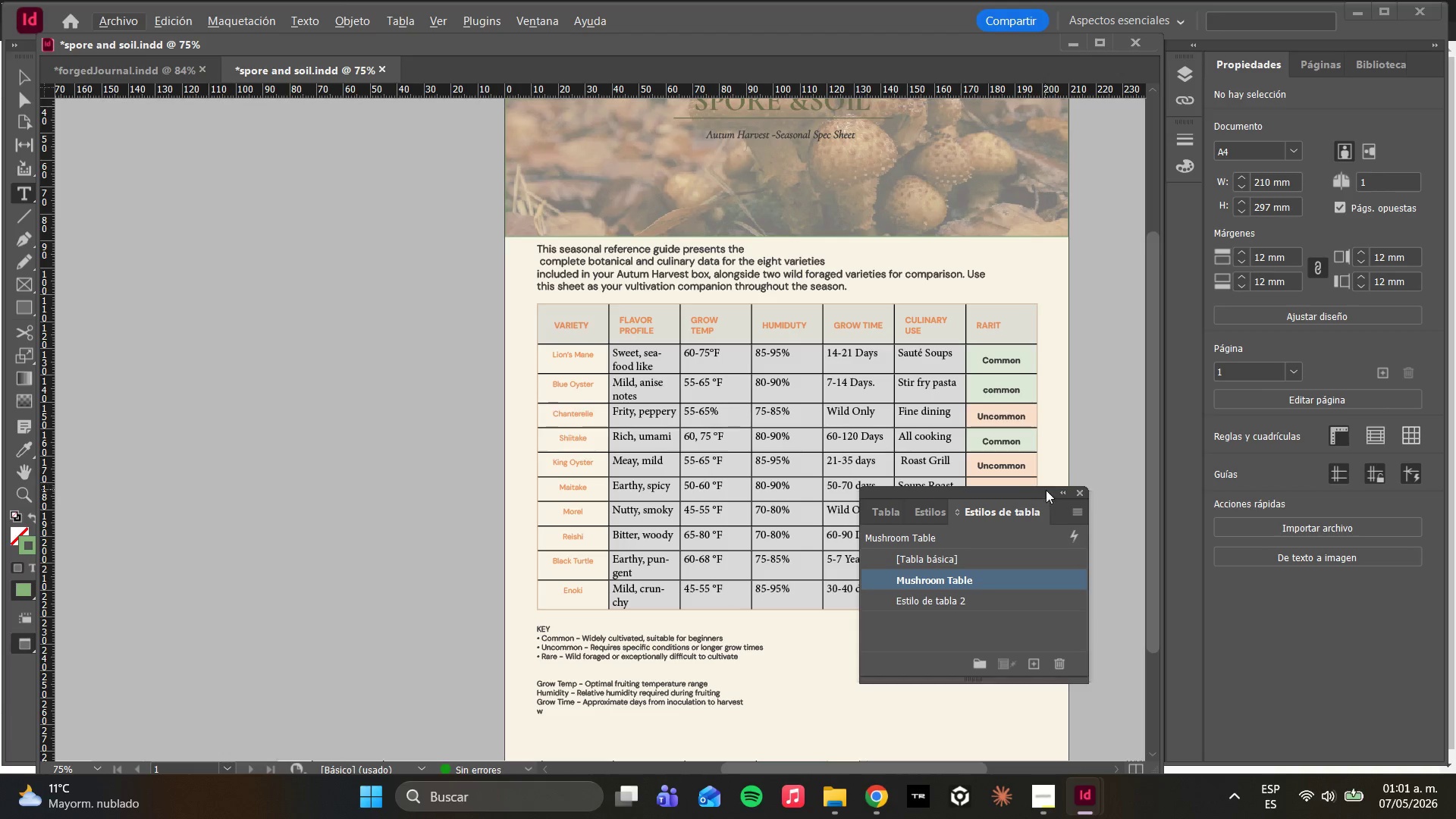 
left_click([1078, 494])
 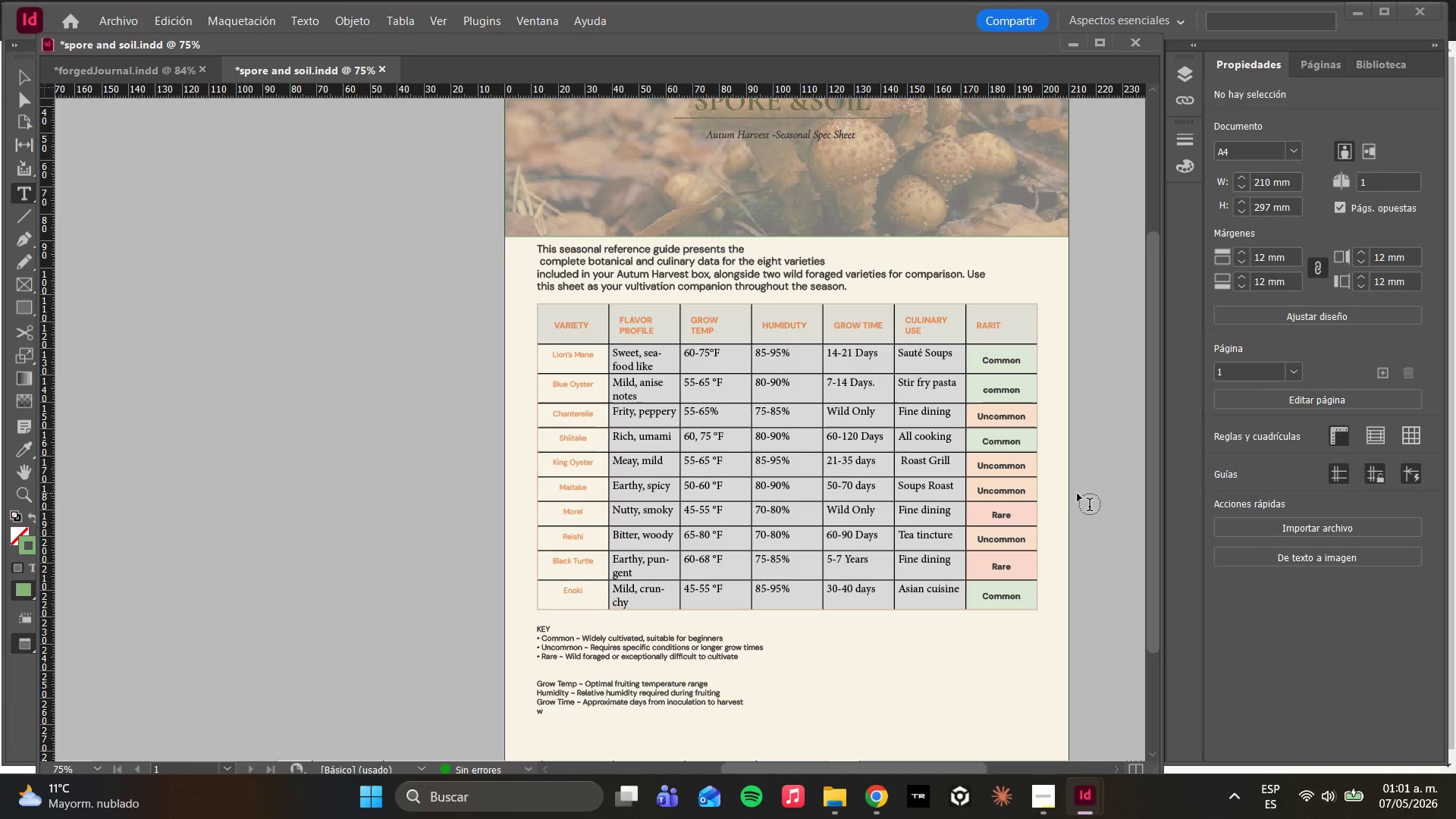 
hold_key(key=AltLeft, duration=0.34)
 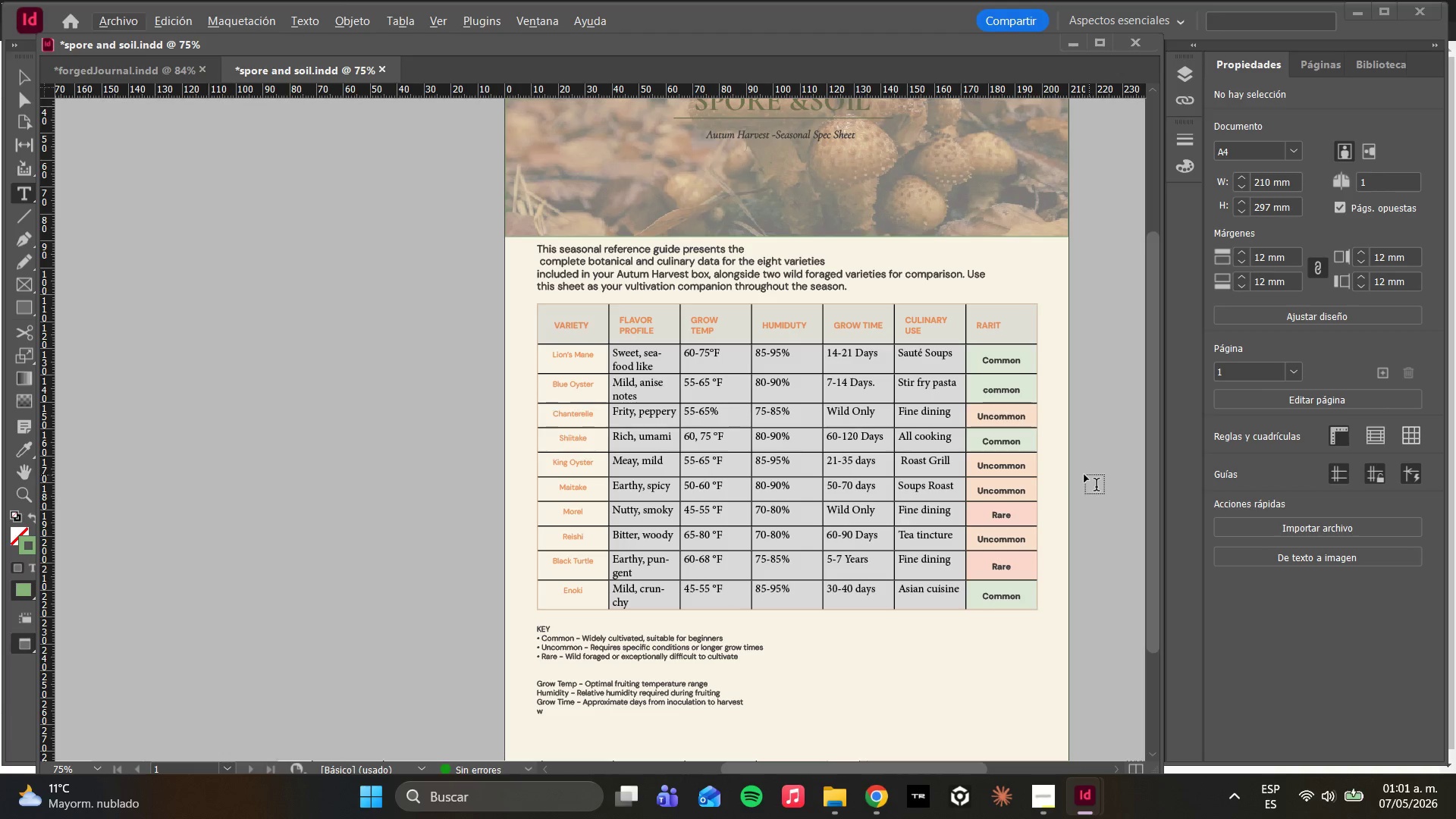 
hold_key(key=AltLeft, duration=0.38)
scroll: coordinate [1076, 472], scroll_direction: down, amount: 1.0
 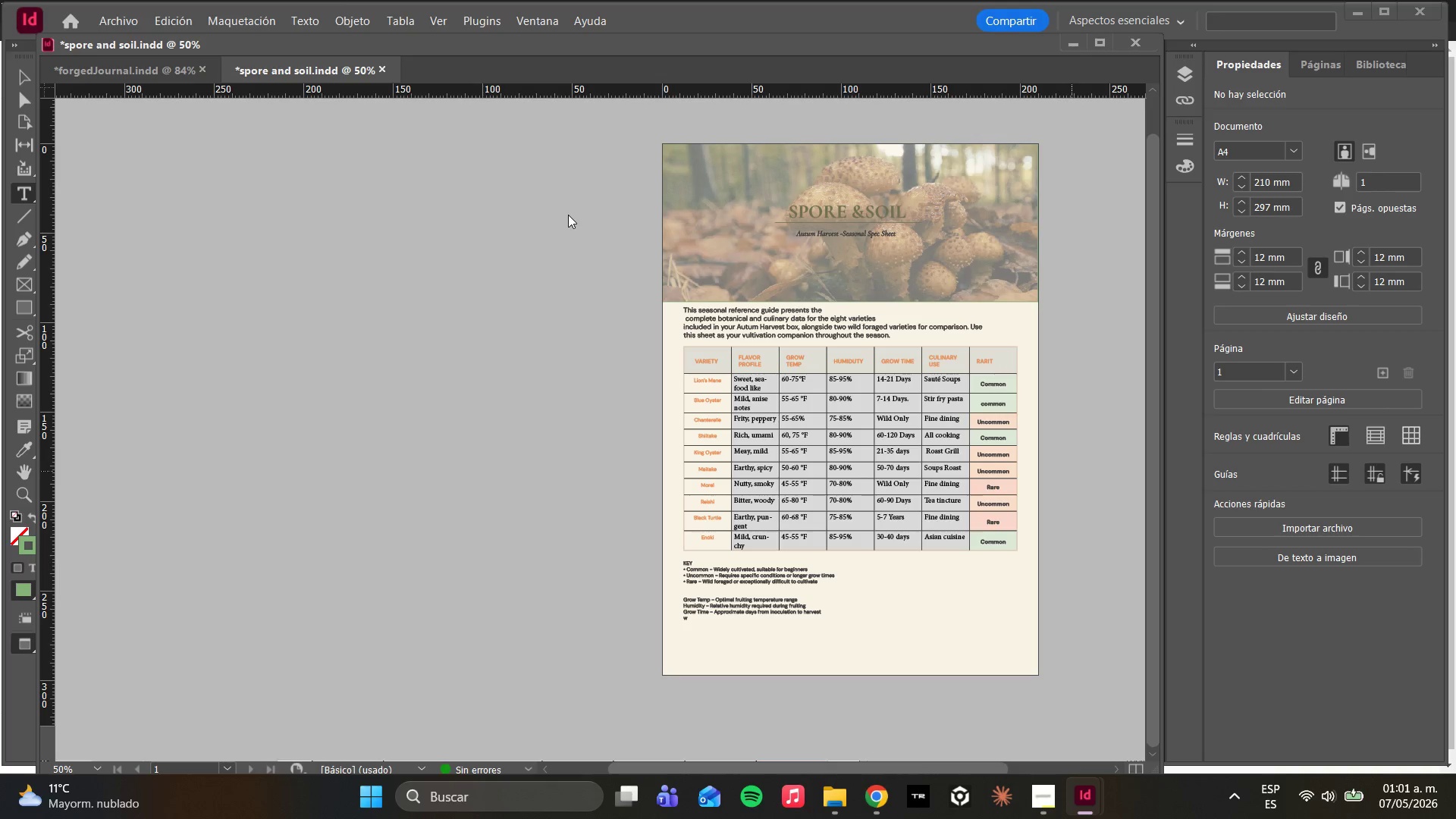 
wait(25.61)
 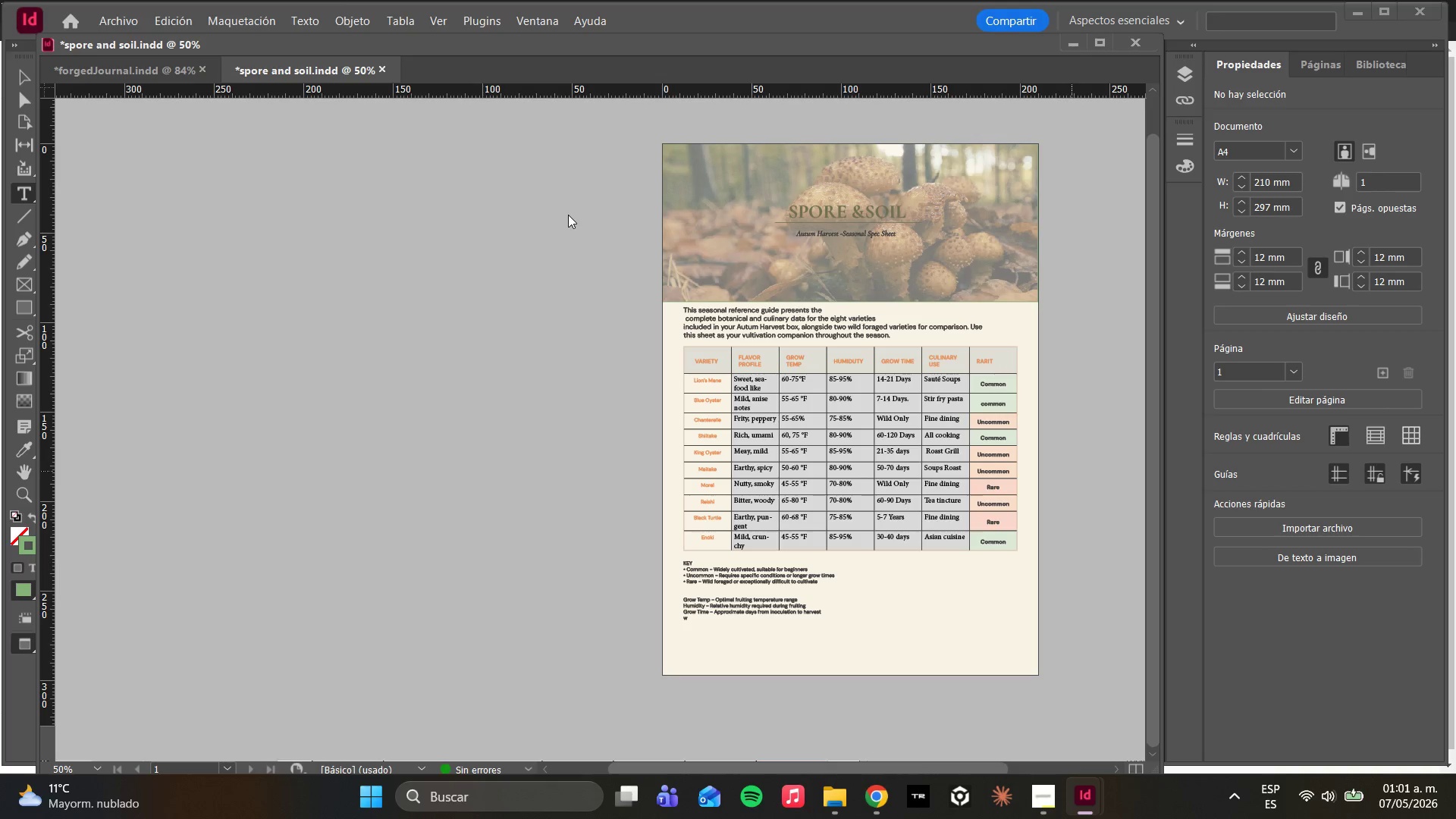 
hold_key(key=AltLeft, duration=0.56)
 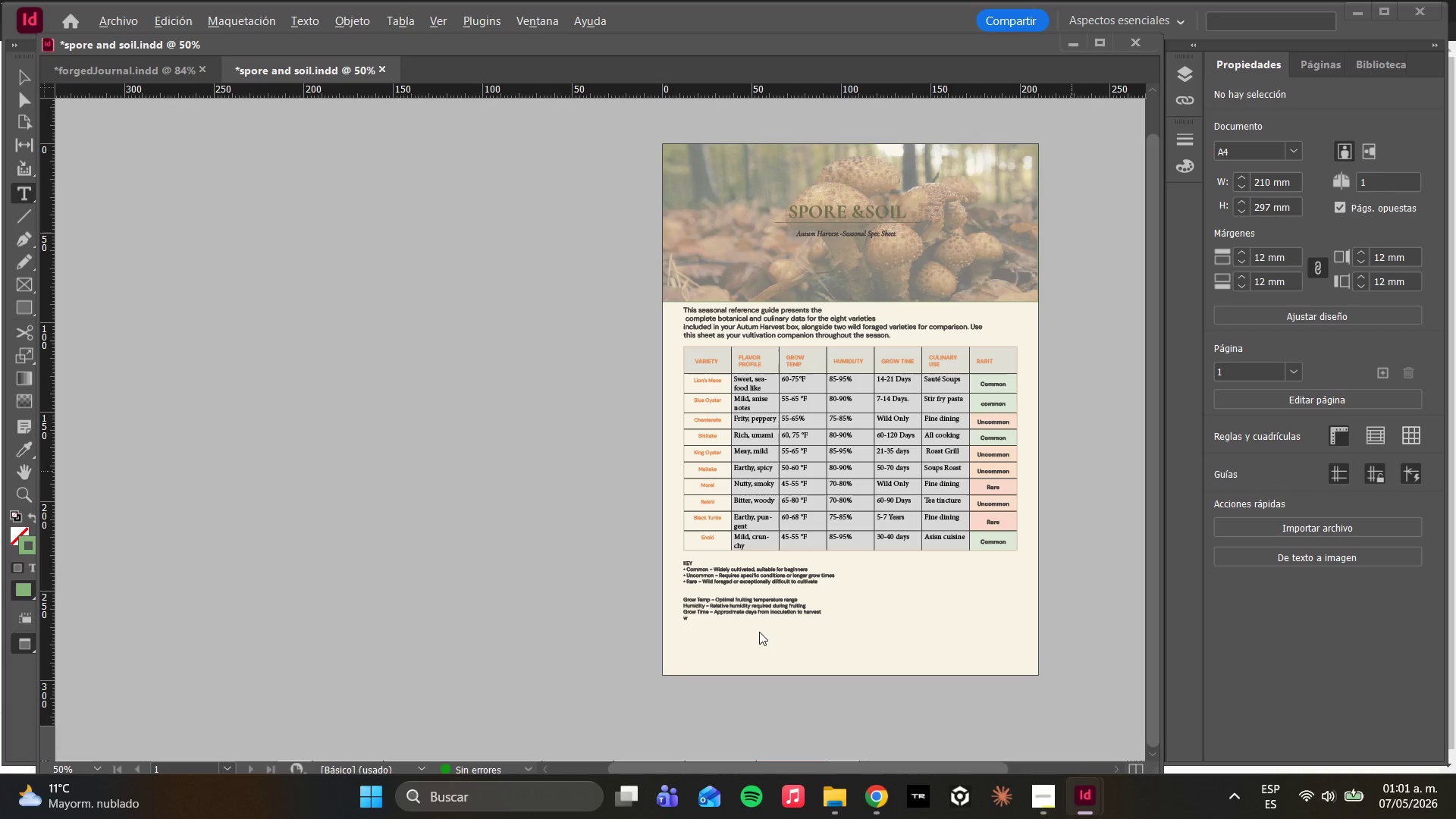 
hold_key(key=AltLeft, duration=0.56)
scroll: coordinate [755, 603], scroll_direction: up, amount: 4.0
 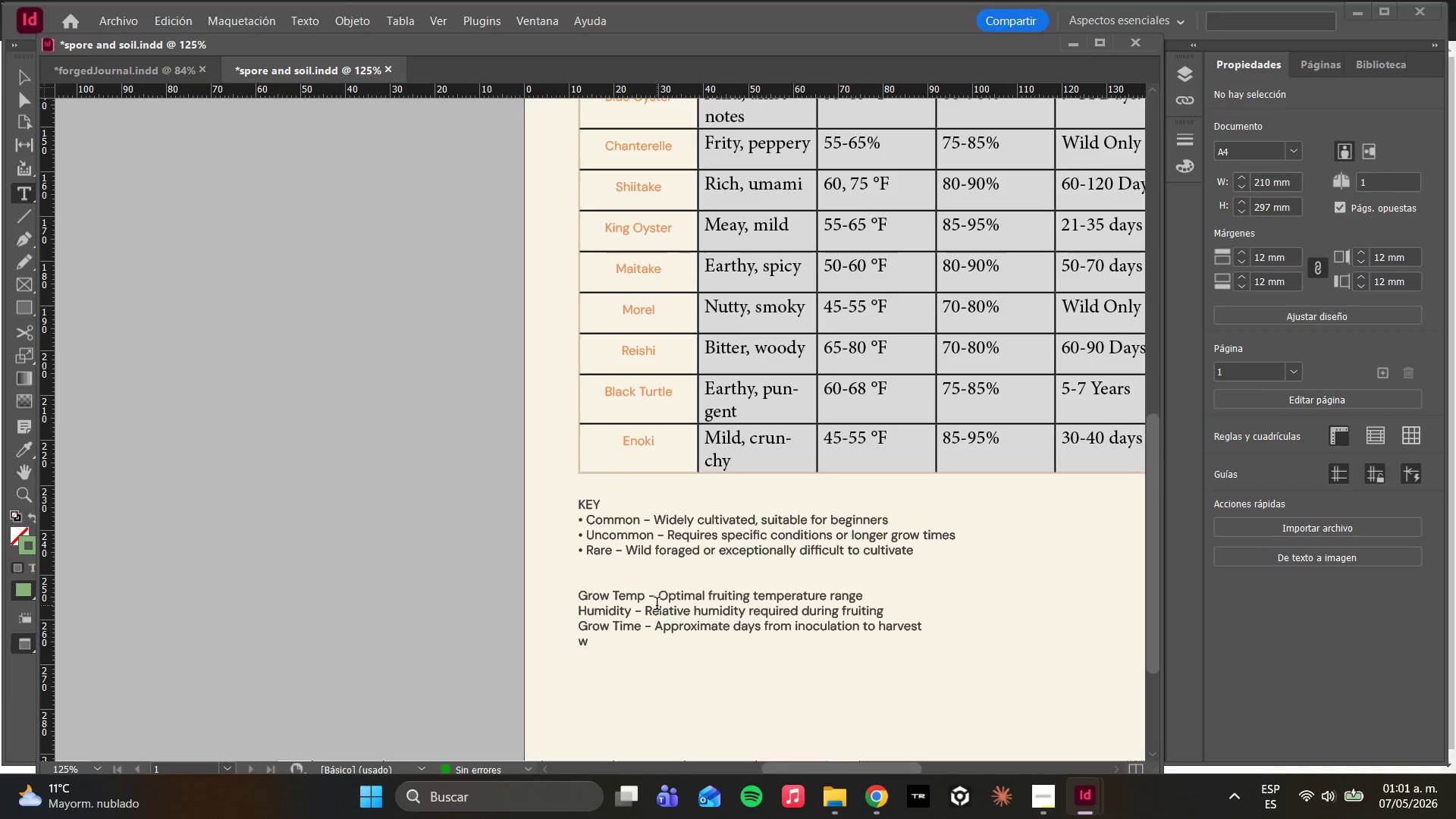 
left_click([641, 645])
 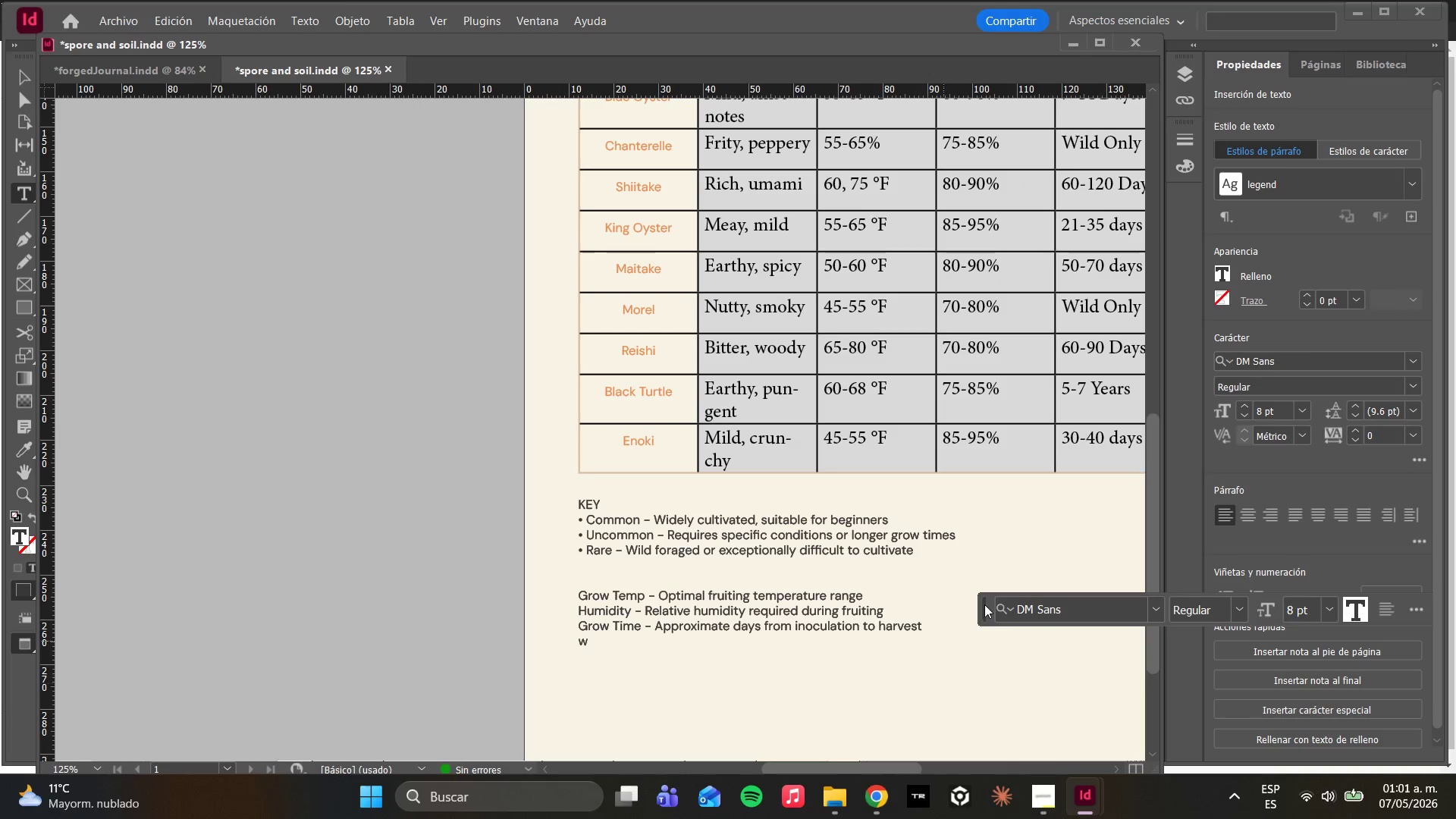 
wait(7.76)
 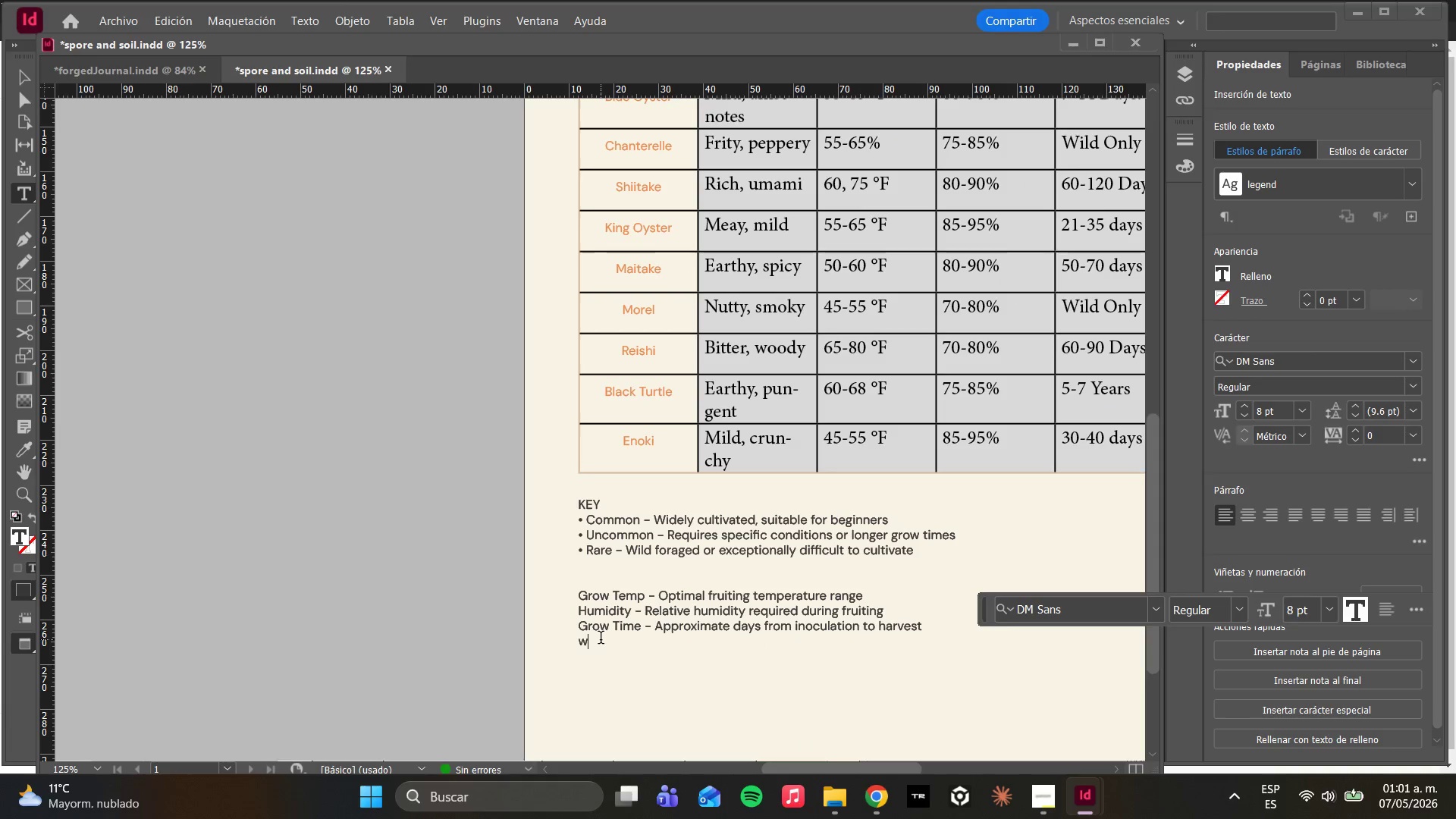 
hold_key(key=AltLeft, duration=1.36)
scroll: coordinate [726, 383], scroll_direction: down, amount: 3.0
 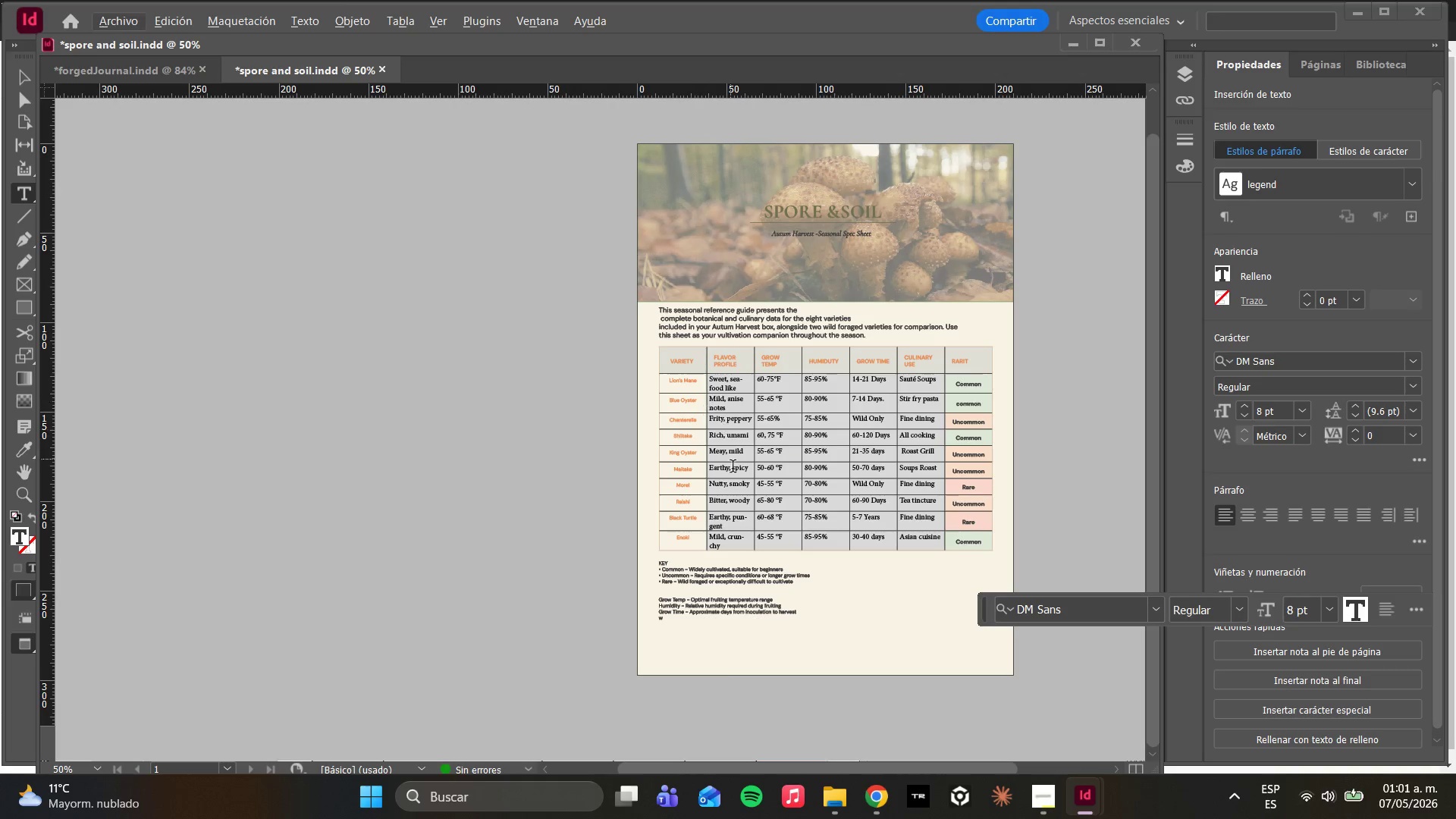 
hold_key(key=AltLeft, duration=0.34)
 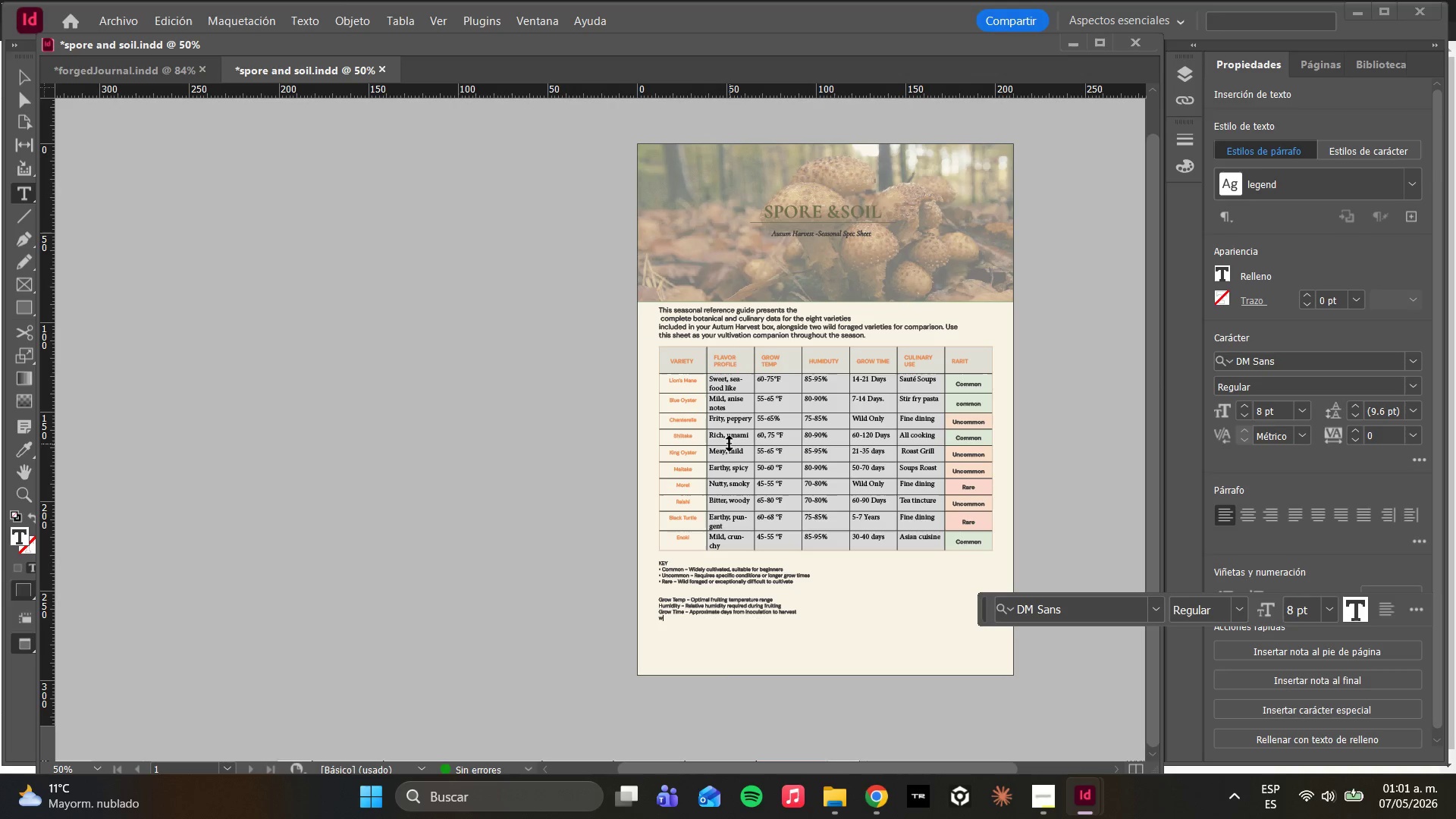 
wait(10.45)
 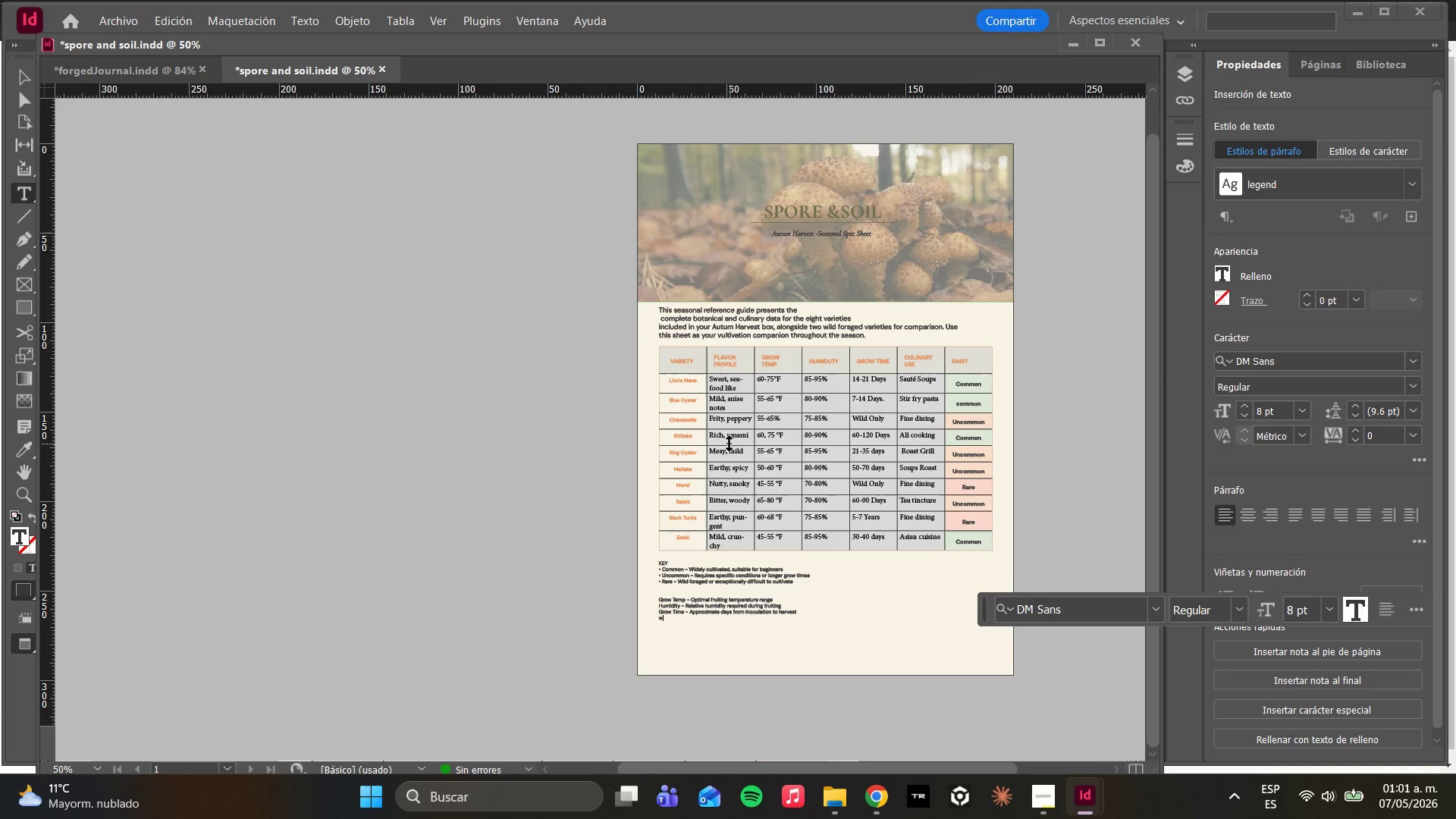 
left_click([15, 96])
 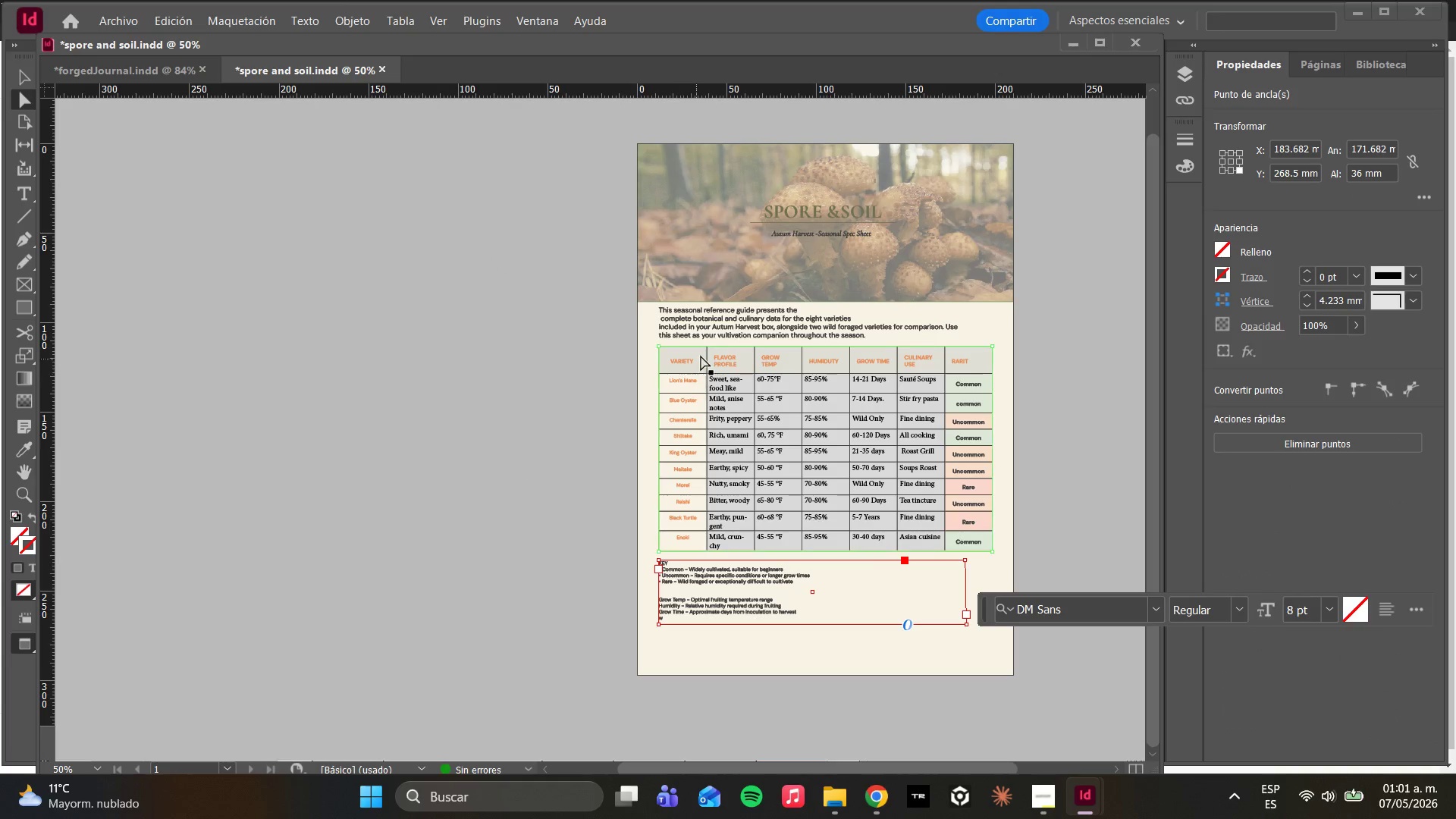 
left_click([704, 334])
 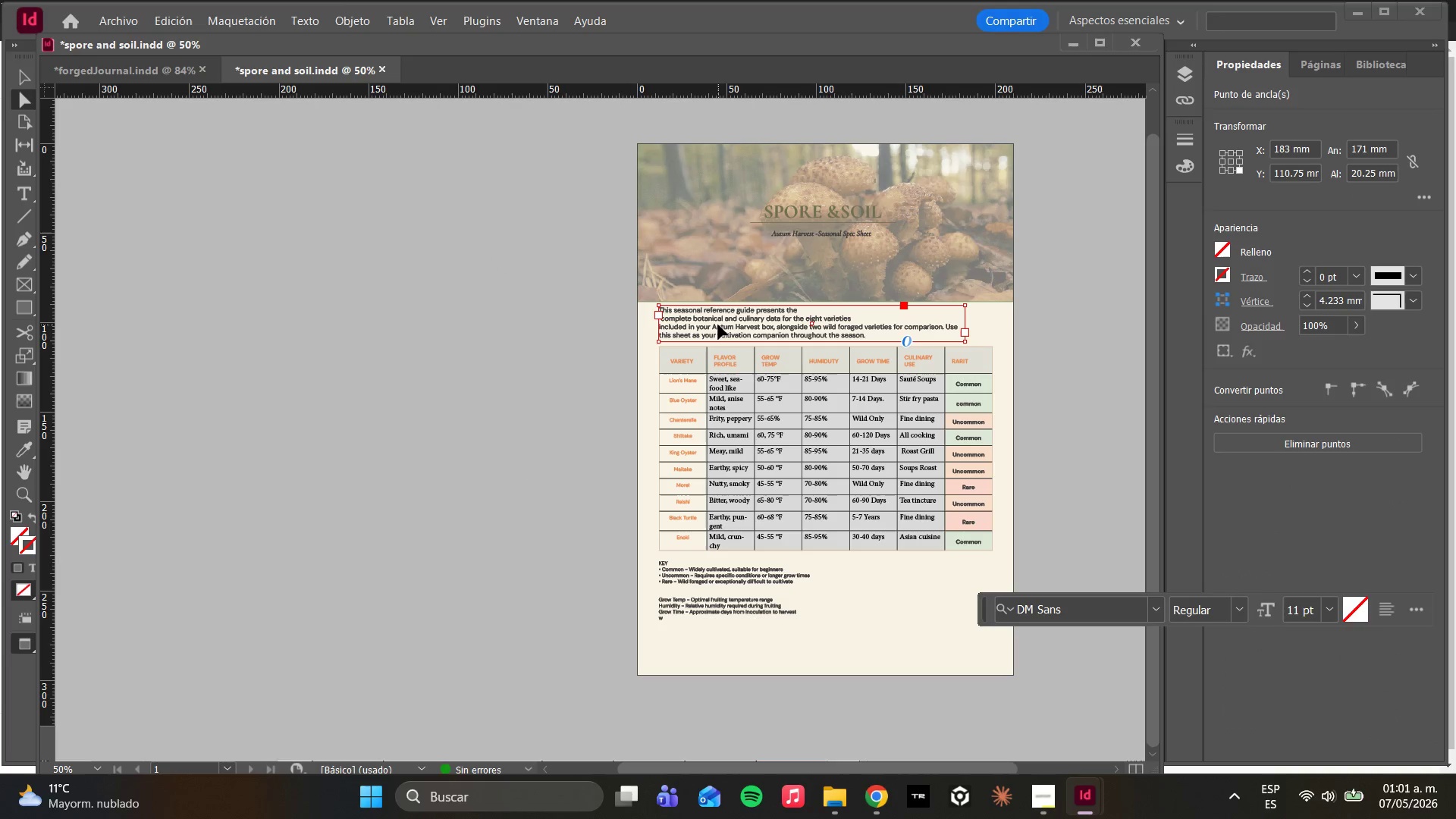 
double_click([718, 325])
 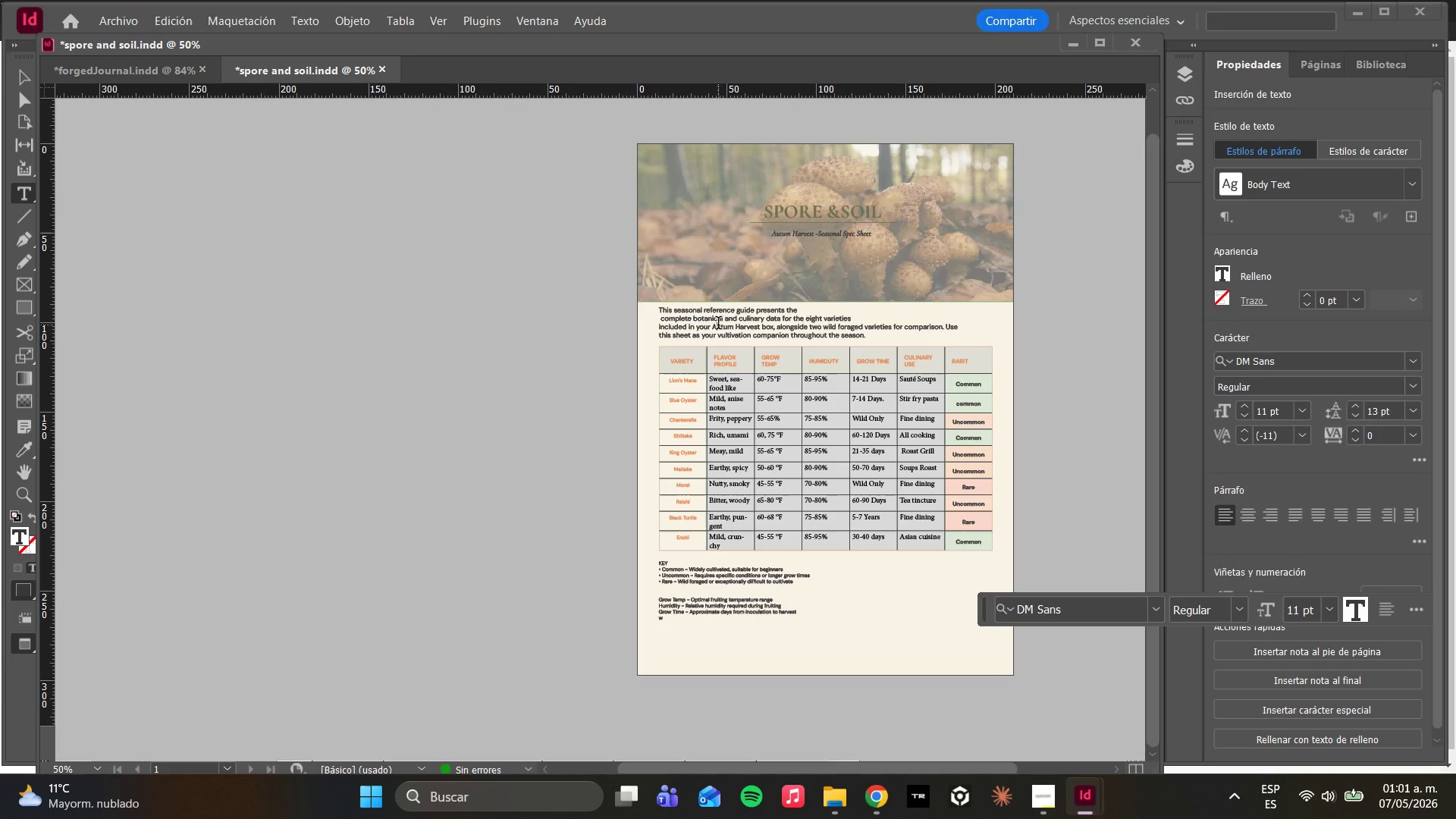 
key(Control+A)
 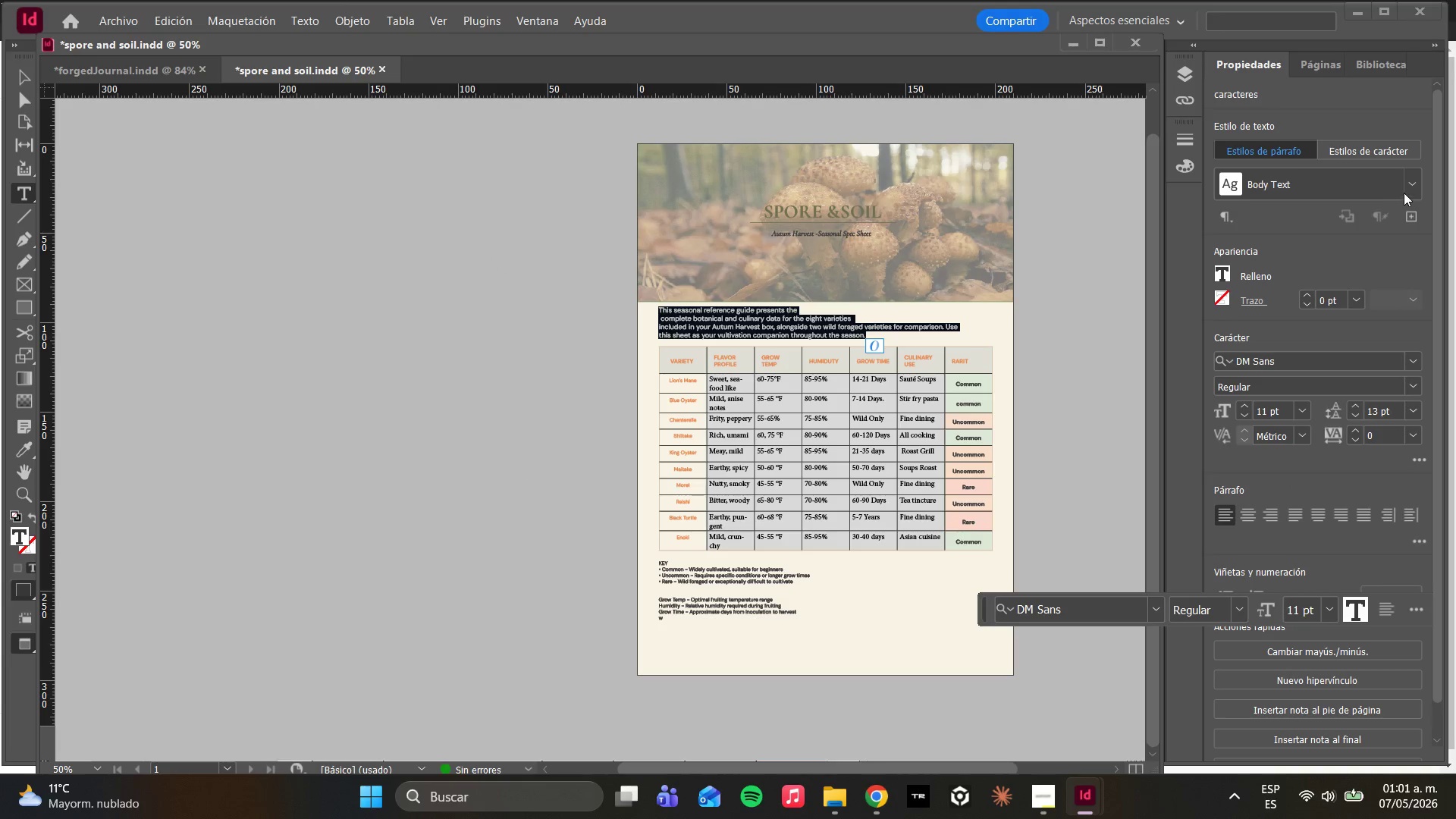 
left_click([1410, 185])
 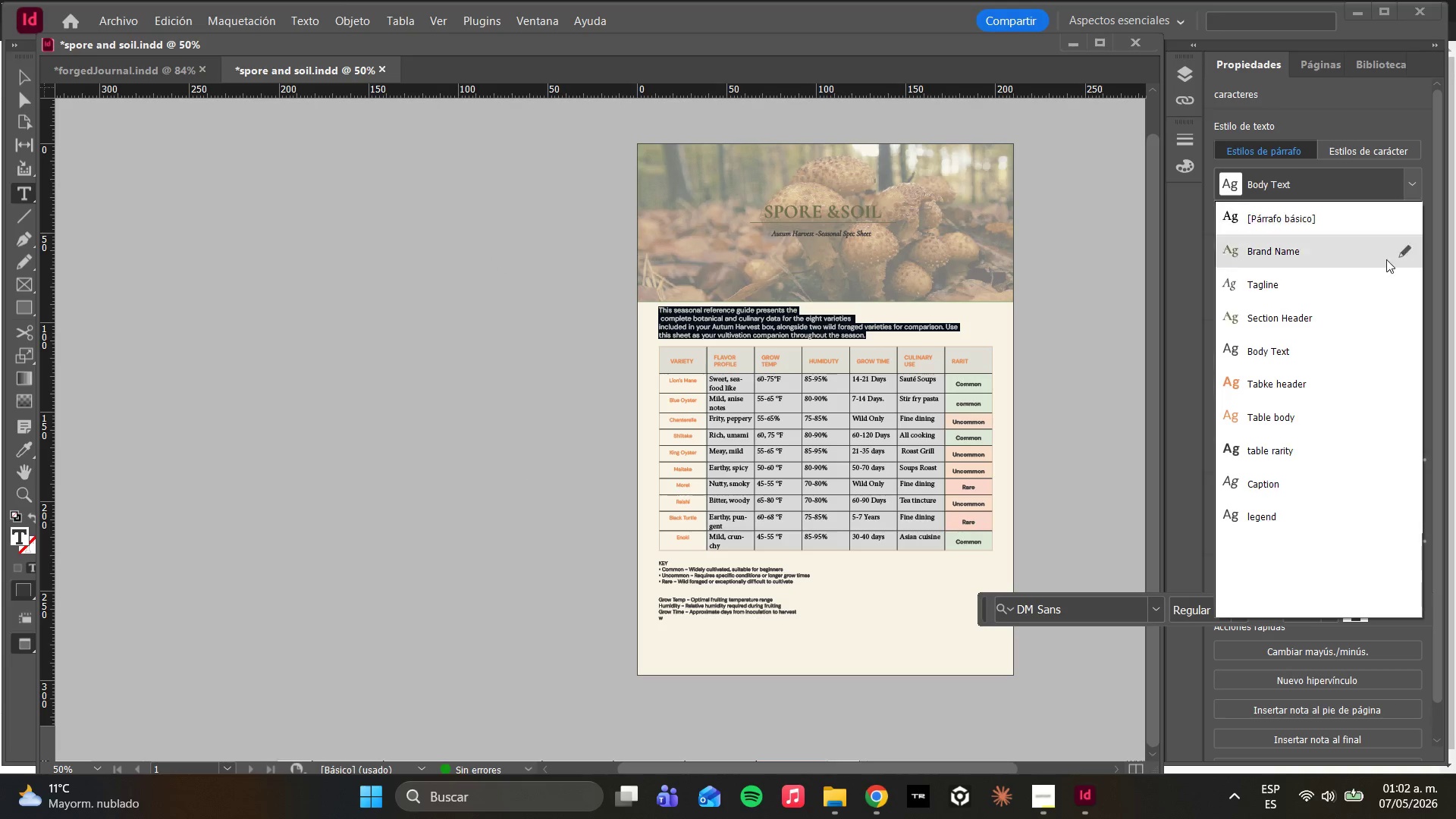 
mouse_move([1339, 375])
 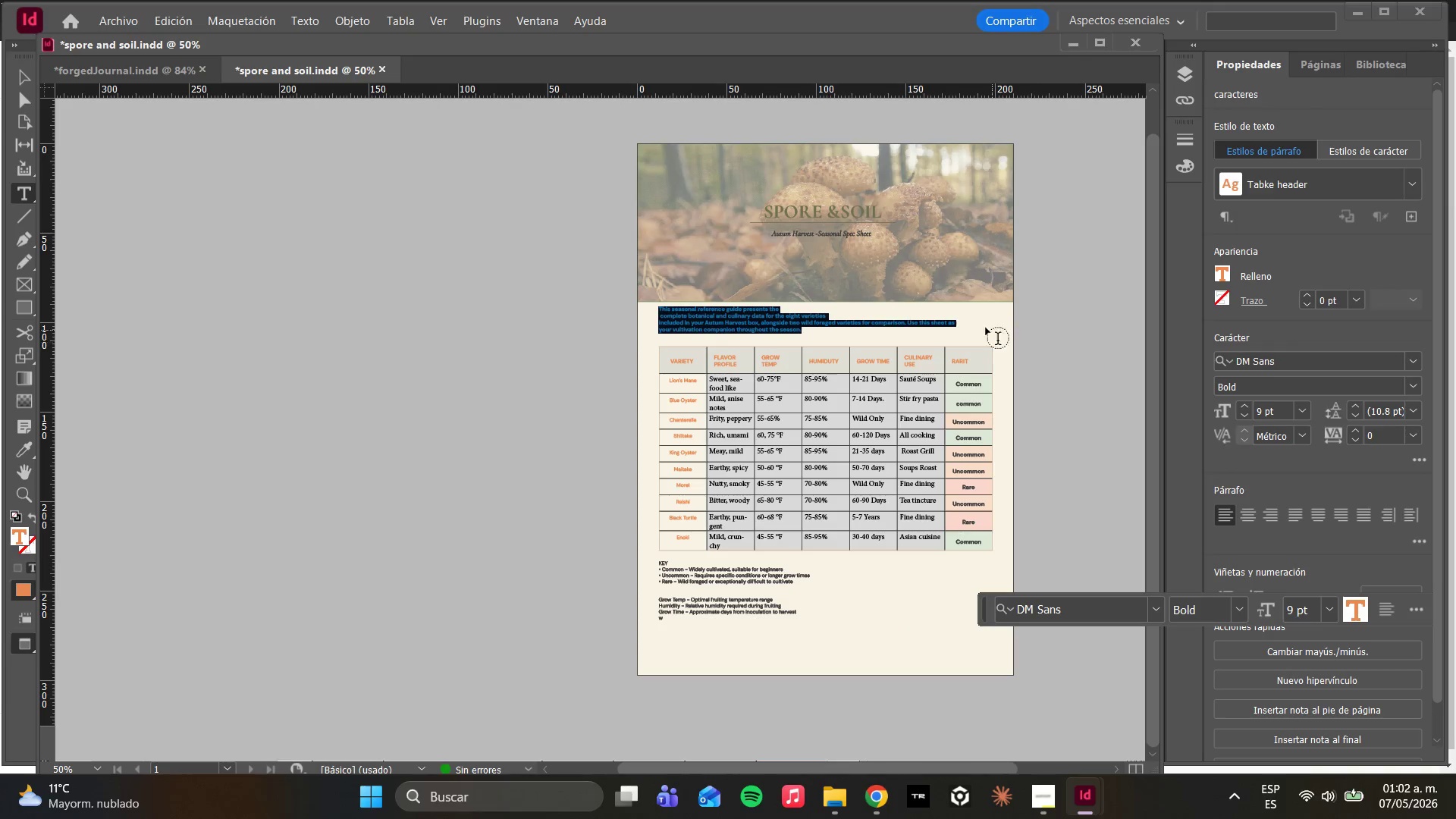 
left_click([972, 325])
 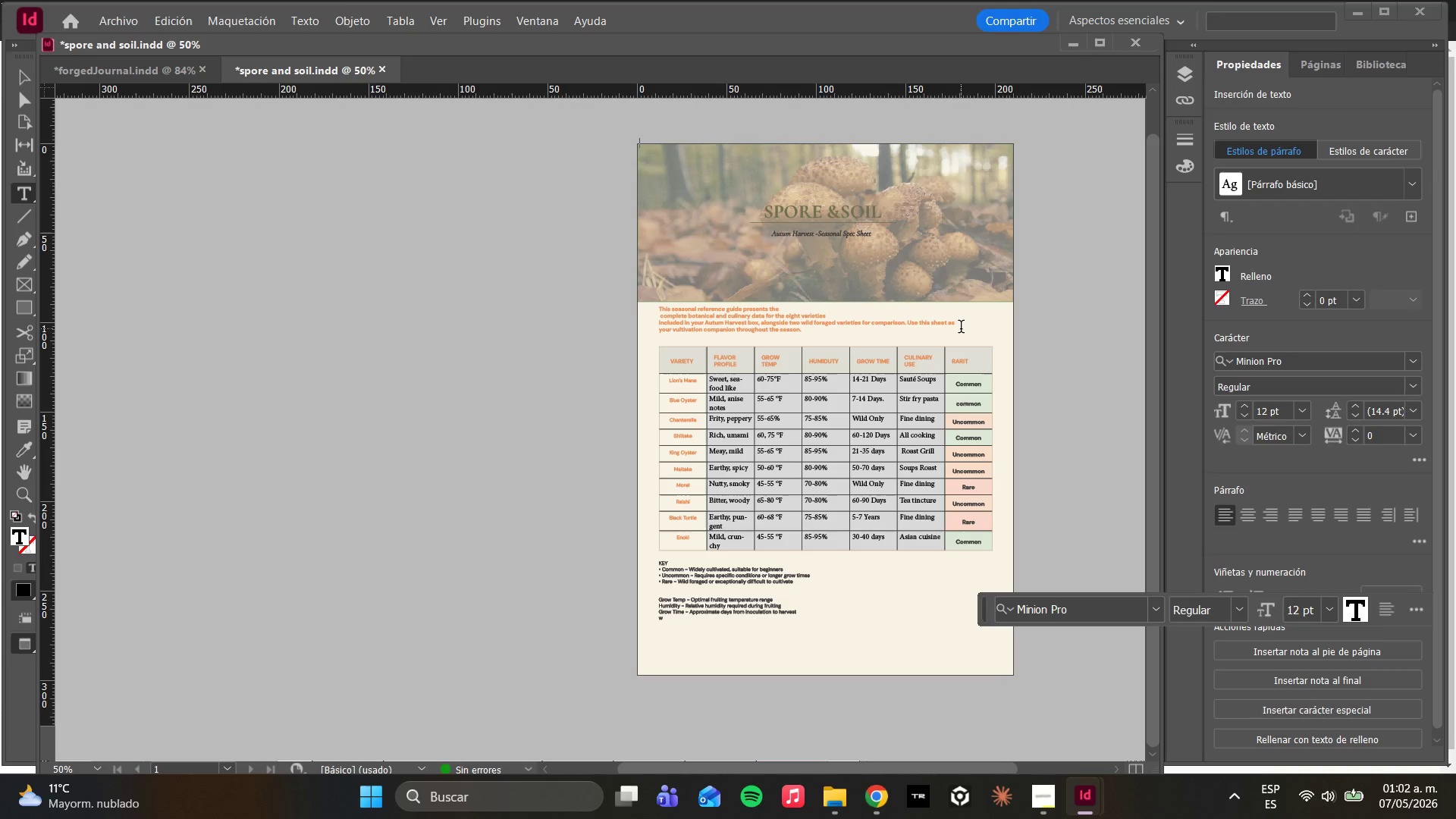 
hold_key(key=ControlLeft, duration=0.33)
 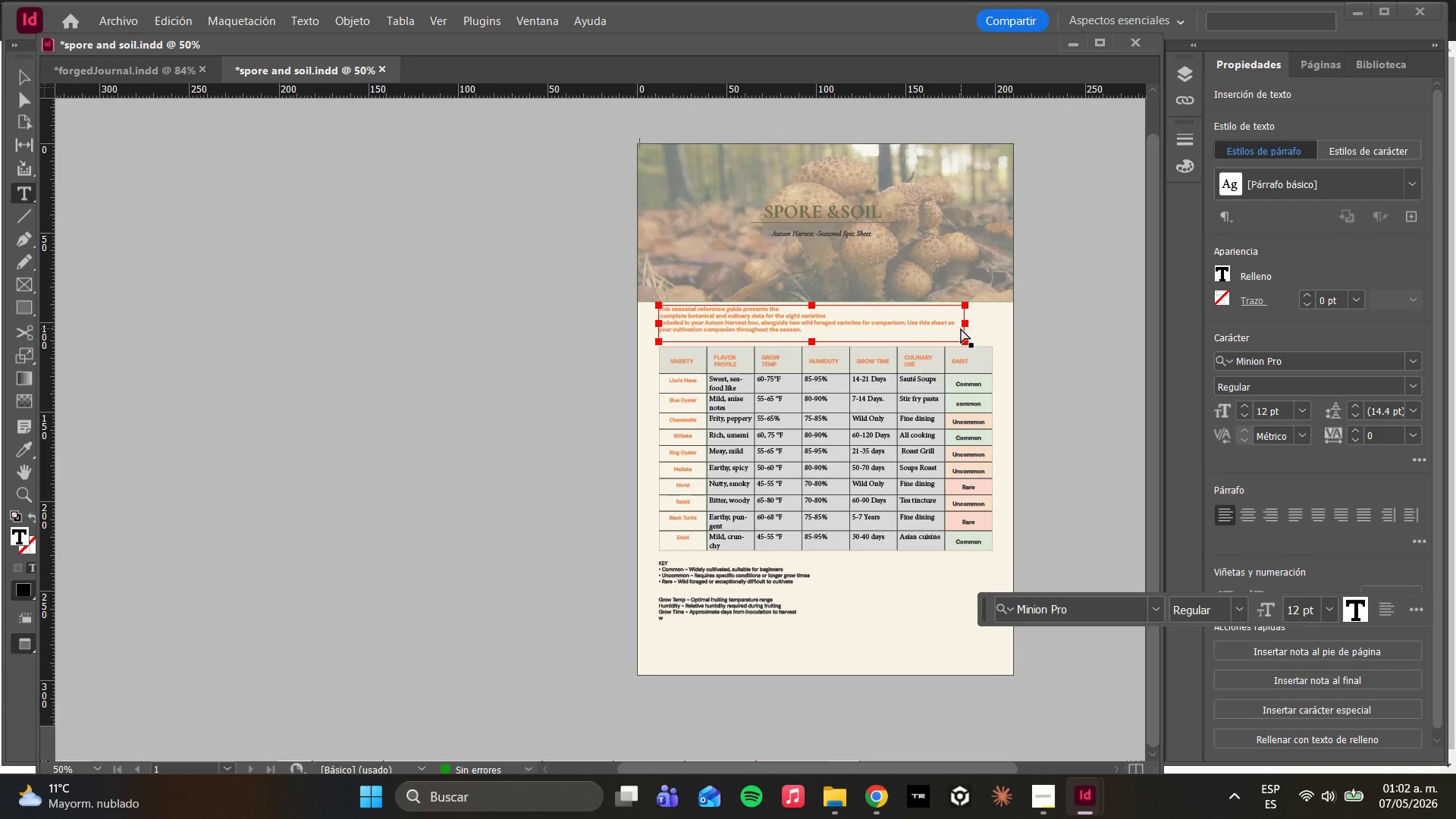 
key(Control+Z)
 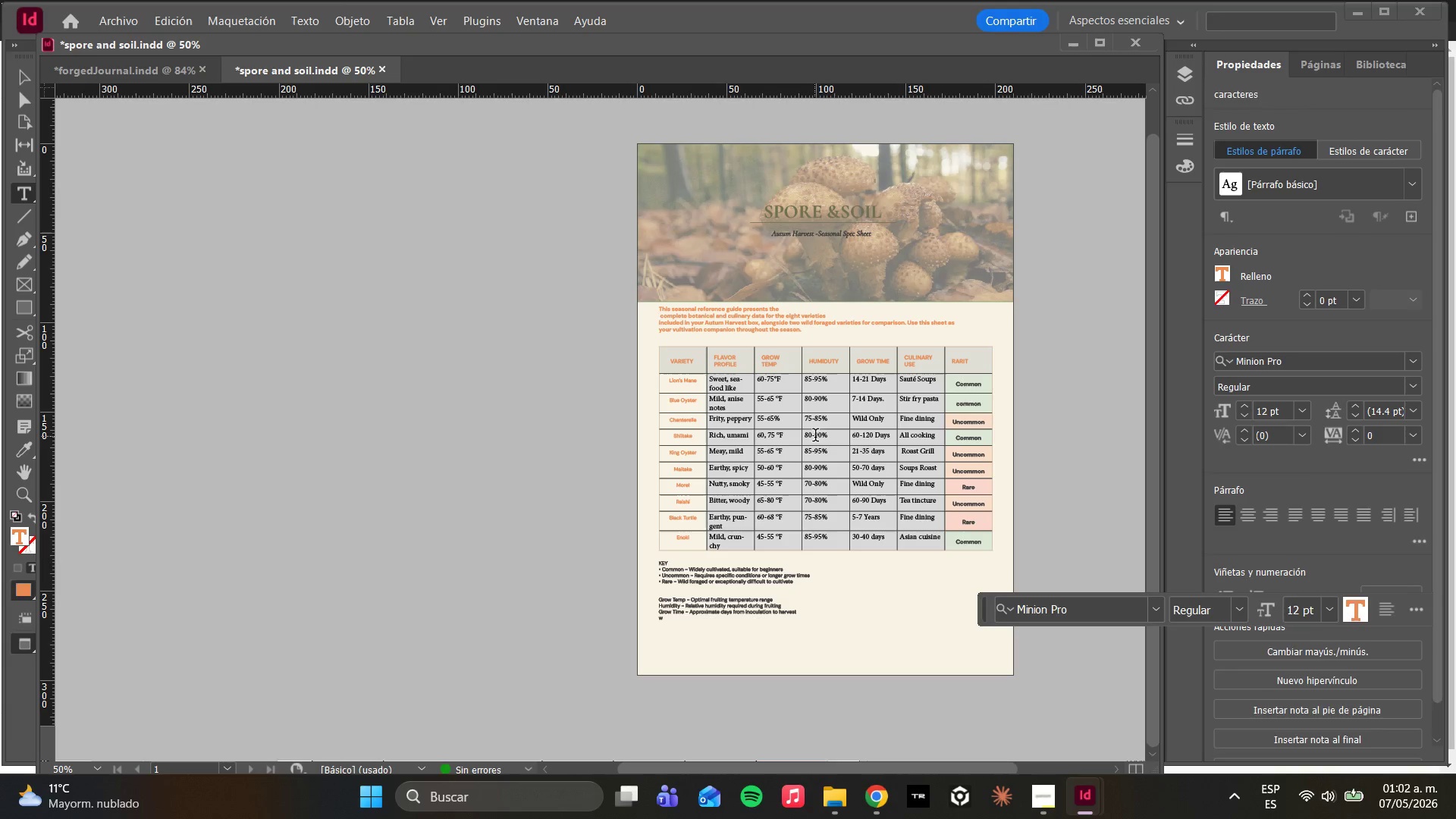 
key(Control+Z)
 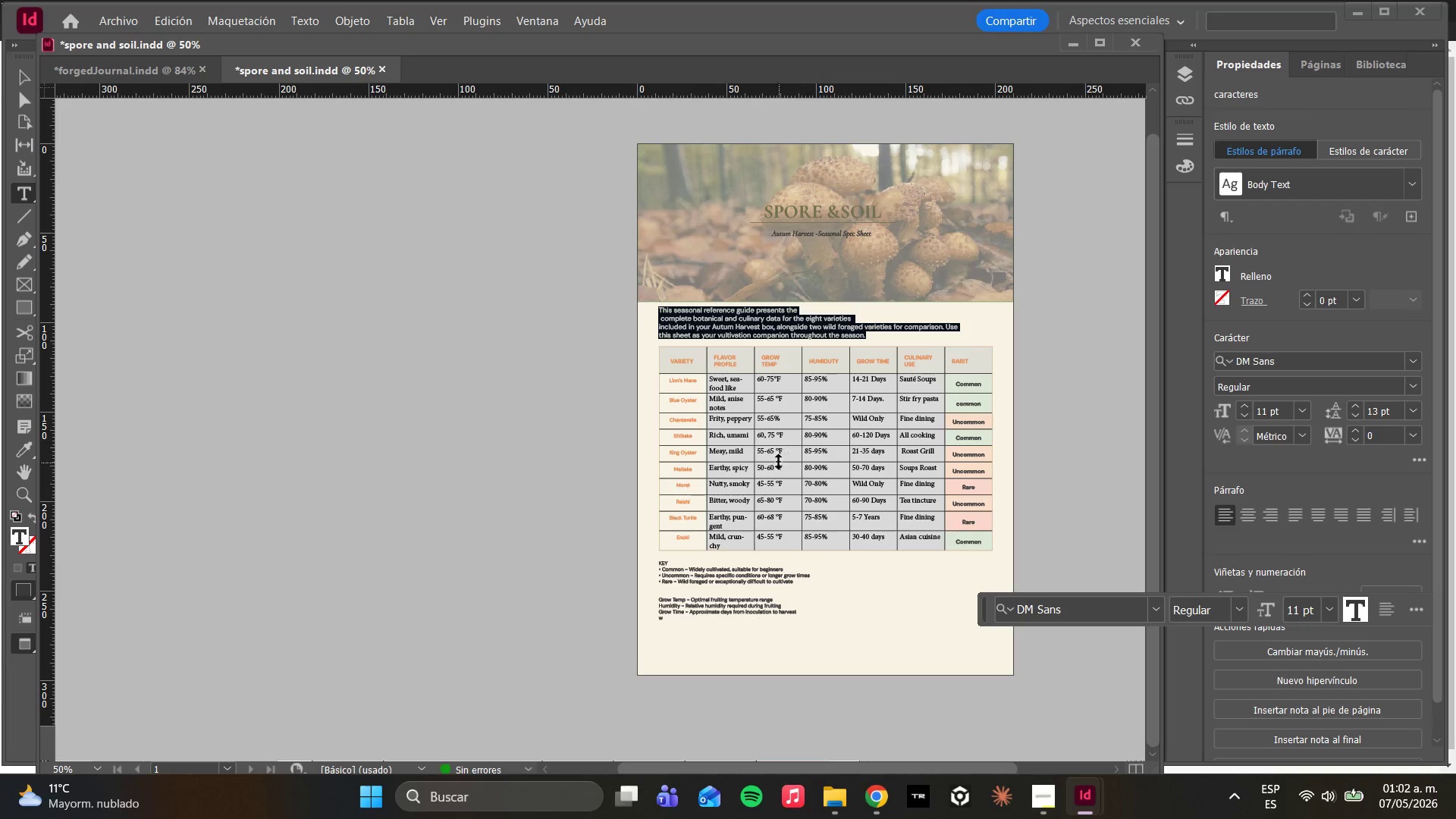 
left_click([758, 604])
 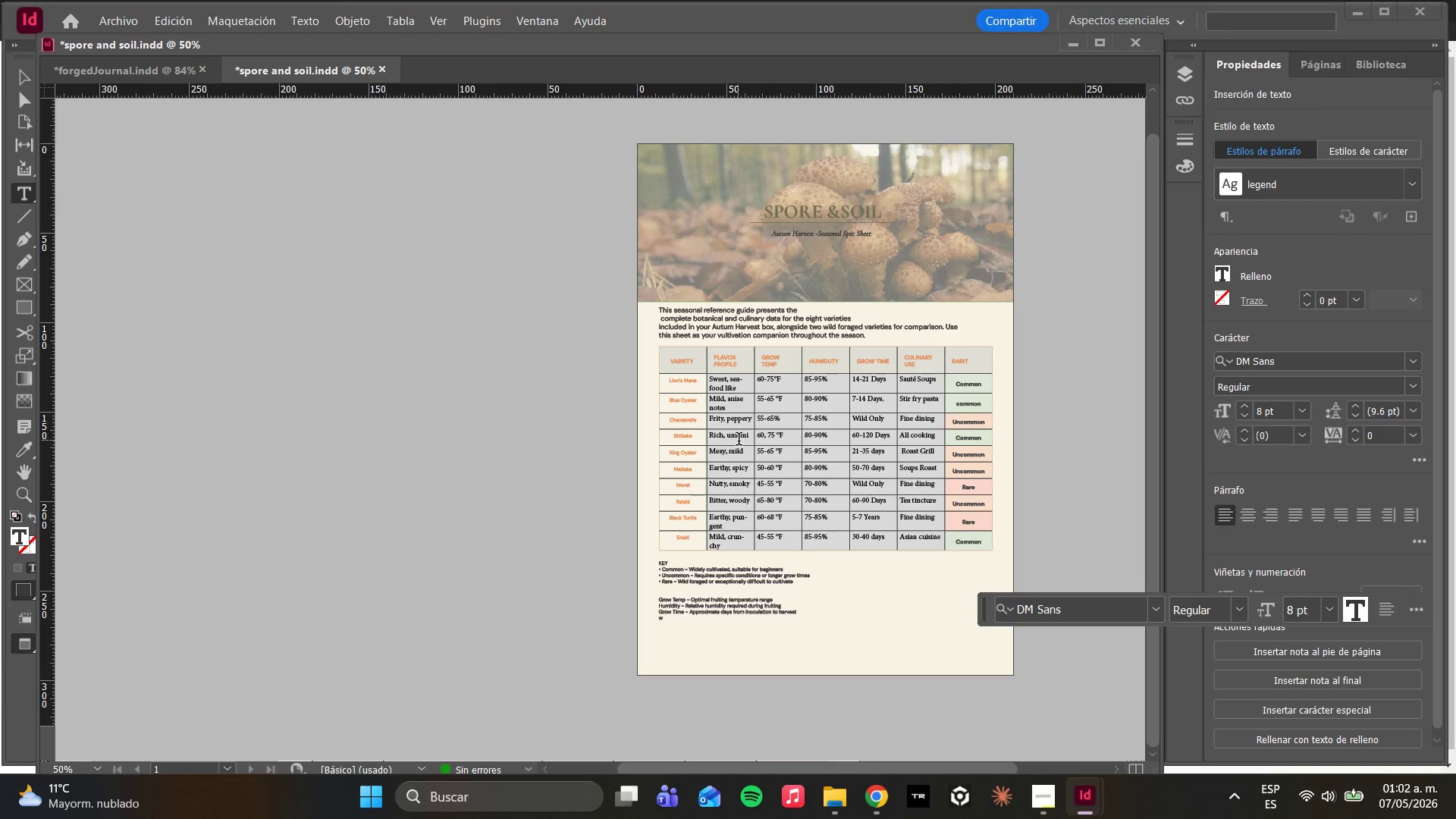 
hold_key(key=AltLeft, duration=0.41)
scroll: coordinate [730, 425], scroll_direction: up, amount: 1.0
 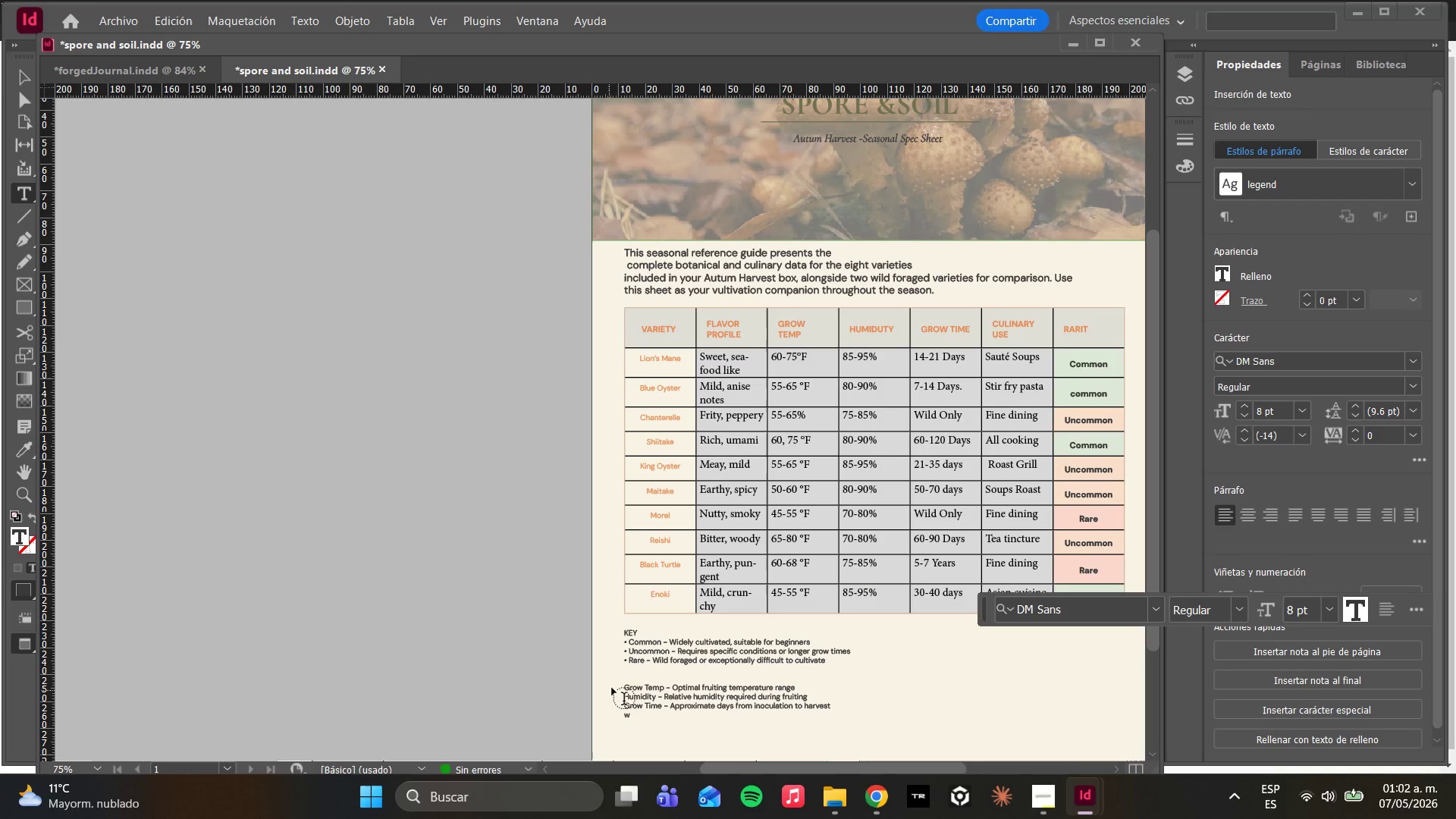 
double_click([642, 720])
 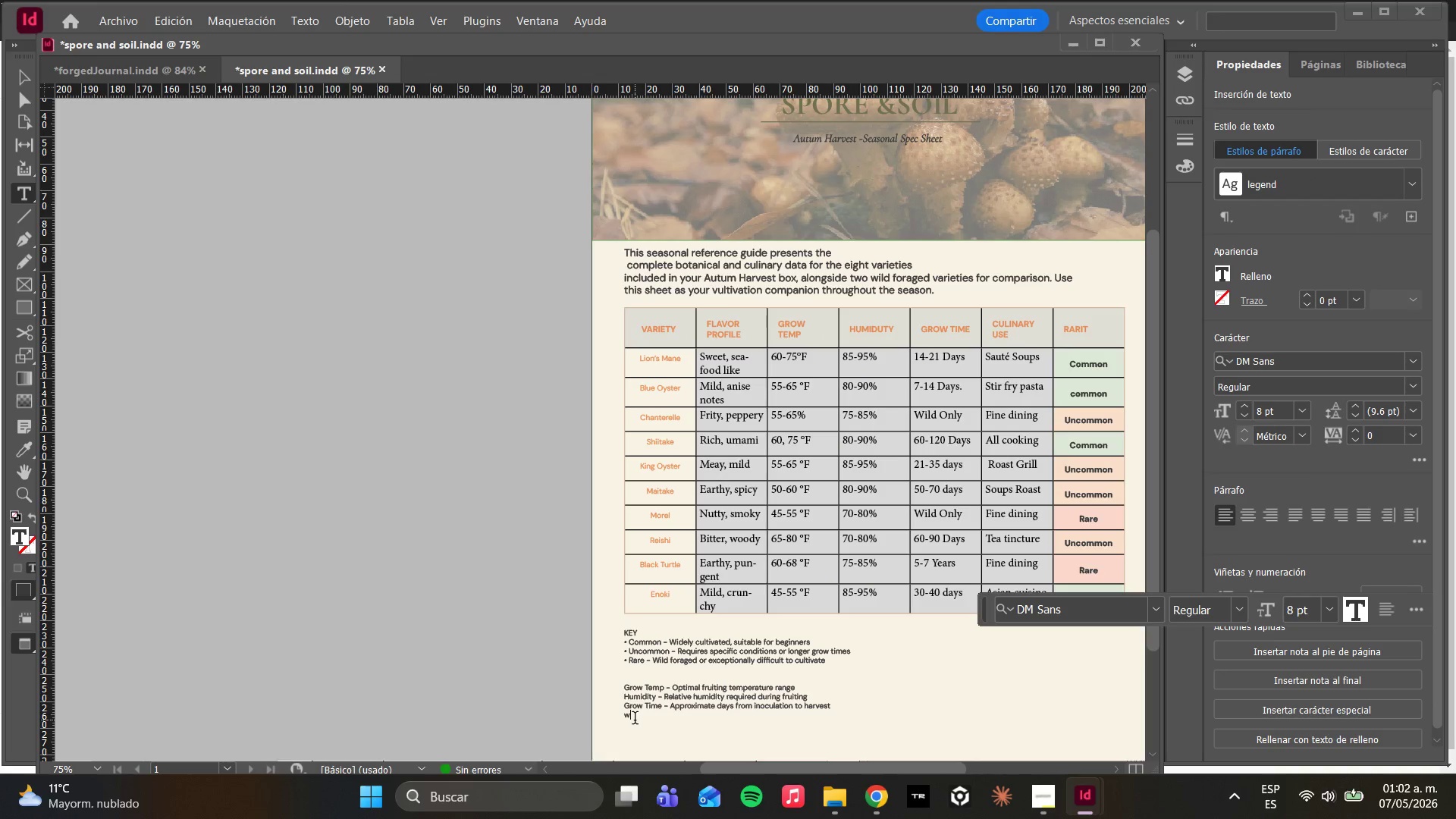 
double_click([635, 719])
 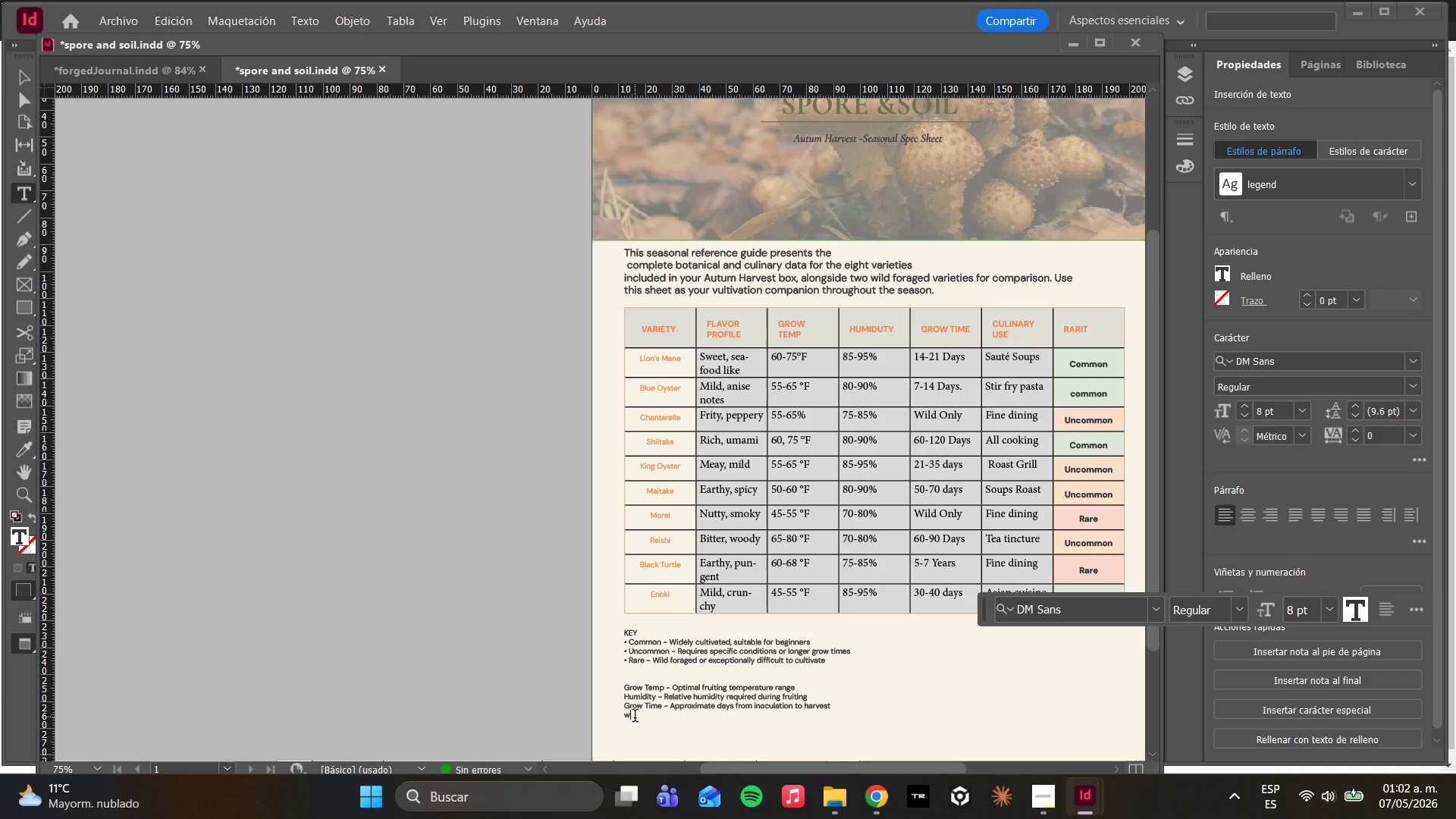 
key(Backspace)
 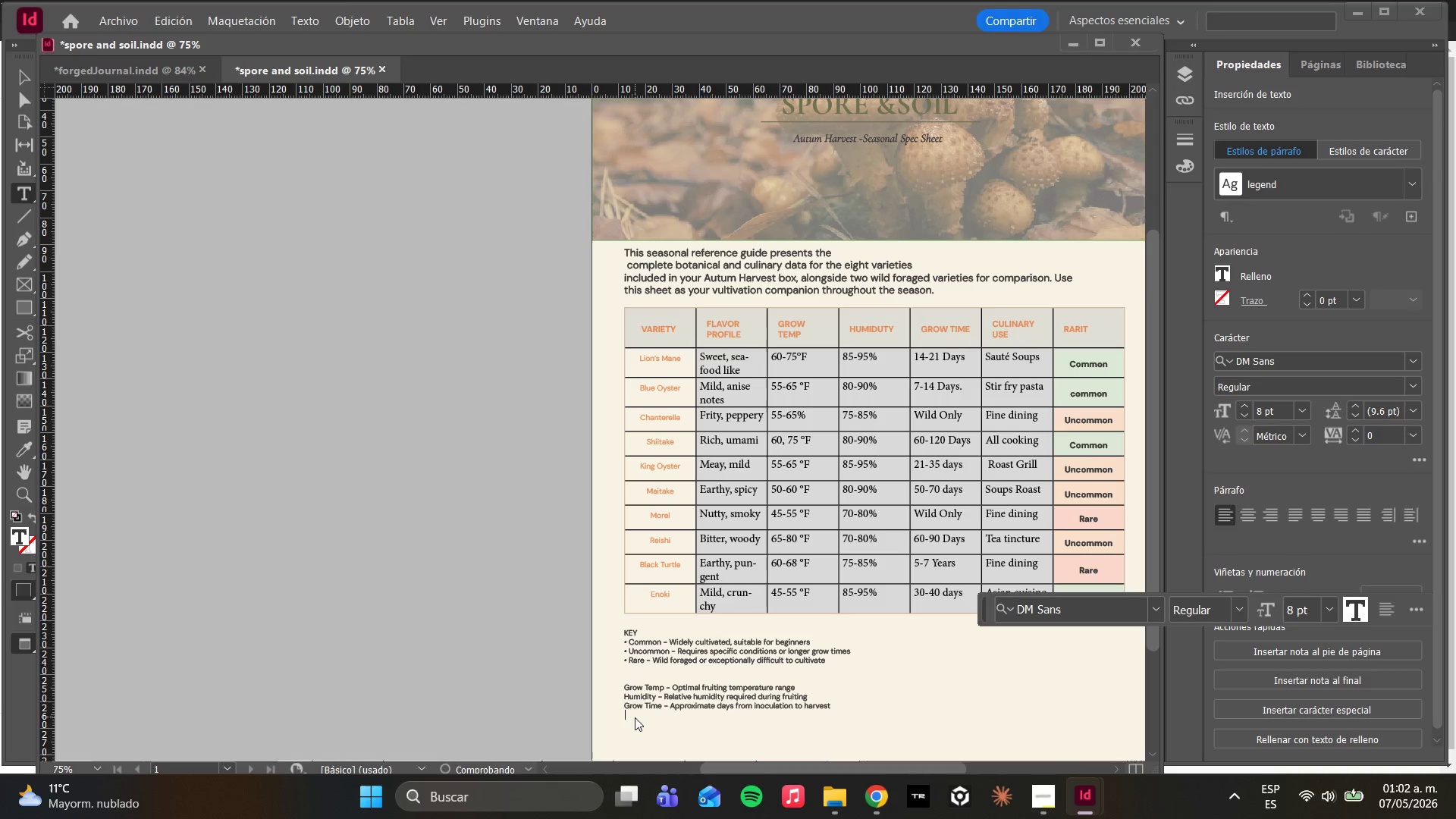 
key(Backspace)
 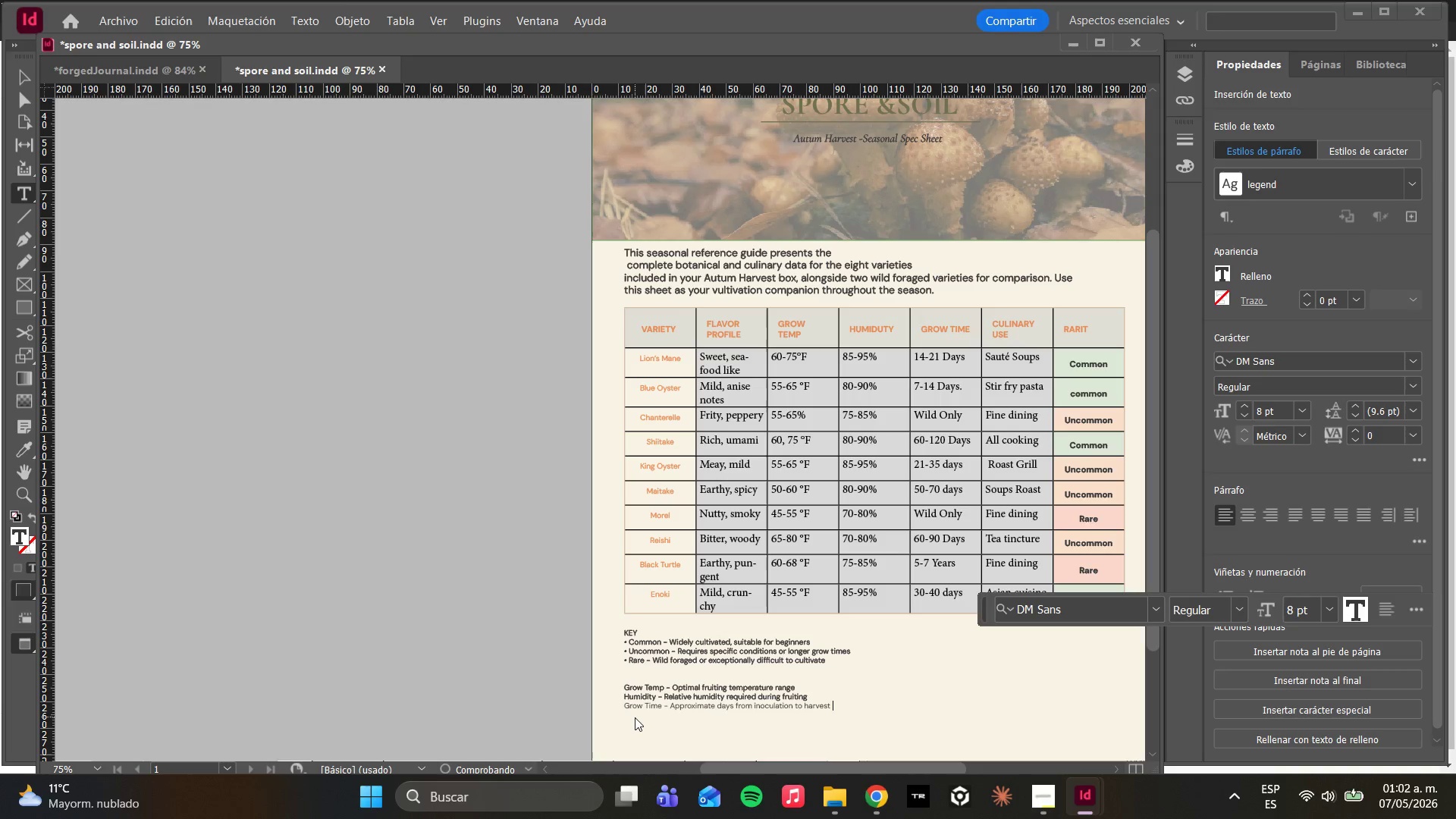 
key(Backspace)
 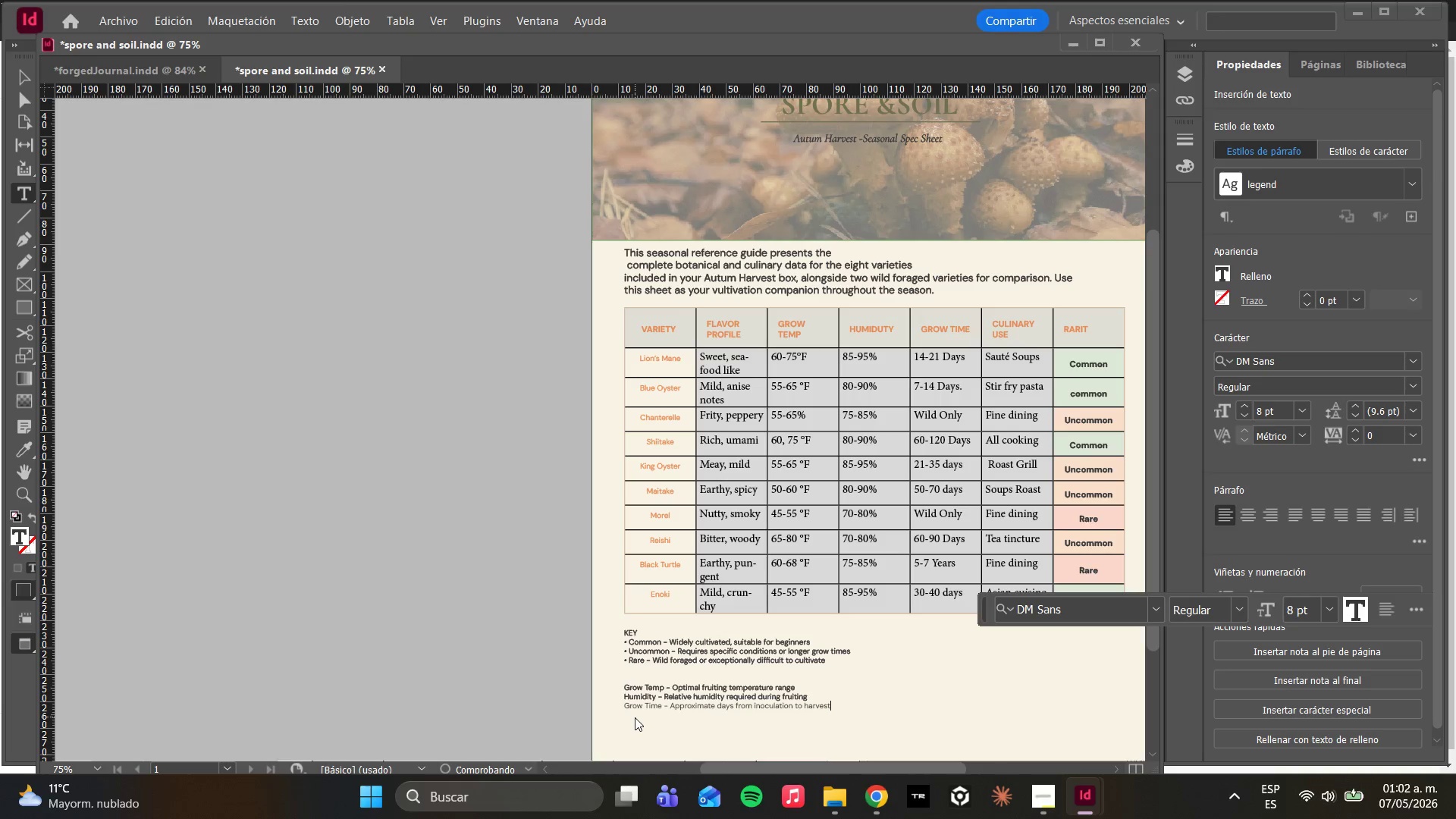 
key(Period)
 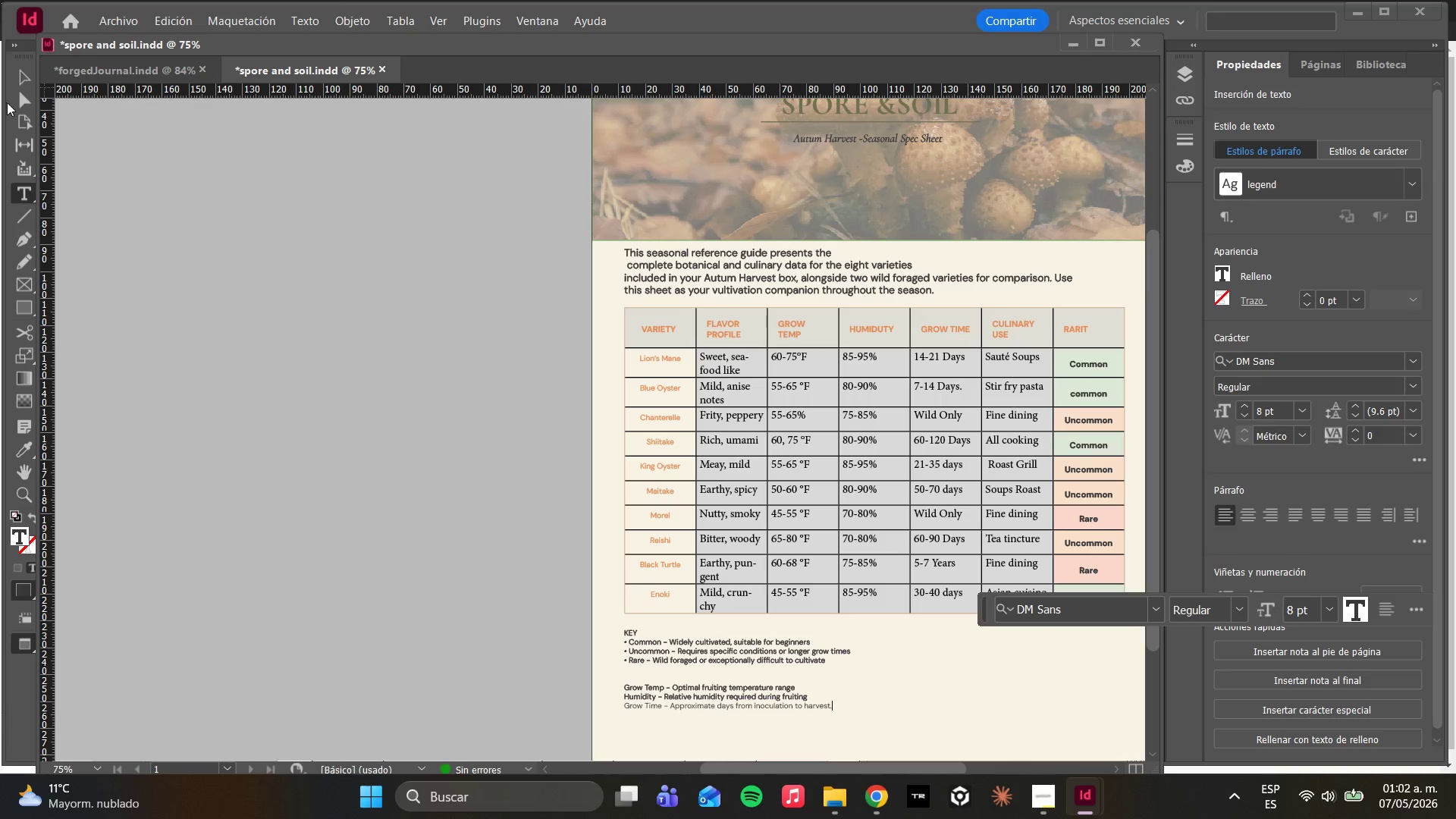 
left_click([13, 102])
 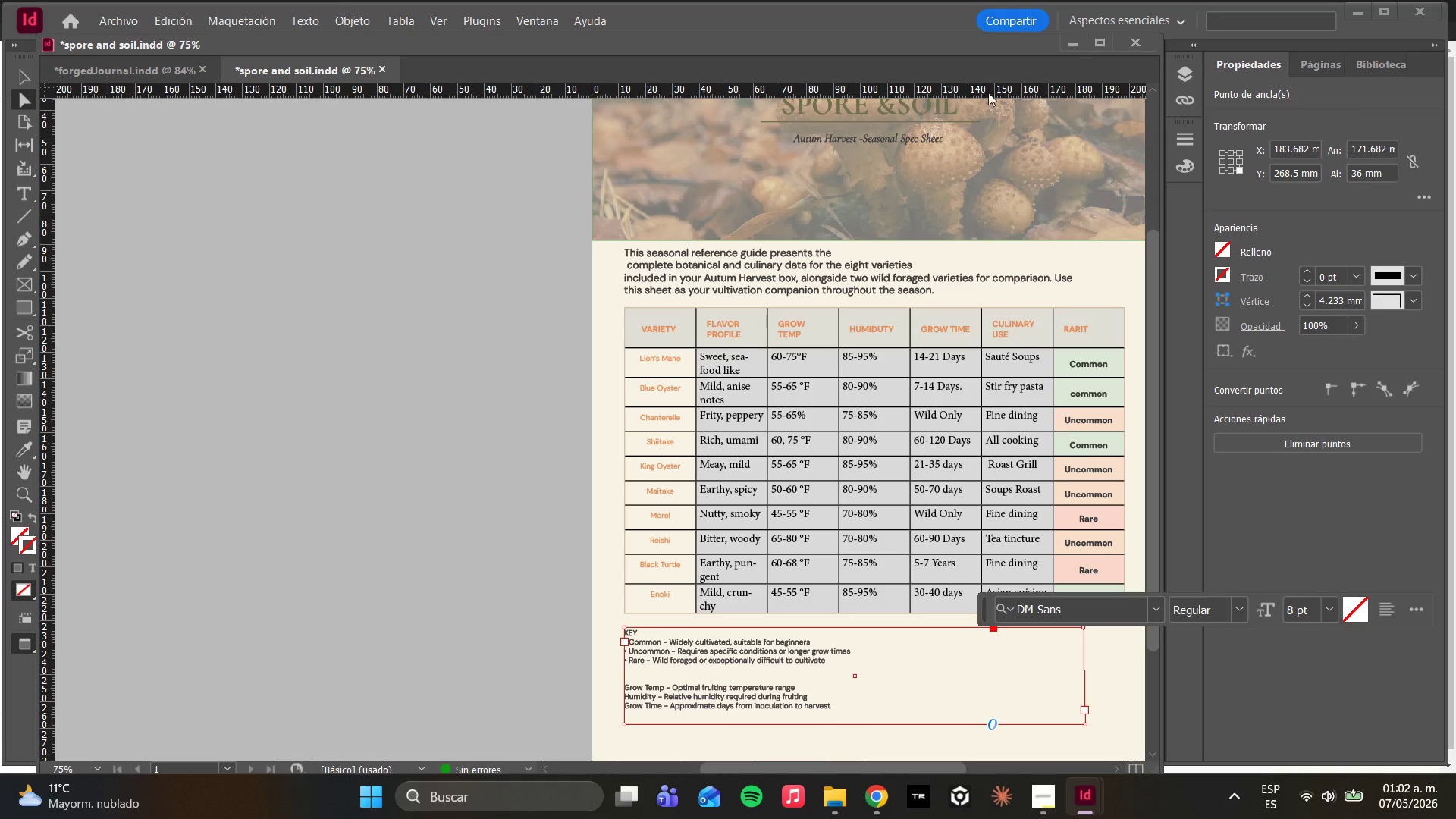 
scroll: coordinate [661, 347], scroll_direction: down, amount: 5.0
 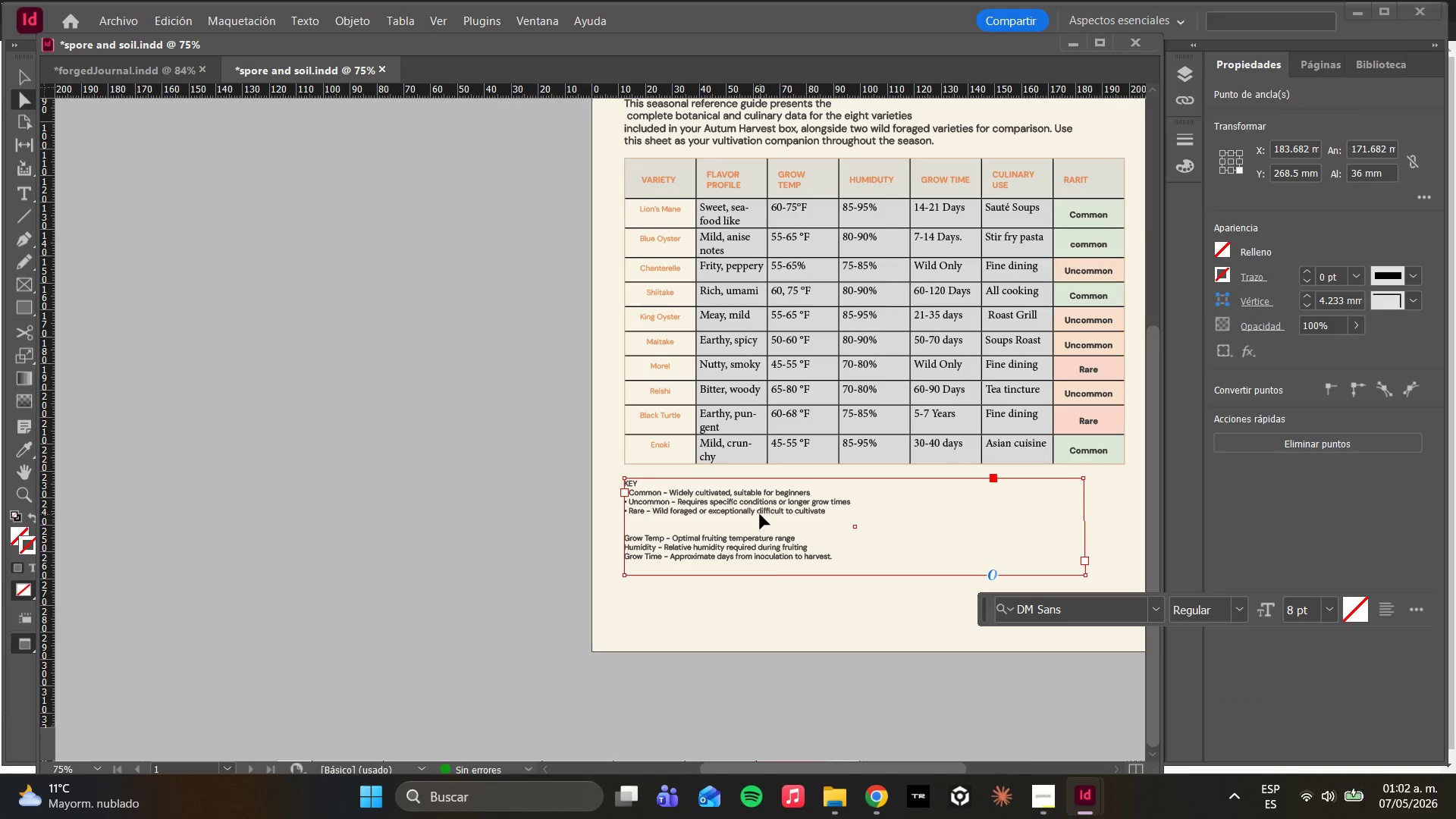 
left_click_drag(start_coordinate=[759, 514], to_coordinate=[761, 576])
 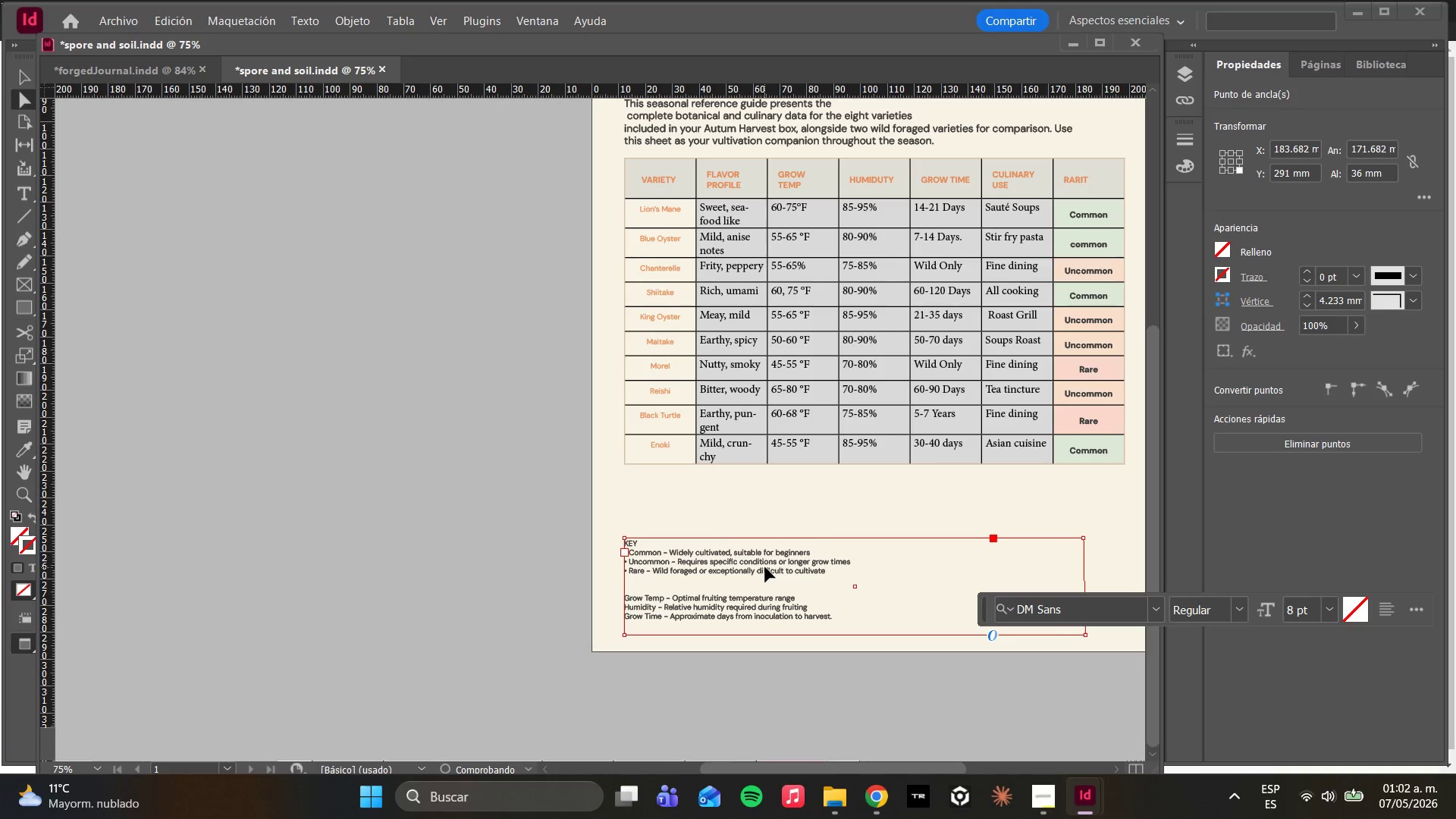 
key(W)
 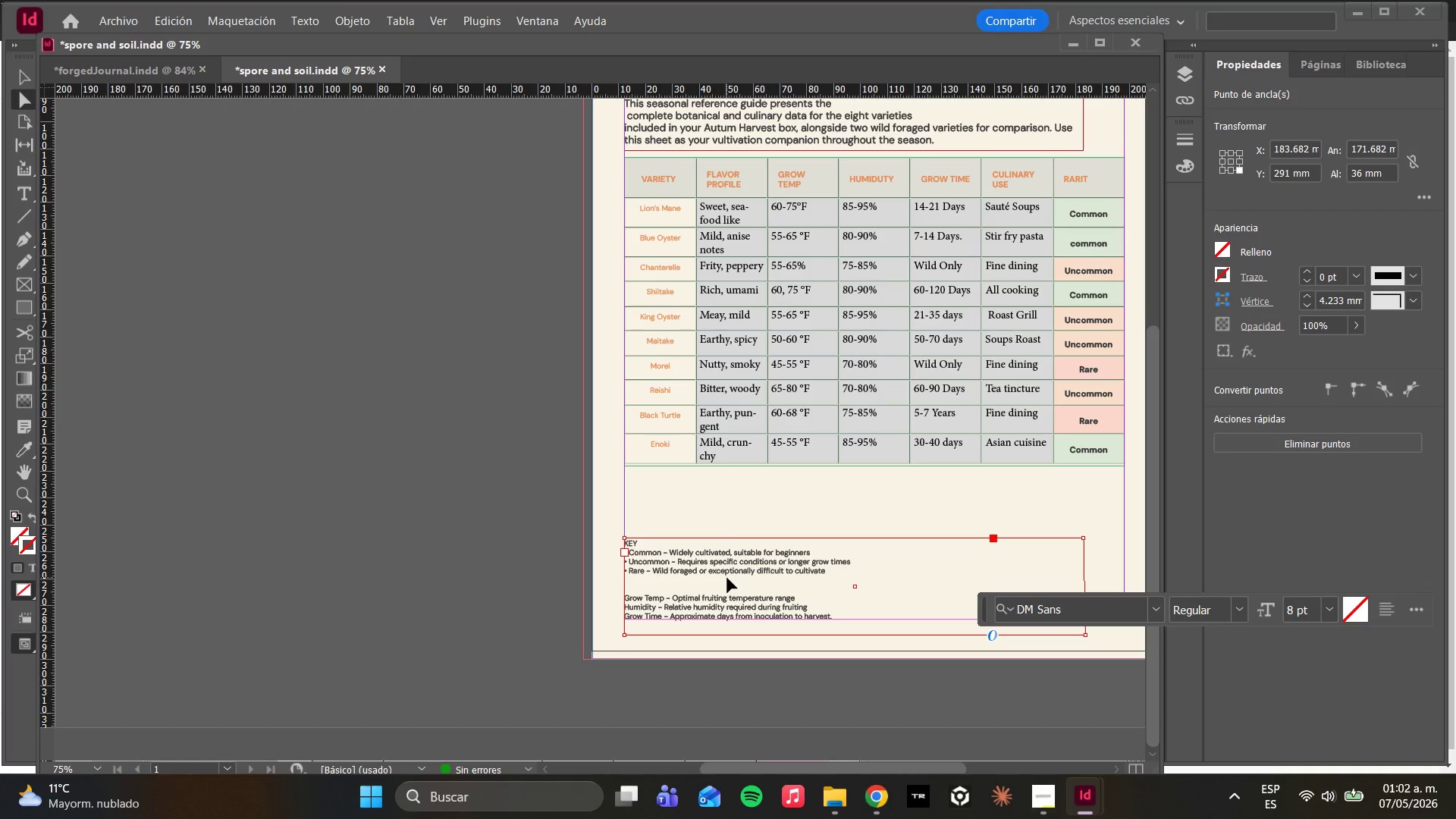 
left_click_drag(start_coordinate=[727, 578], to_coordinate=[728, 561])
 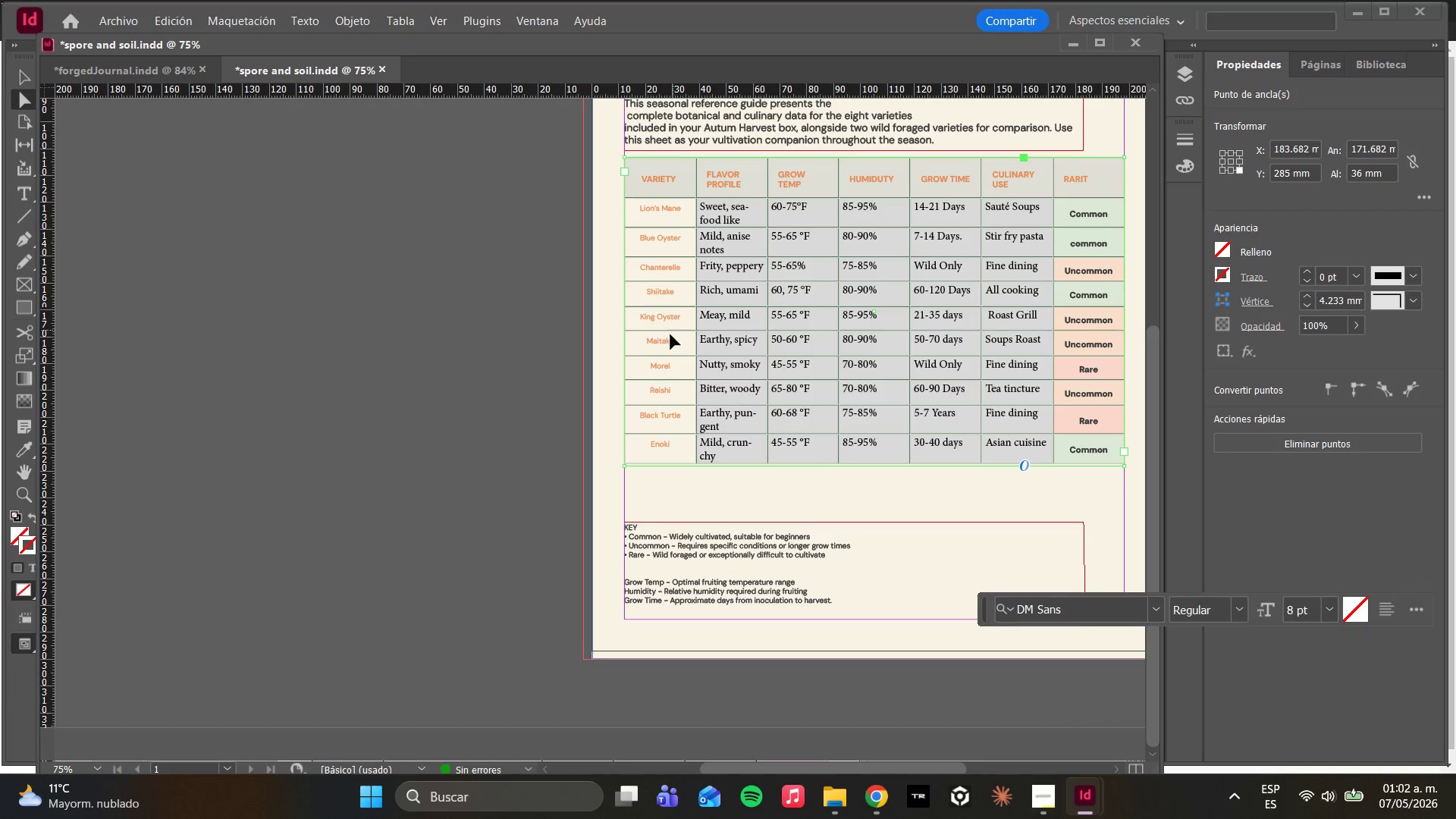 
left_click_drag(start_coordinate=[667, 342], to_coordinate=[667, 390])
 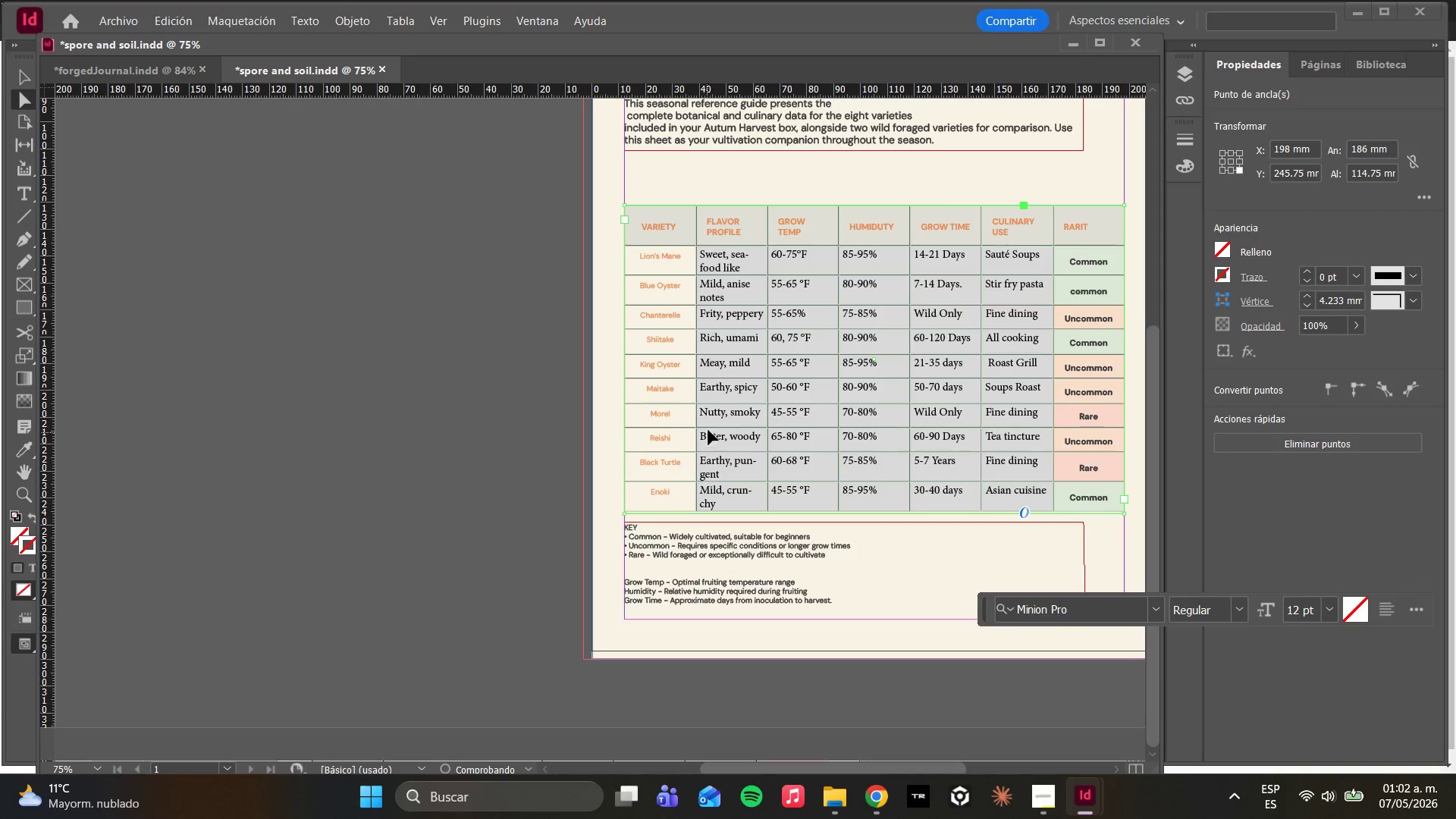 
scroll: coordinate [709, 399], scroll_direction: up, amount: 4.0
 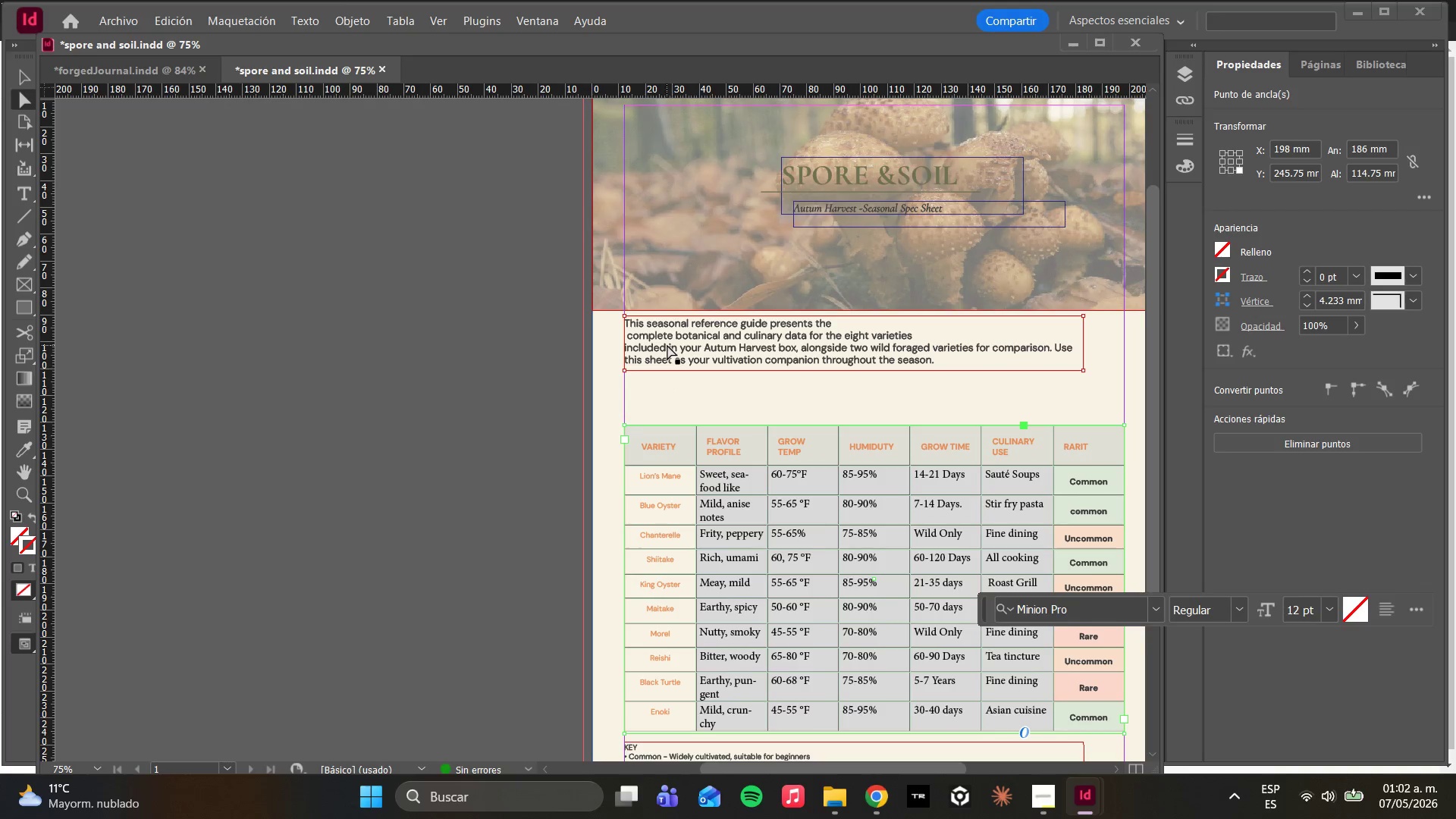 
left_click_drag(start_coordinate=[667, 347], to_coordinate=[664, 369])
 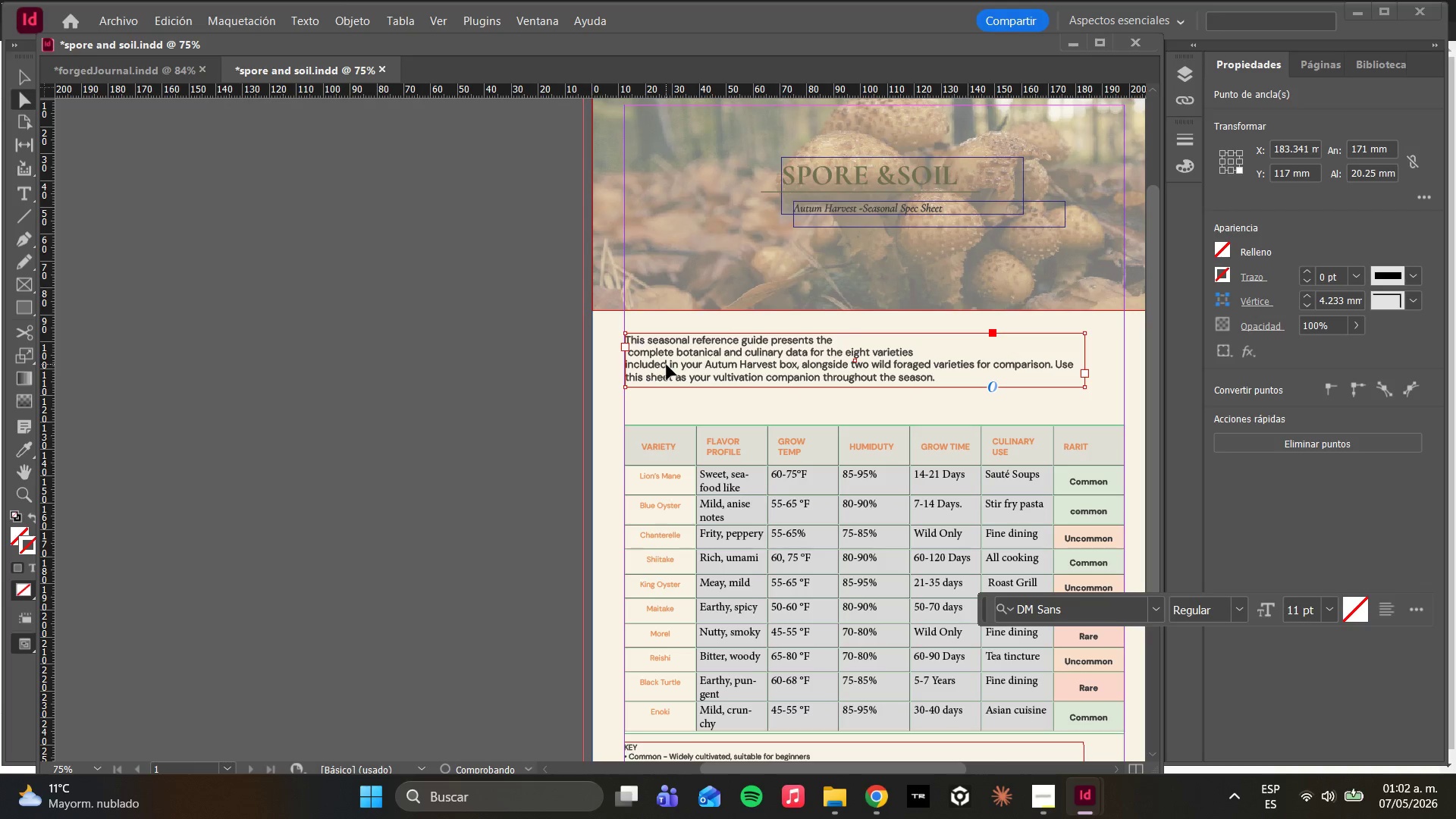 
left_click_drag(start_coordinate=[677, 362], to_coordinate=[681, 369])
 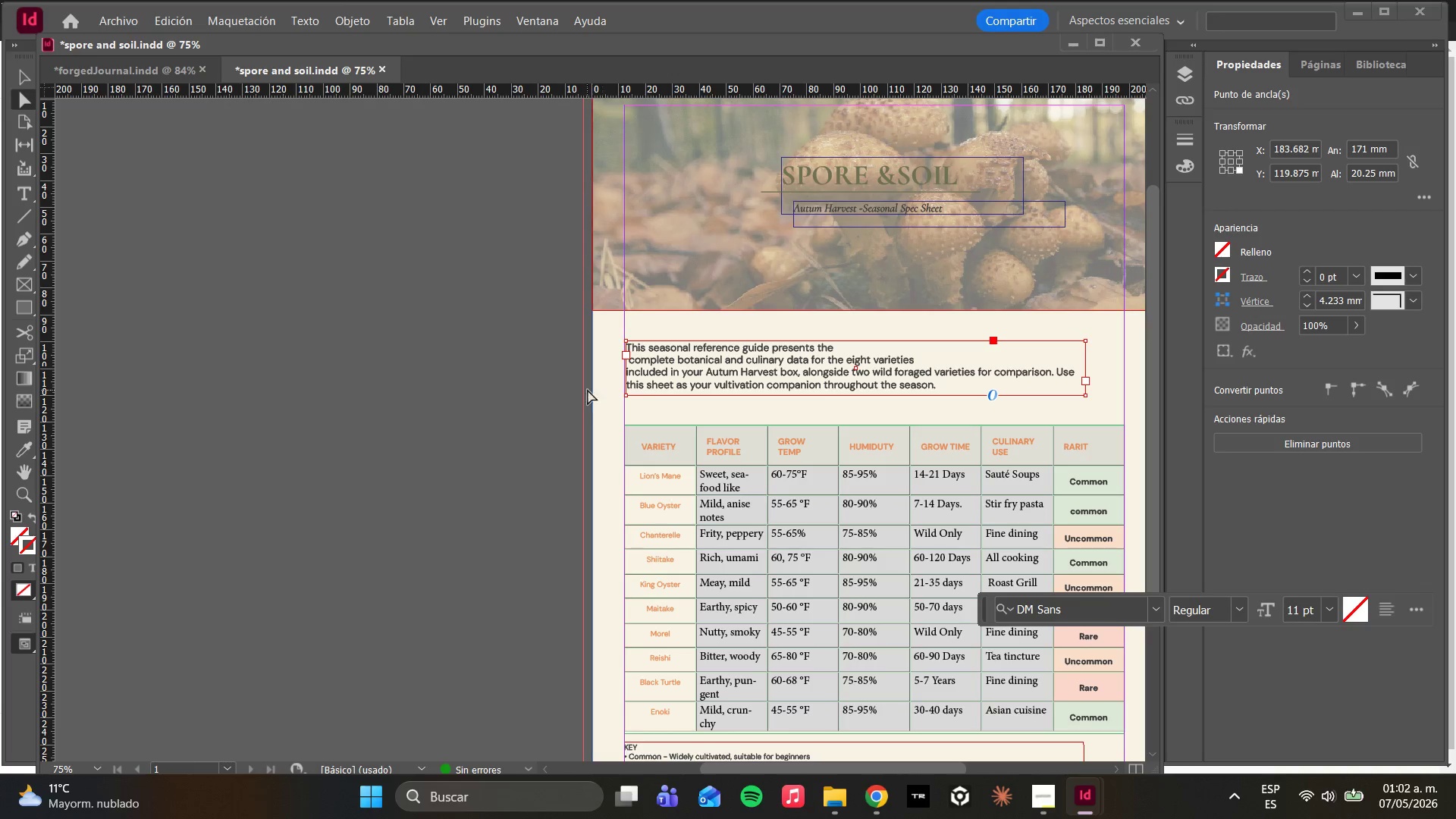 
left_click_drag(start_coordinate=[572, 391], to_coordinate=[576, 385])
 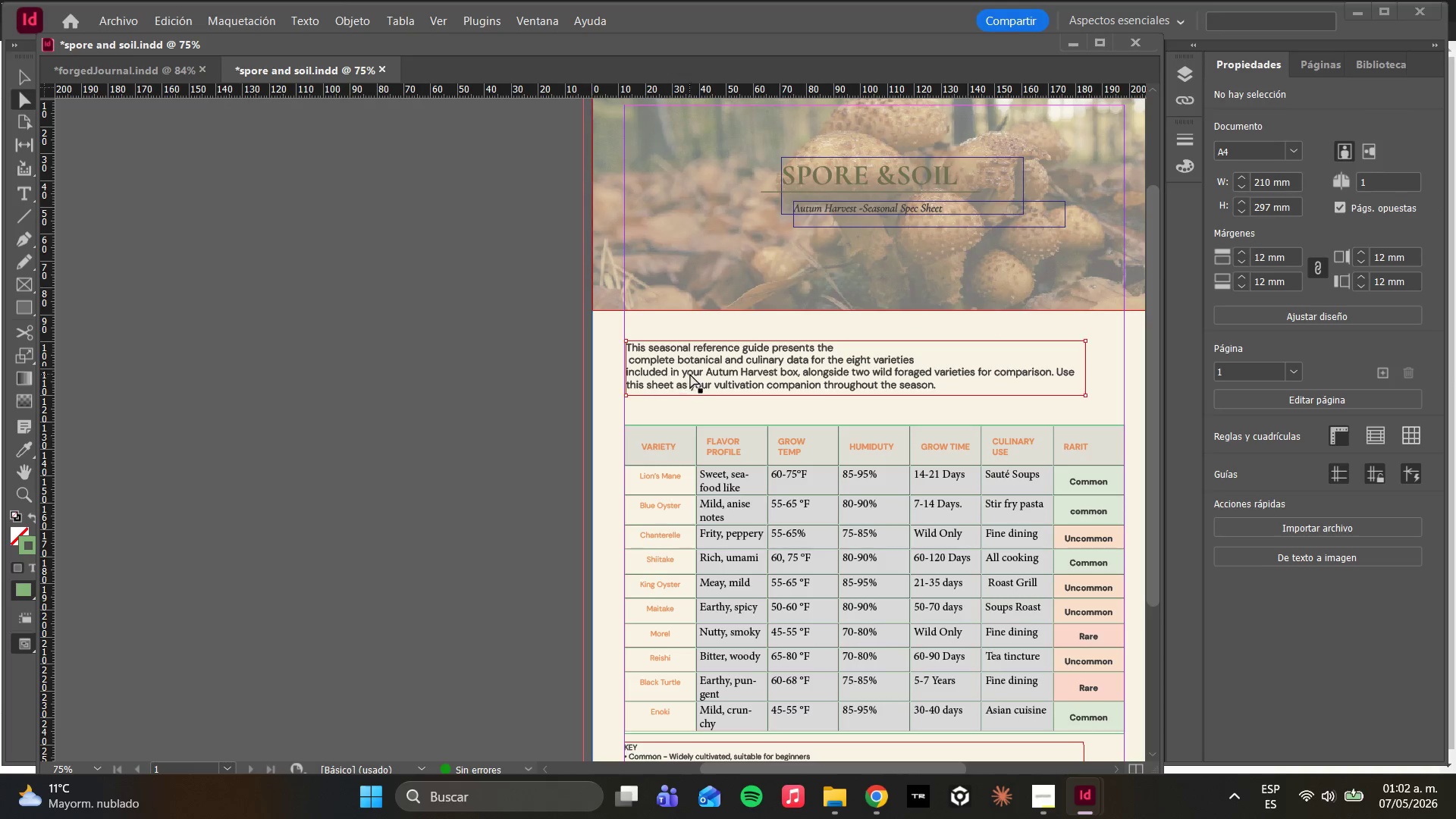 
hold_key(key=AltLeft, duration=0.75)
scroll: coordinate [717, 373], scroll_direction: down, amount: 2.0
 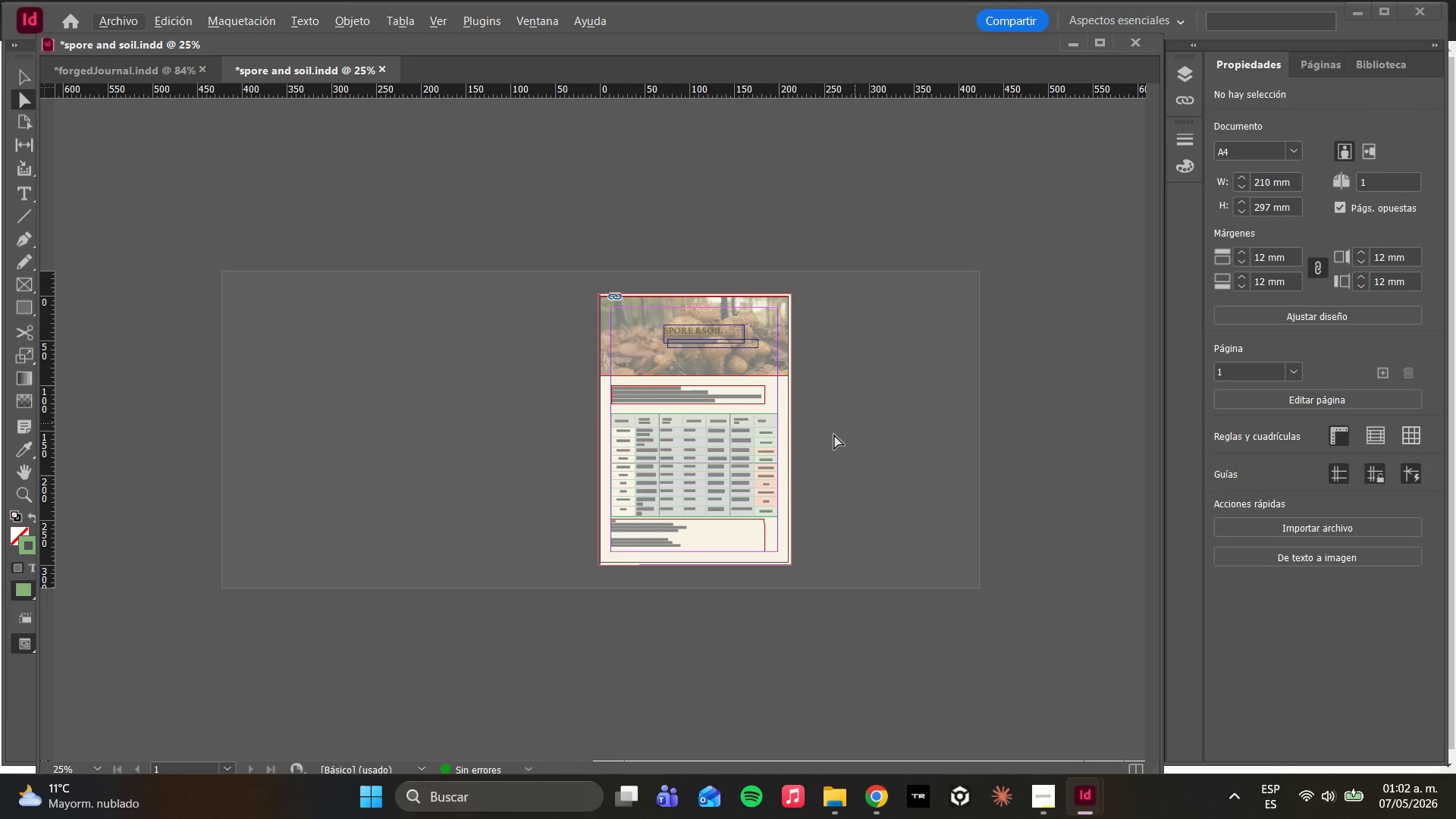 
hold_key(key=AltLeft, duration=0.48)
scroll: coordinate [713, 440], scroll_direction: up, amount: 2.0
 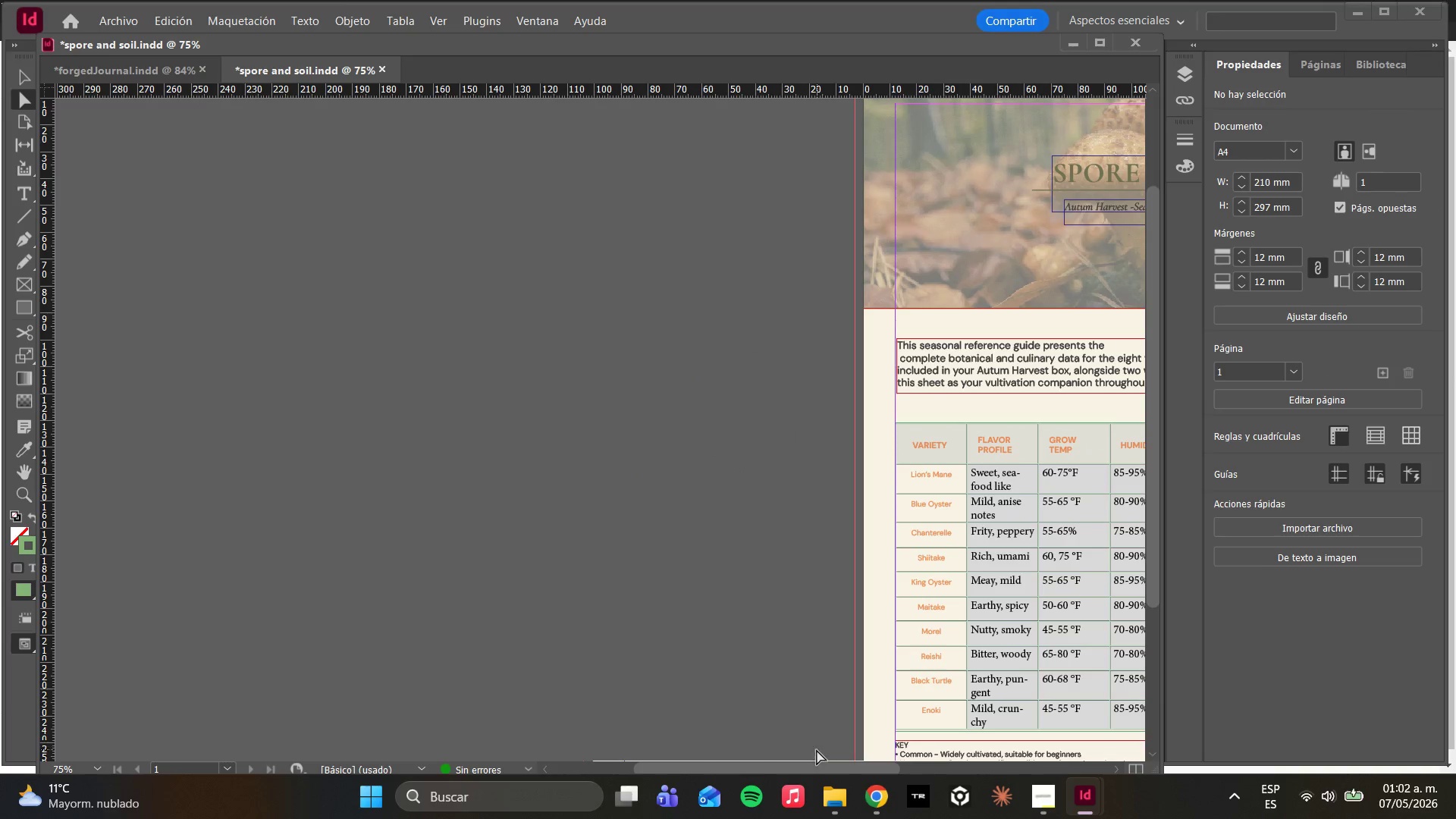 
left_click_drag(start_coordinate=[824, 768], to_coordinate=[956, 774])
 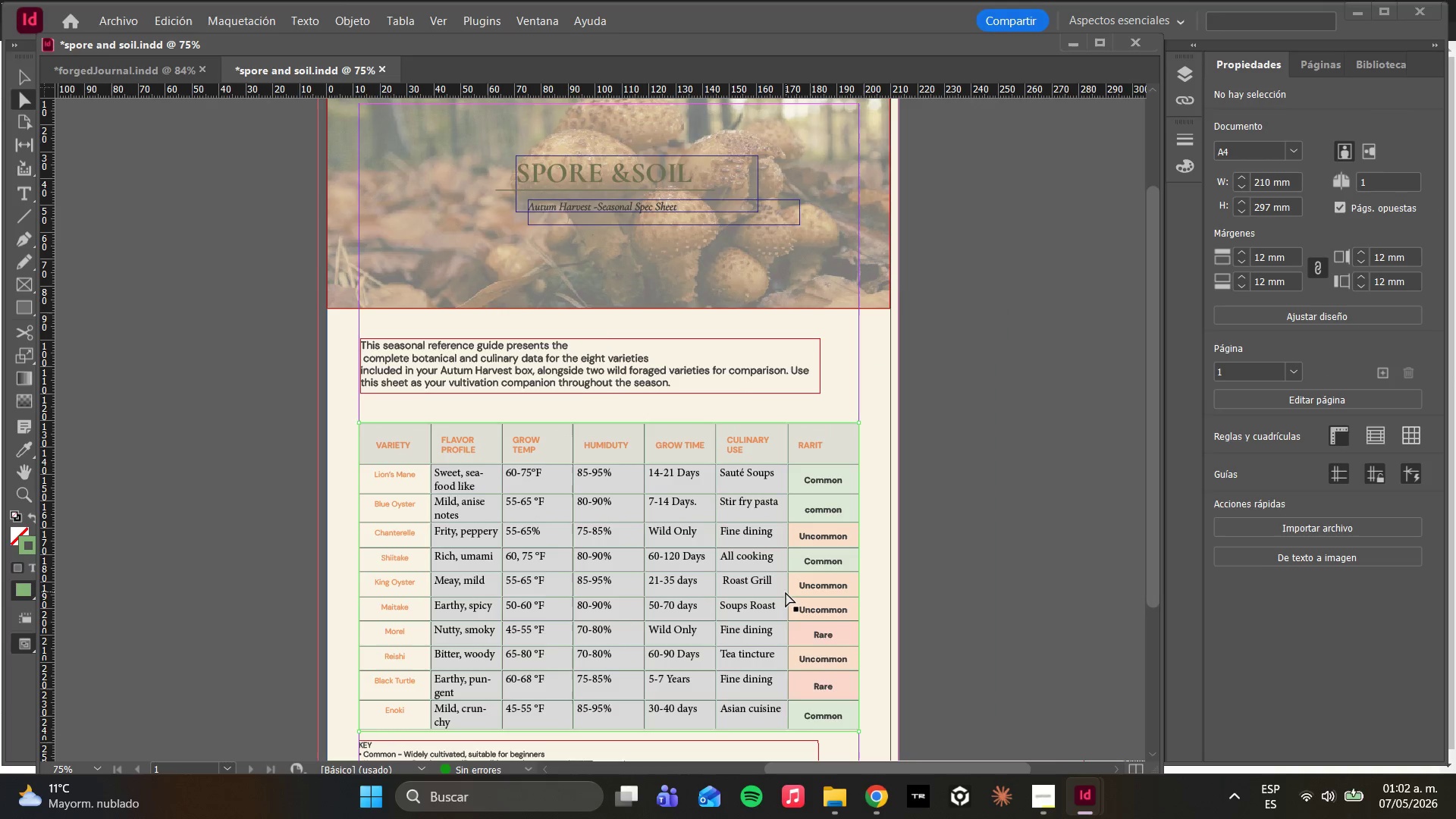 
hold_key(key=AltLeft, duration=0.86)
scroll: coordinate [781, 589], scroll_direction: down, amount: 1.0
 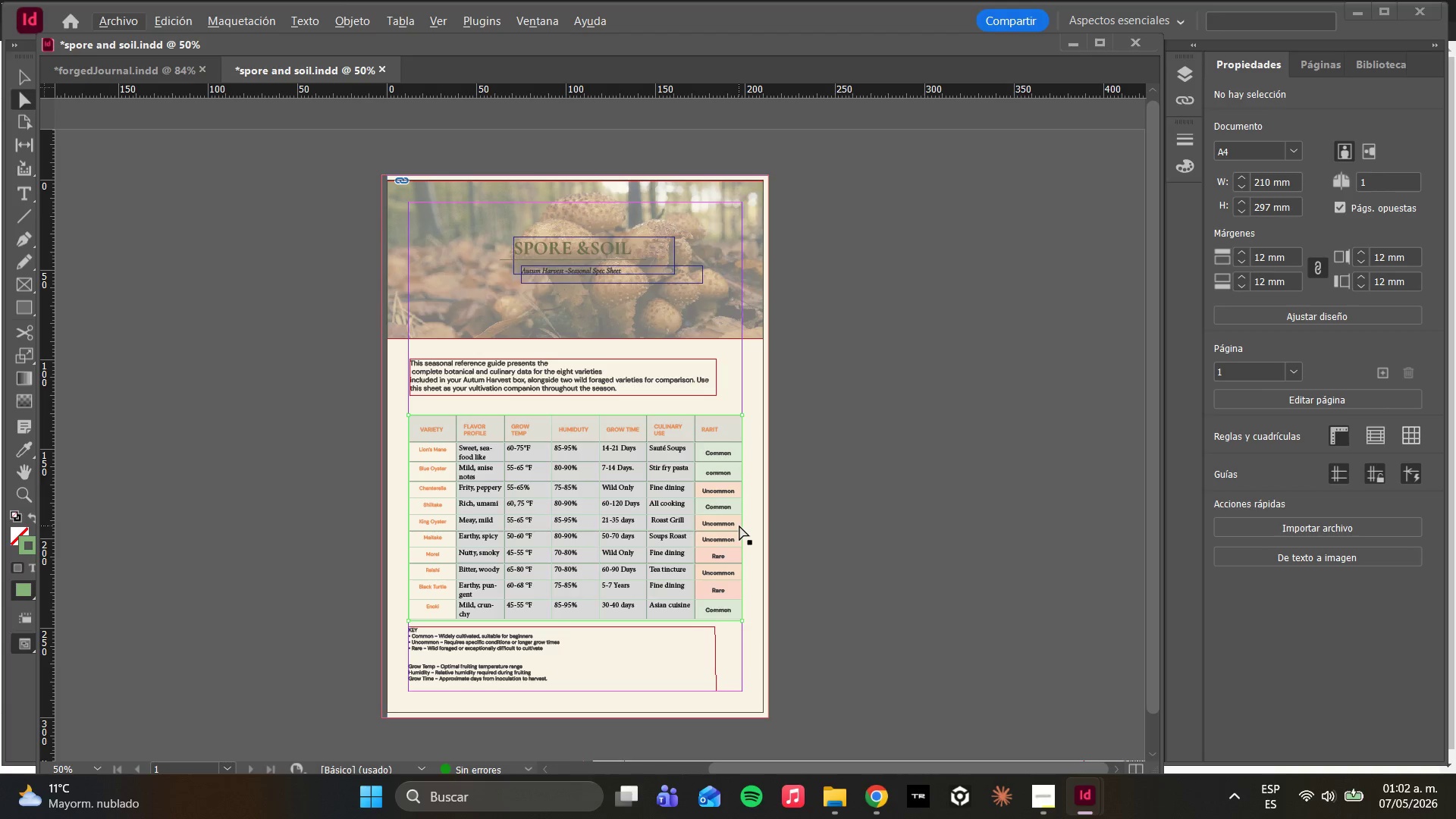 
wait(8.69)
 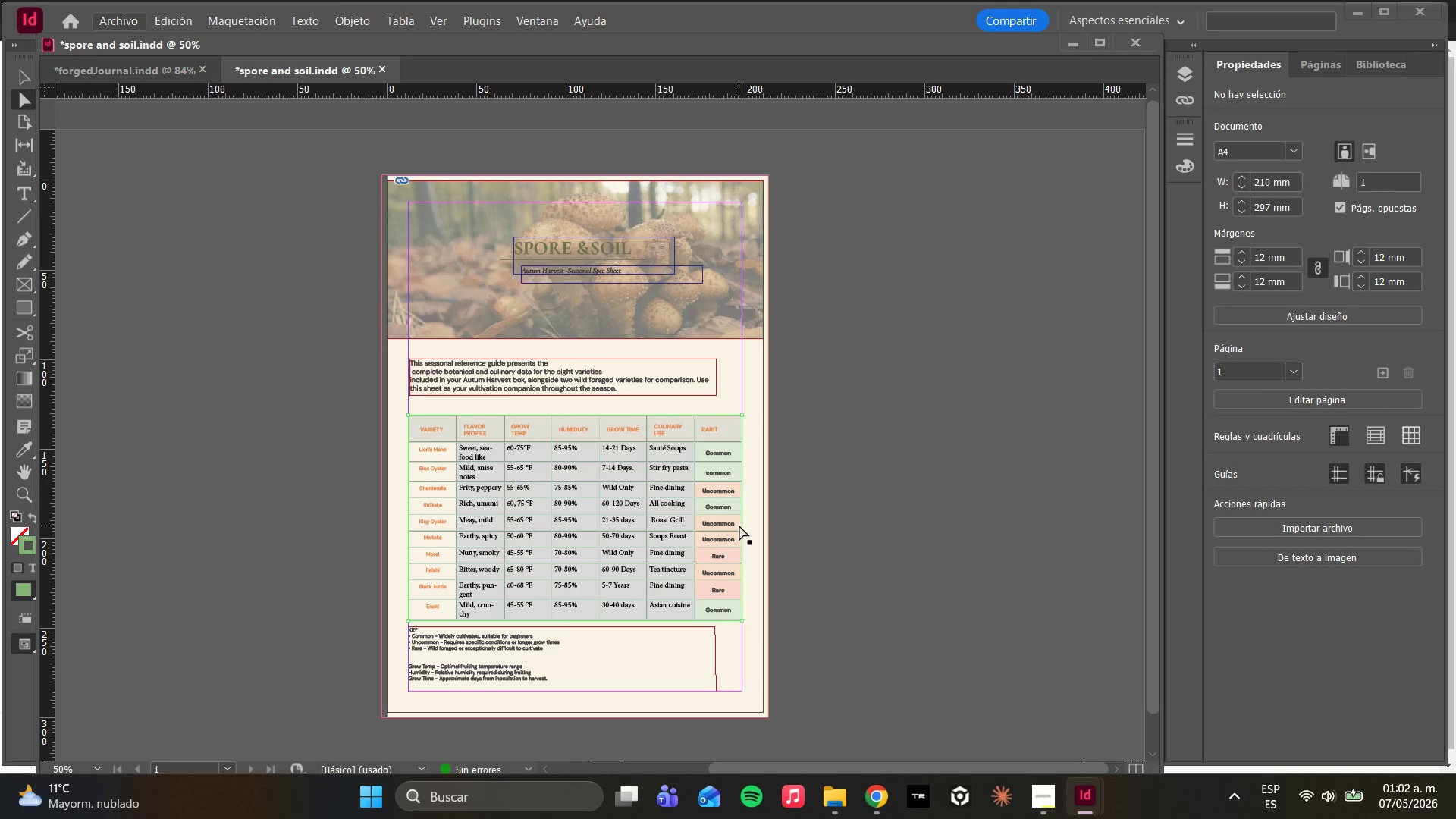 
hold_key(key=AltLeft, duration=0.91)
scroll: coordinate [518, 576], scroll_direction: up, amount: 2.0
 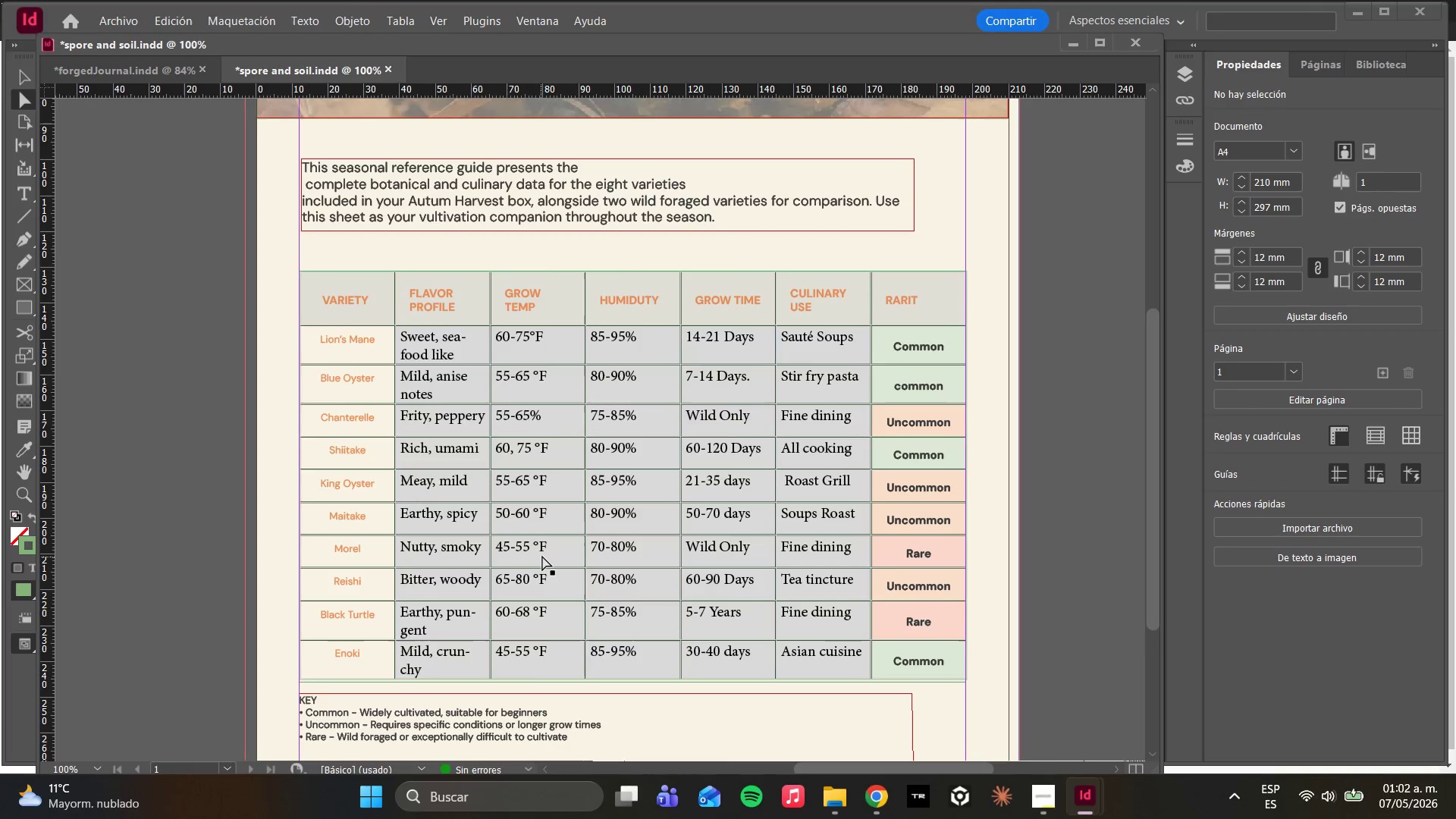 
scroll: coordinate [546, 549], scroll_direction: down, amount: 5.0
 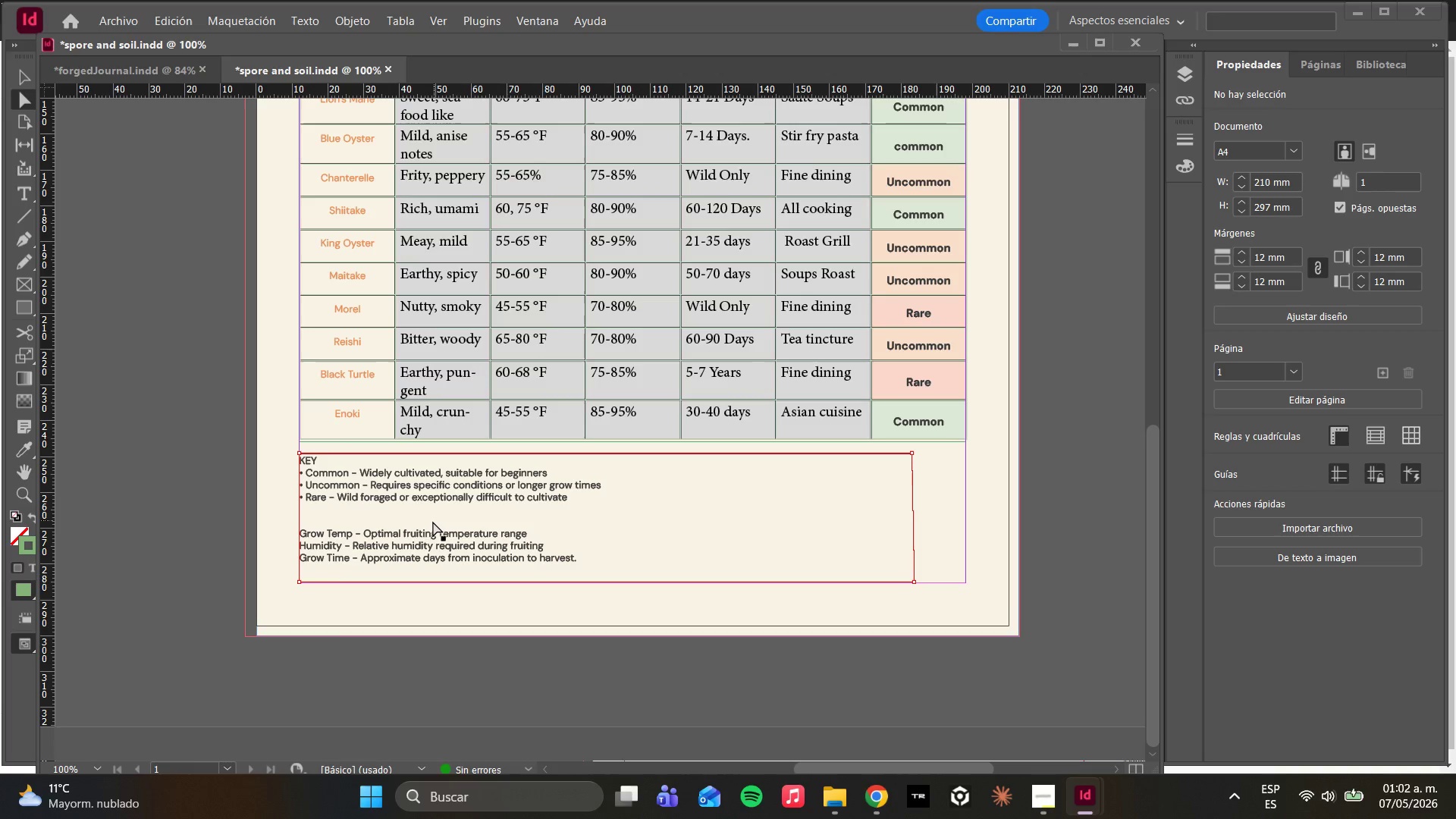 
left_click_drag(start_coordinate=[428, 527], to_coordinate=[428, 552])
 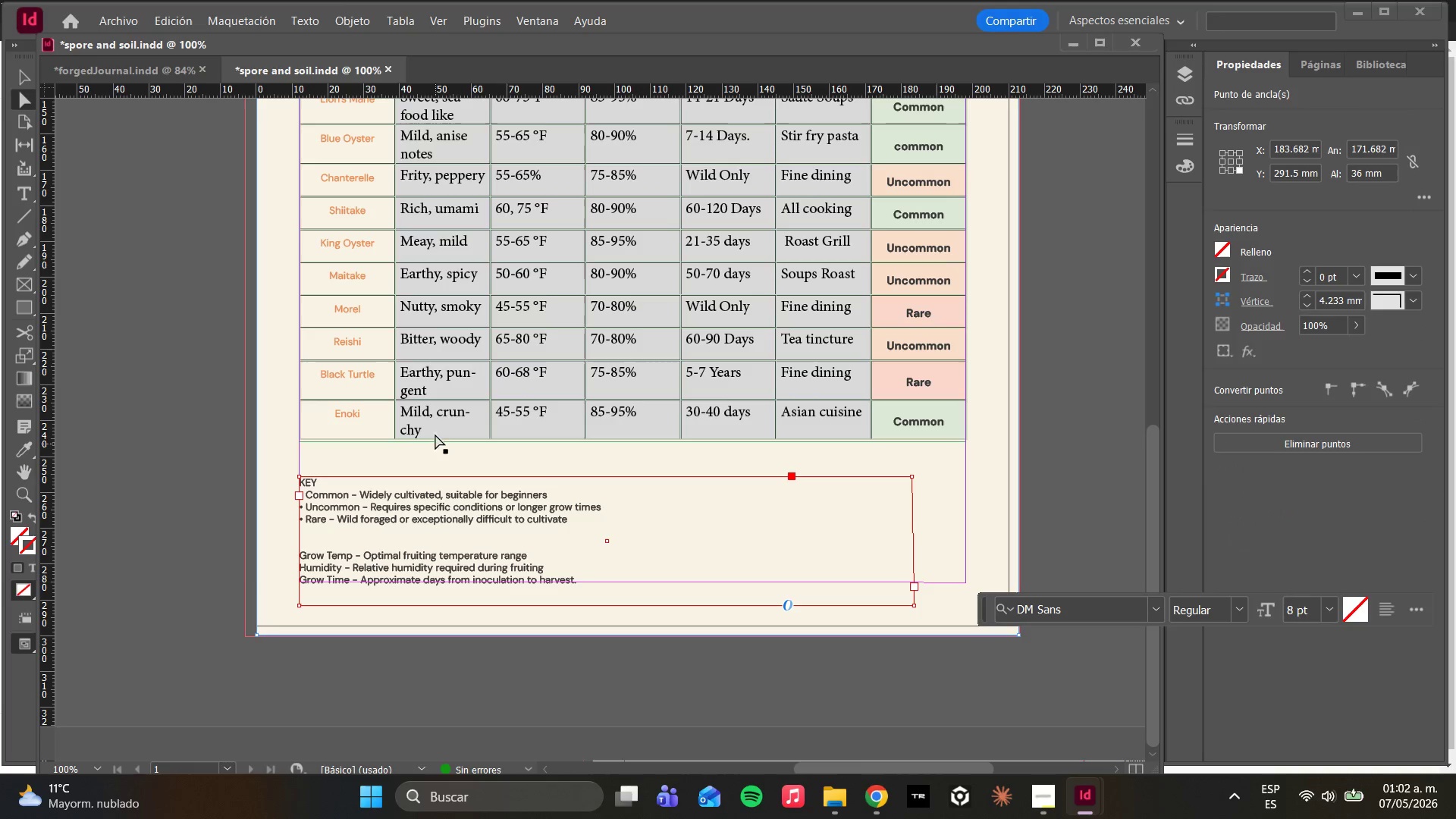 
left_click([438, 397])
 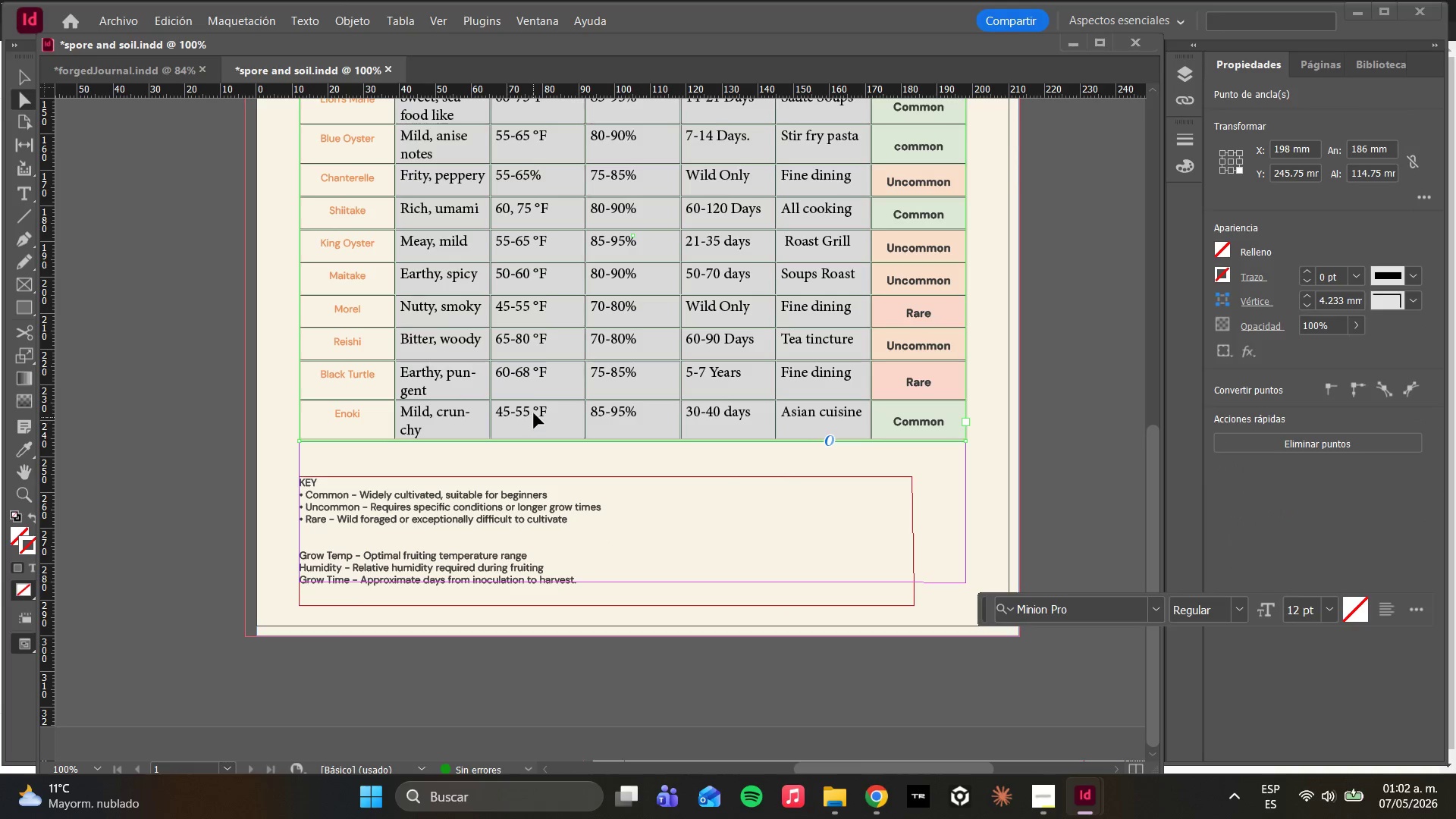 
left_click_drag(start_coordinate=[518, 396], to_coordinate=[519, 414])
 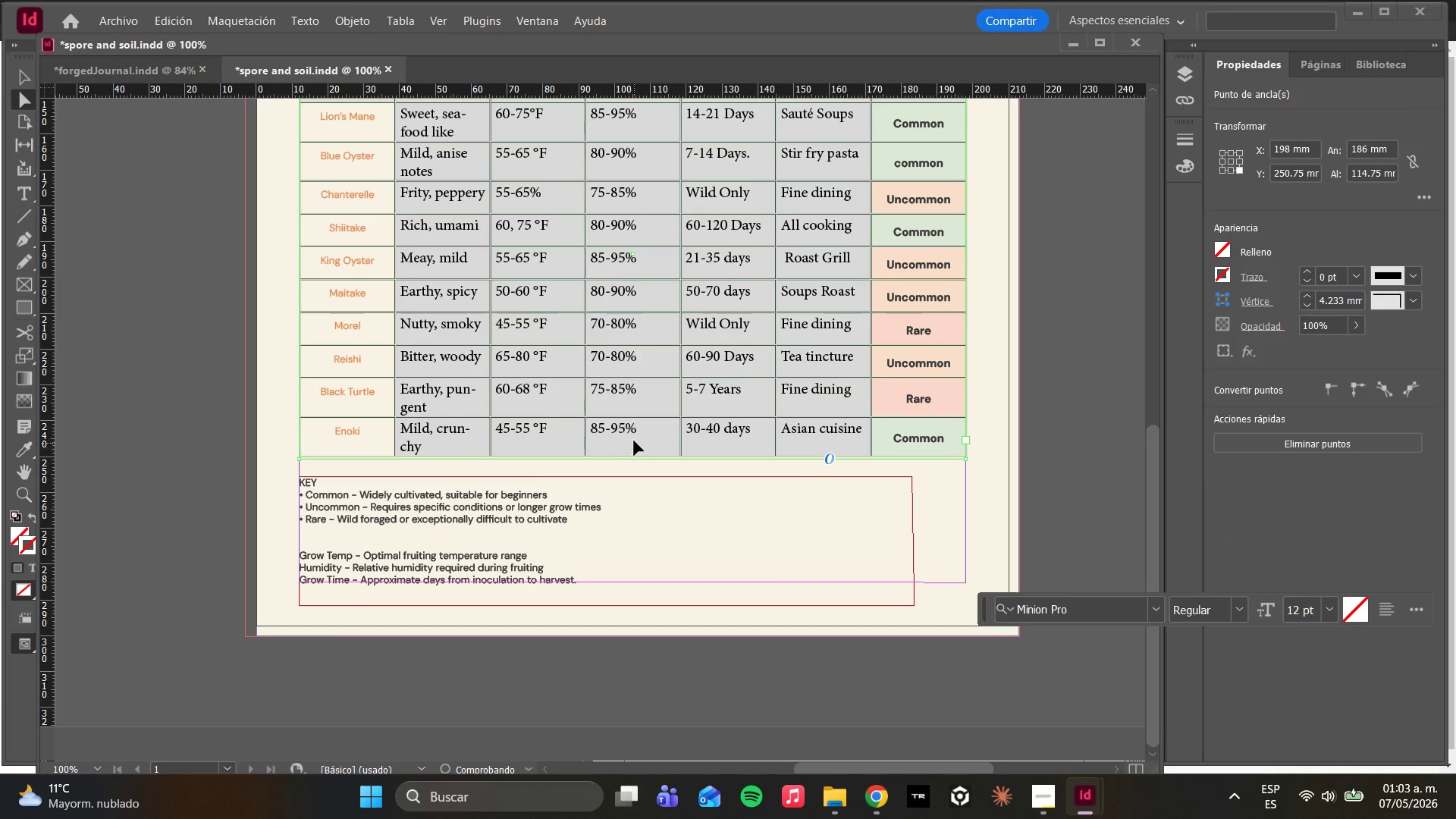 
scroll: coordinate [634, 435], scroll_direction: up, amount: 4.0
 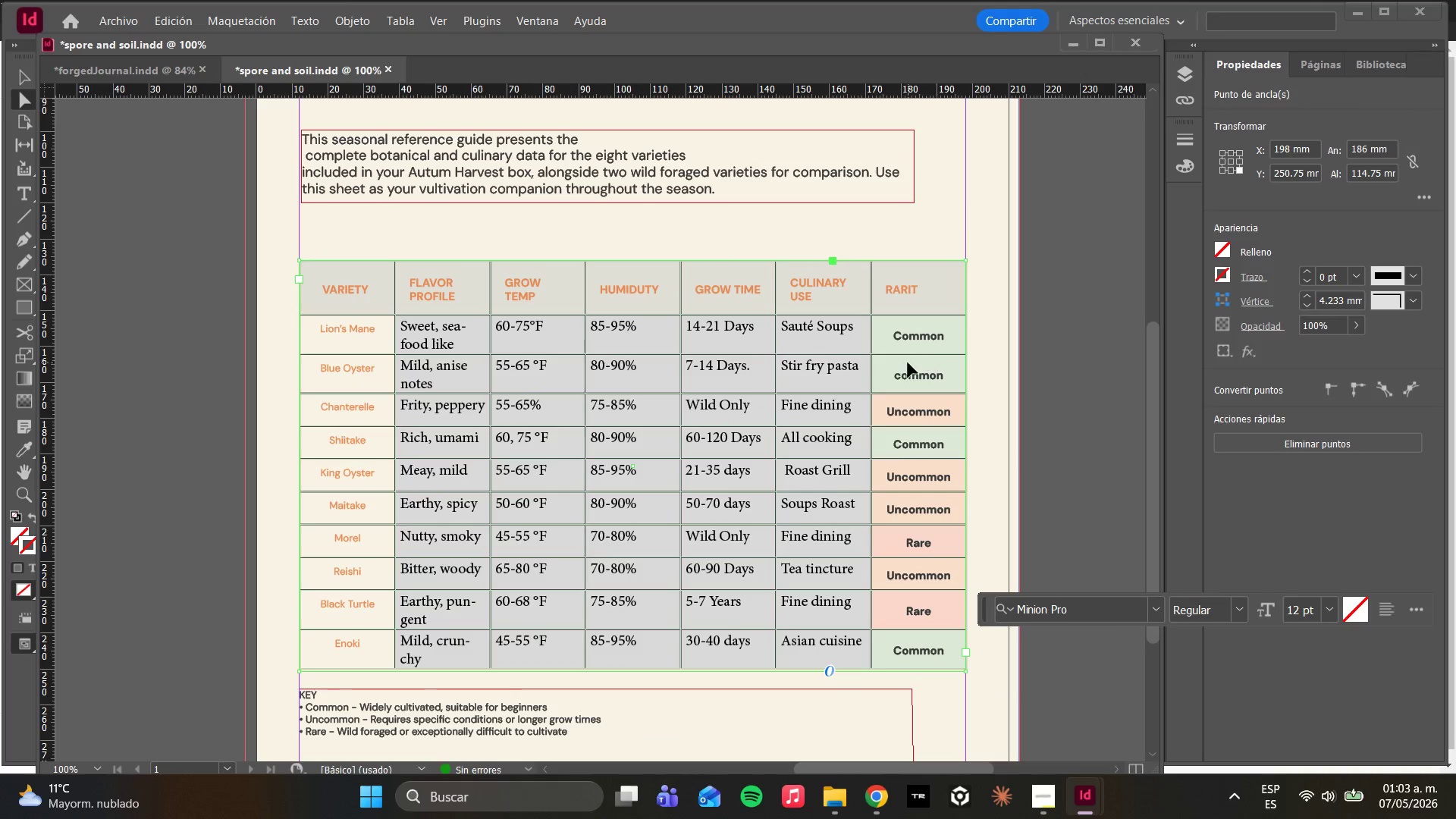 
key(W)
 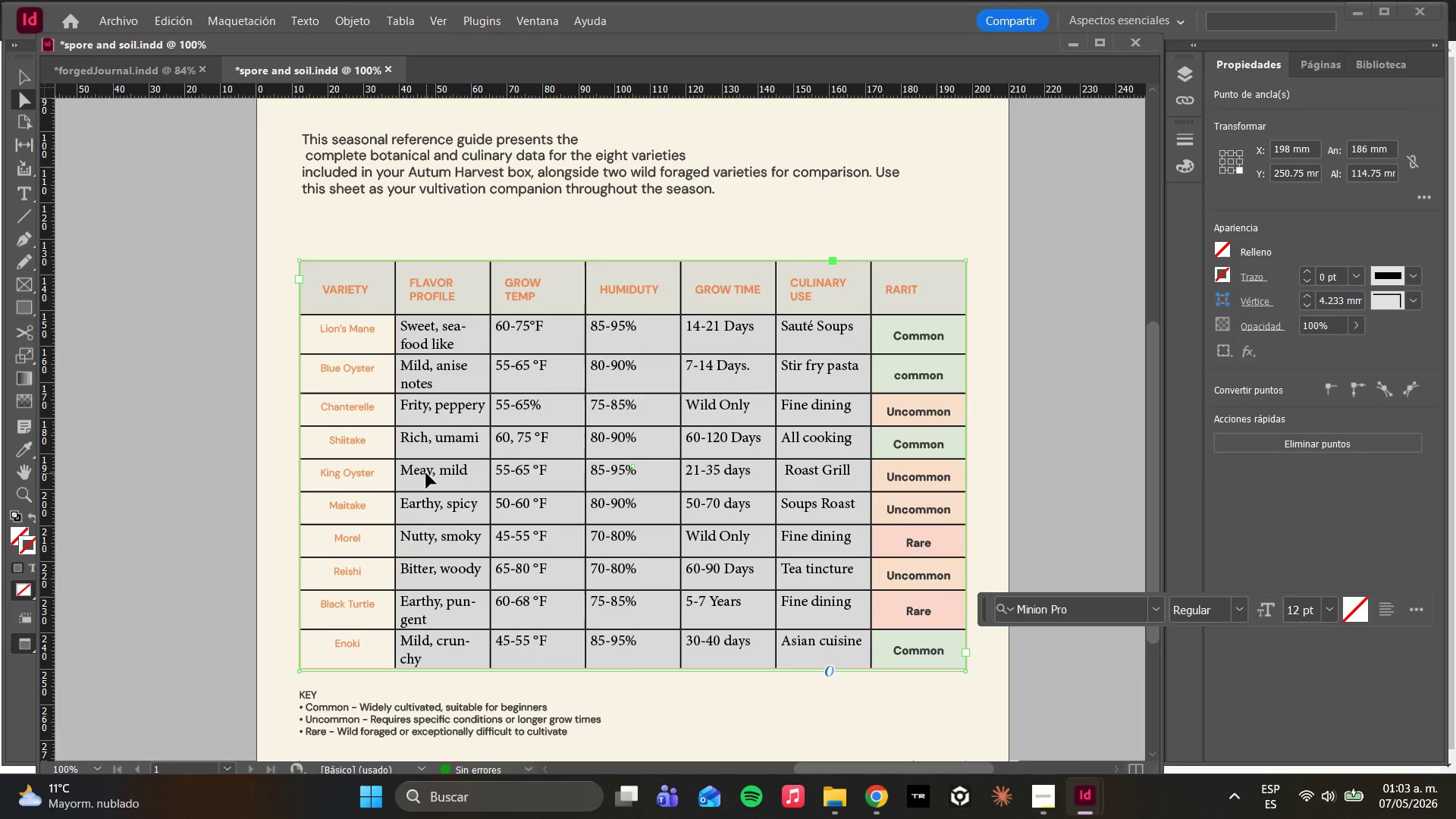 
hold_key(key=AltLeft, duration=0.97)
scroll: coordinate [426, 473], scroll_direction: down, amount: 2.0
 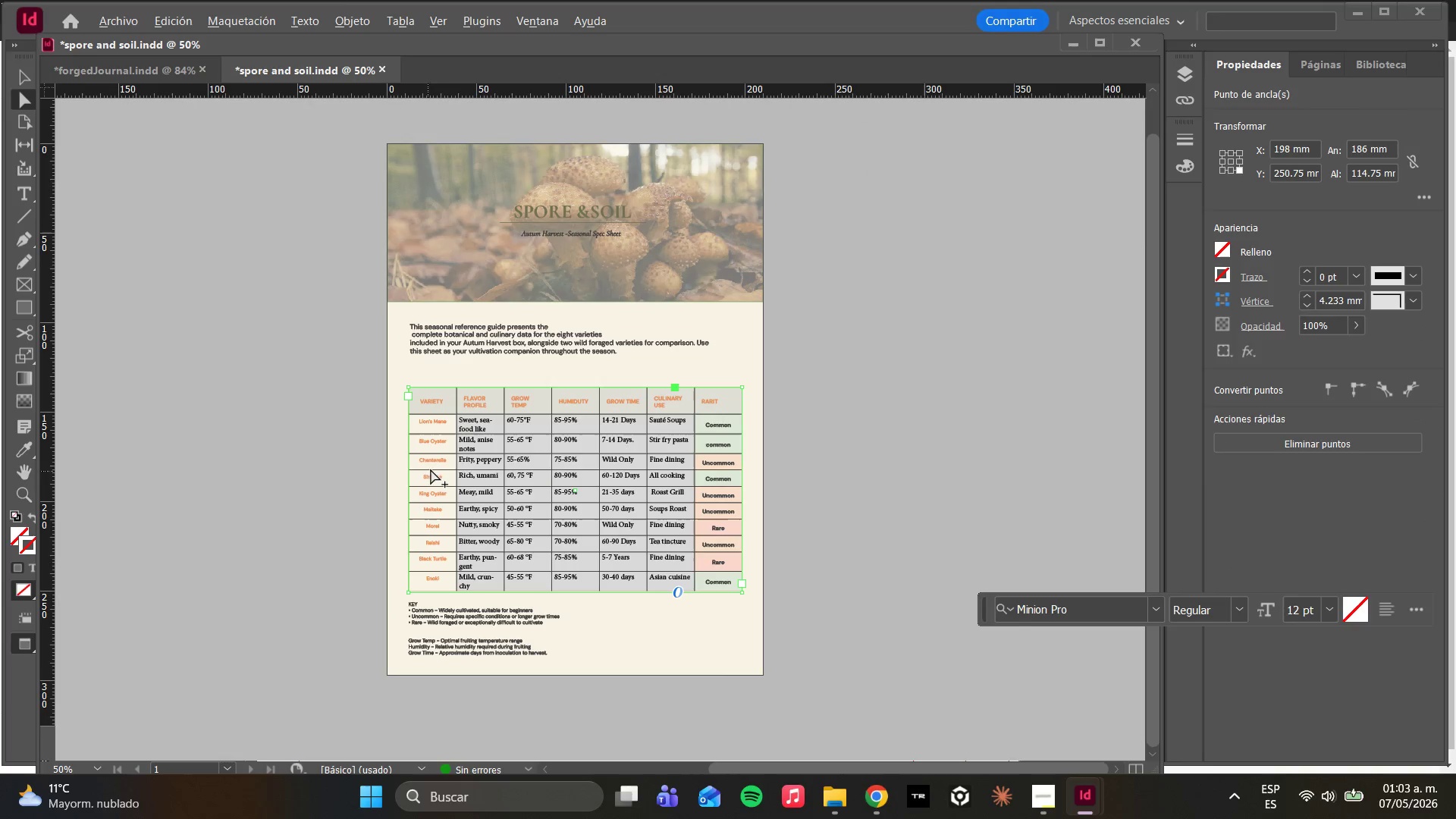 
hold_key(key=AltLeft, duration=0.45)
 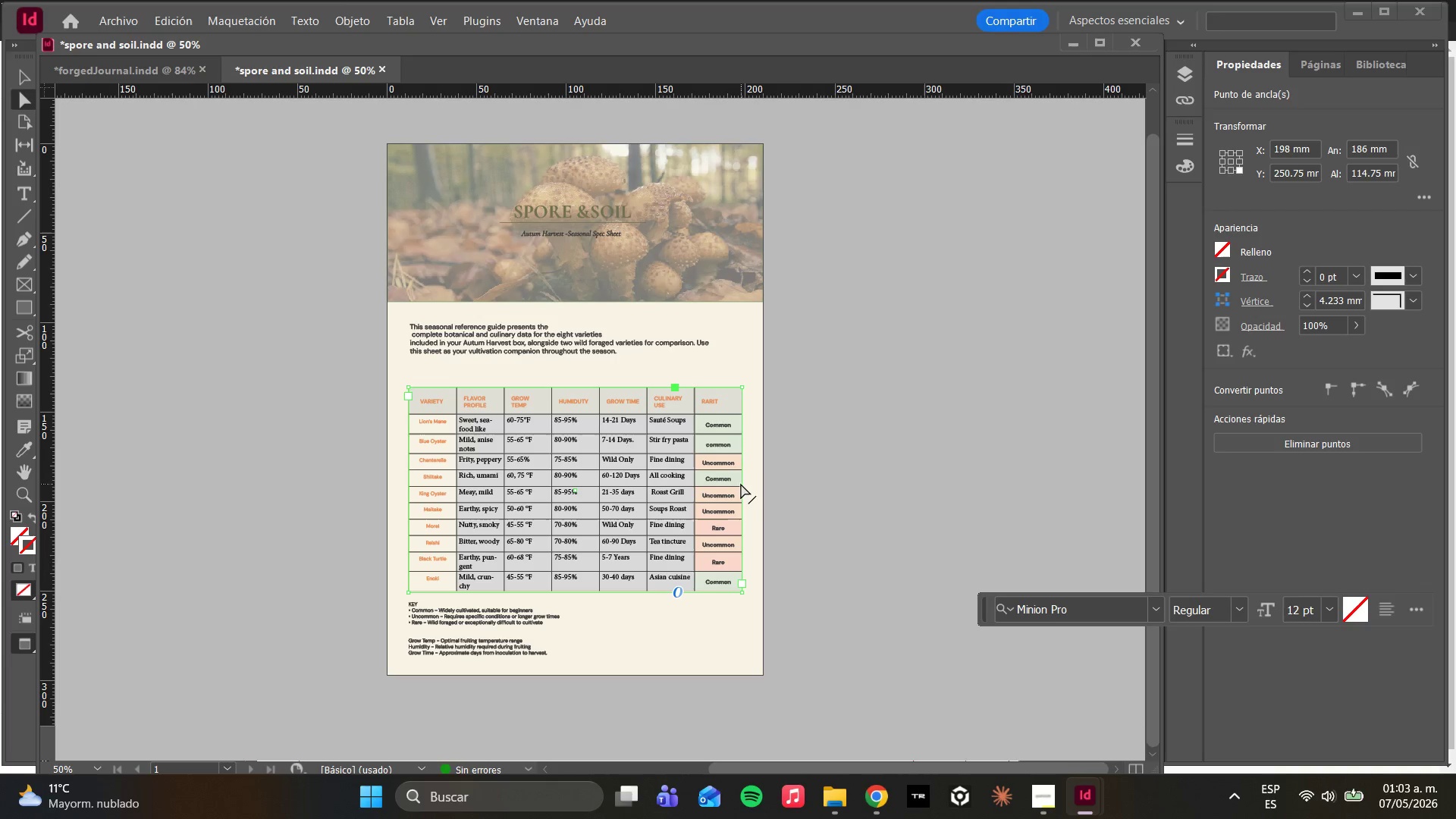 
left_click_drag(start_coordinate=[742, 485], to_coordinate=[763, 484])
 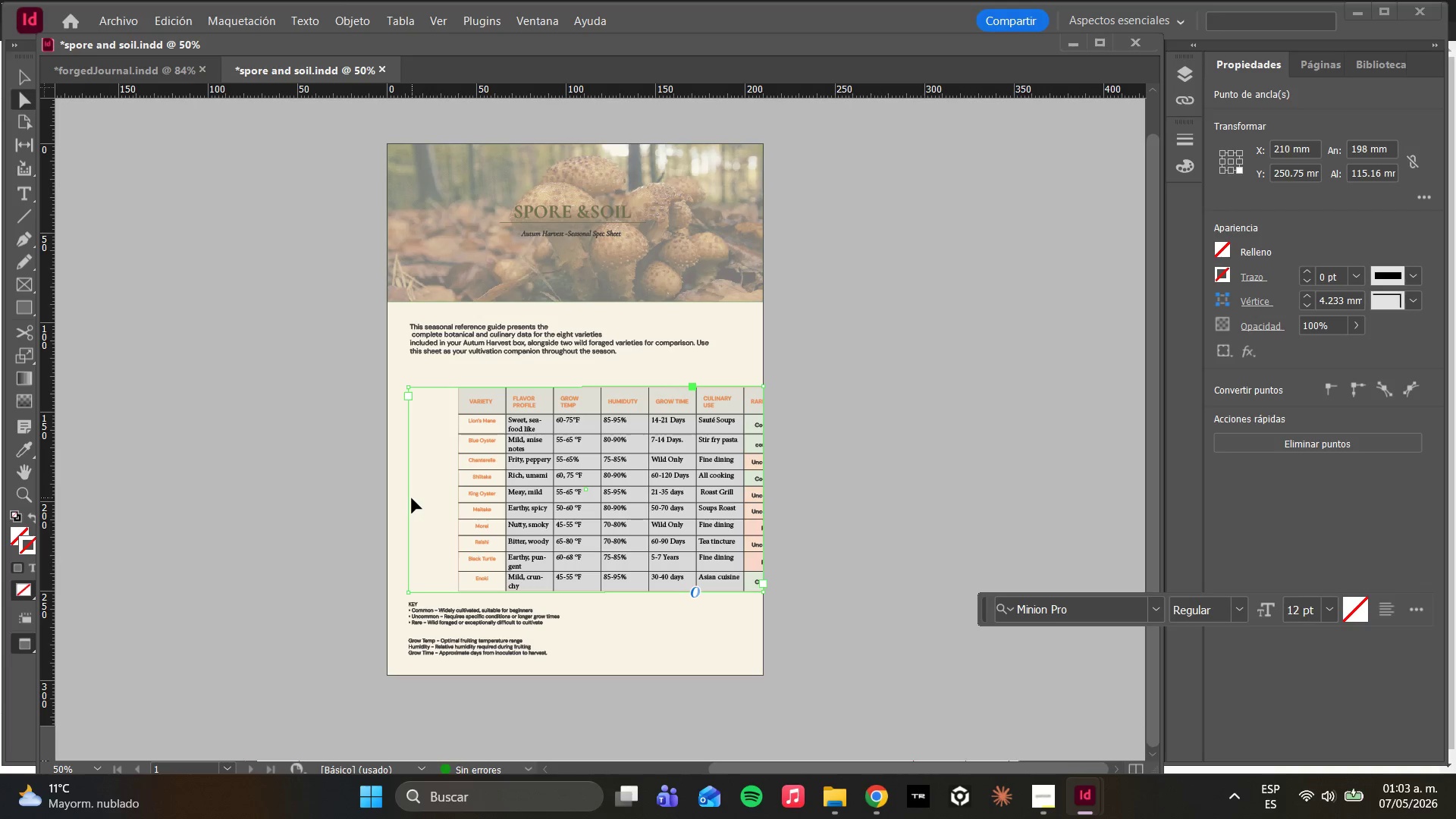 
key(Control+ControlLeft)
 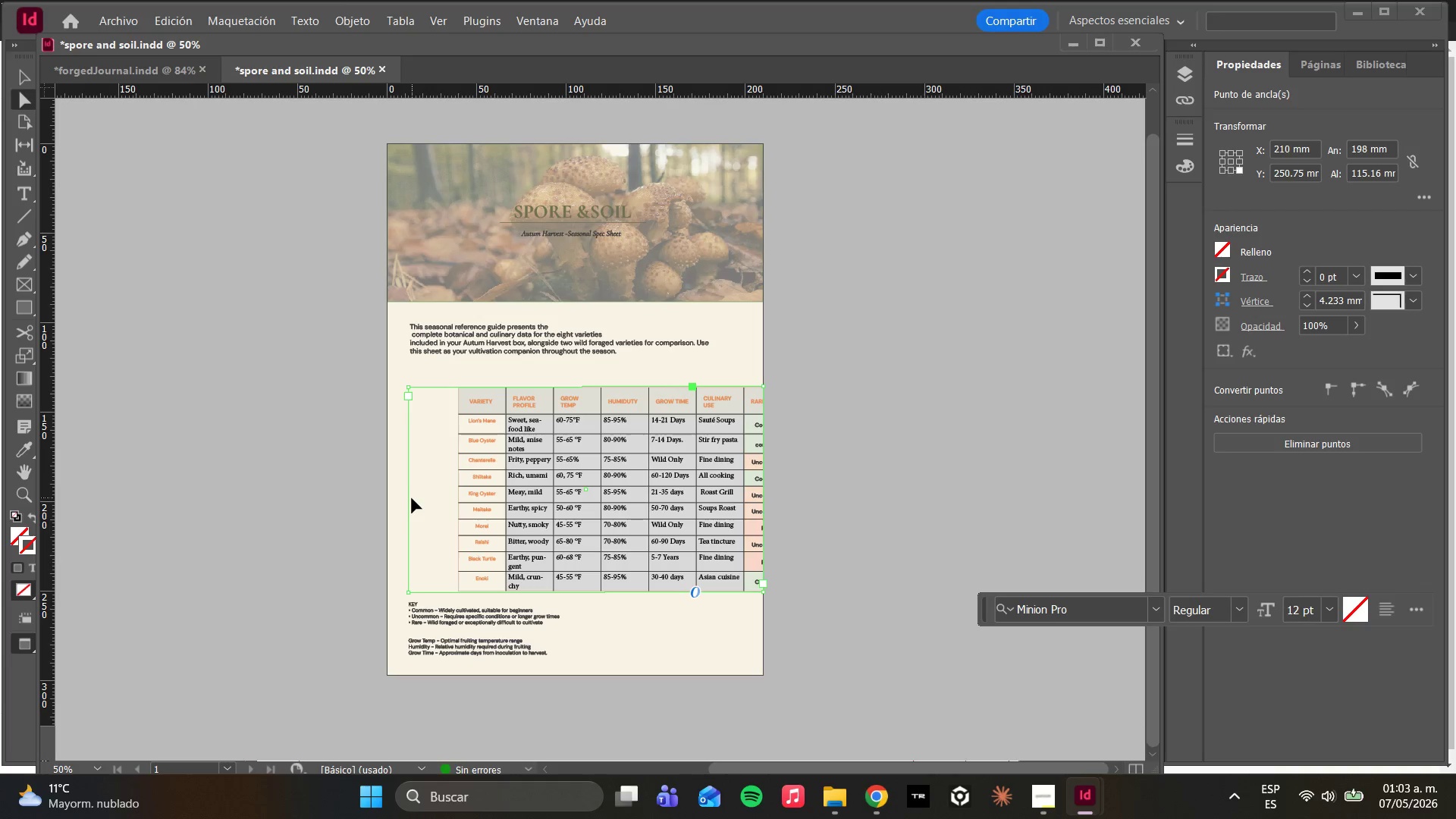 
key(Control+Z)
 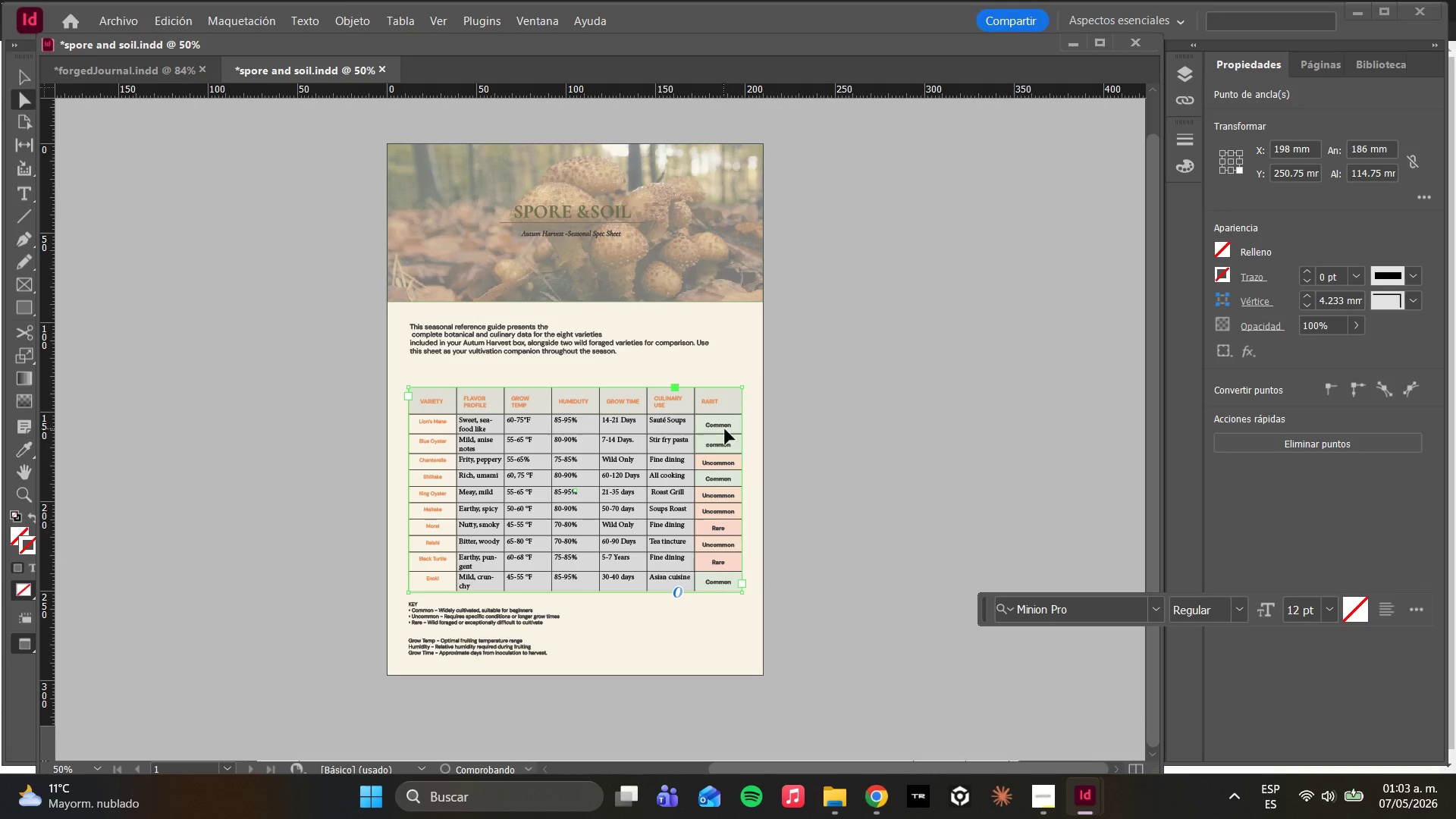 
left_click([746, 450])
 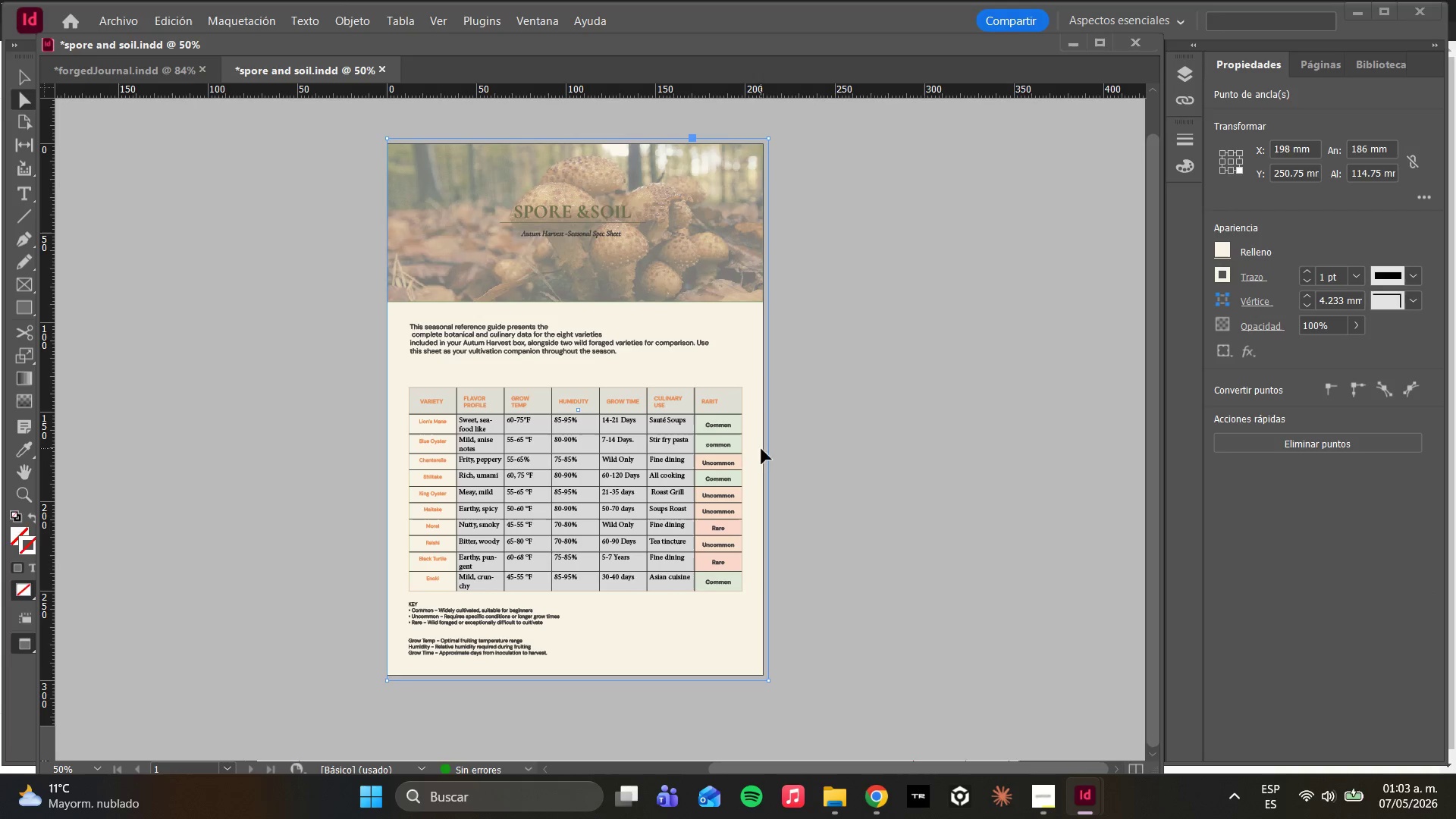 
left_click([770, 450])
 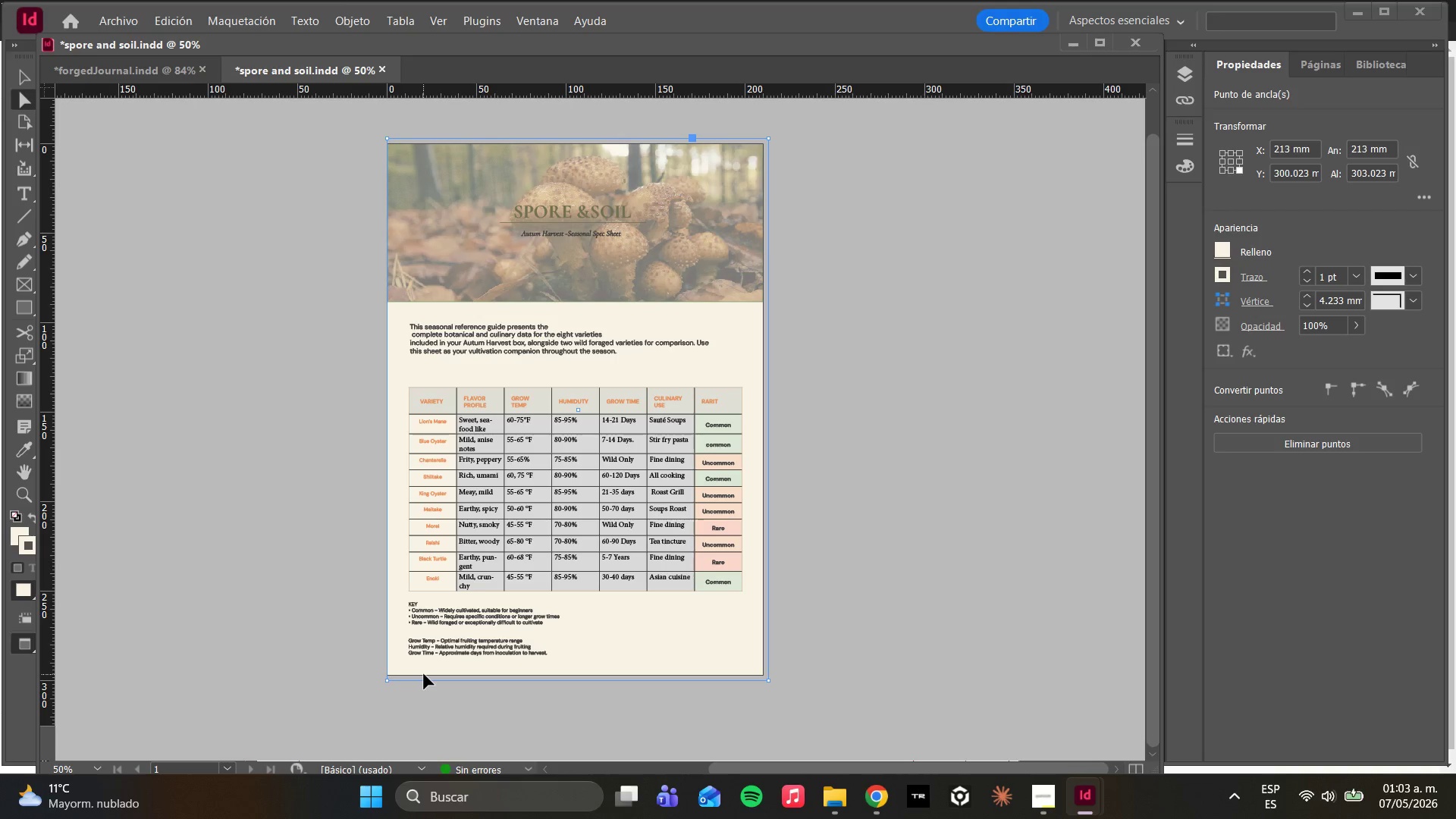 
wait(31.39)
 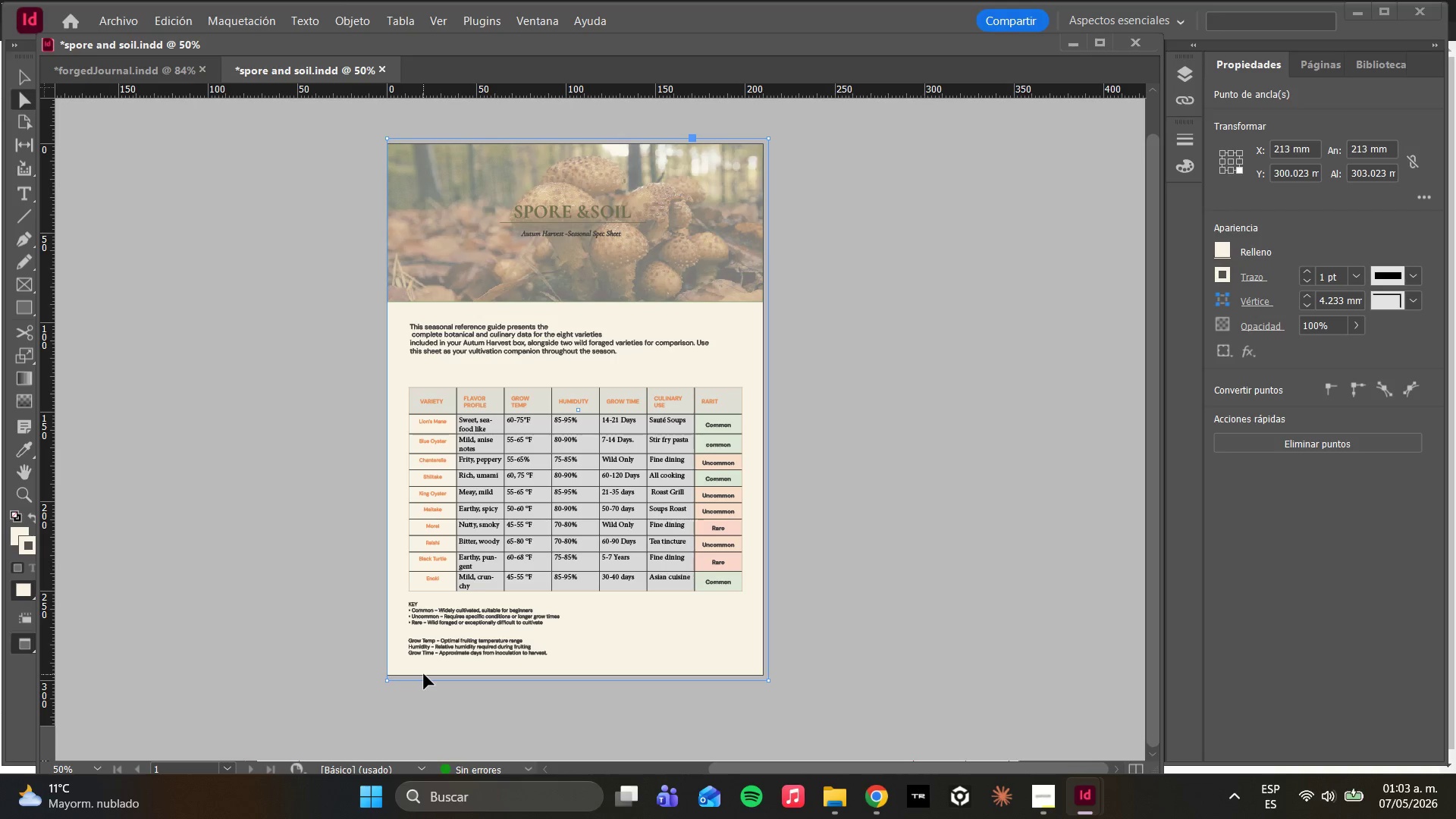 
hold_key(key=AltLeft, duration=1.27)
scroll: coordinate [426, 637], scroll_direction: up, amount: 2.0
 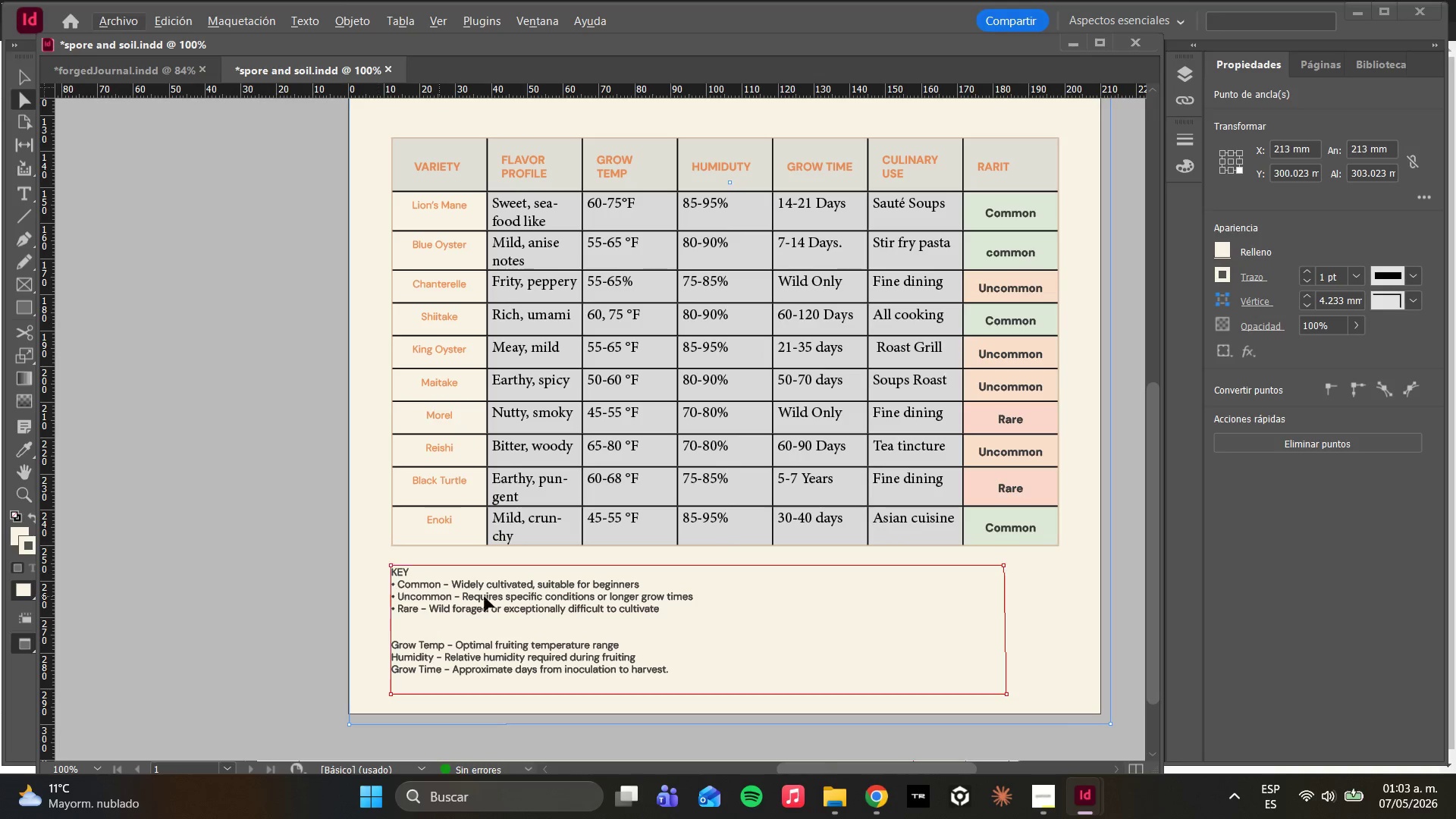 
left_click_drag(start_coordinate=[491, 597], to_coordinate=[583, 599])
 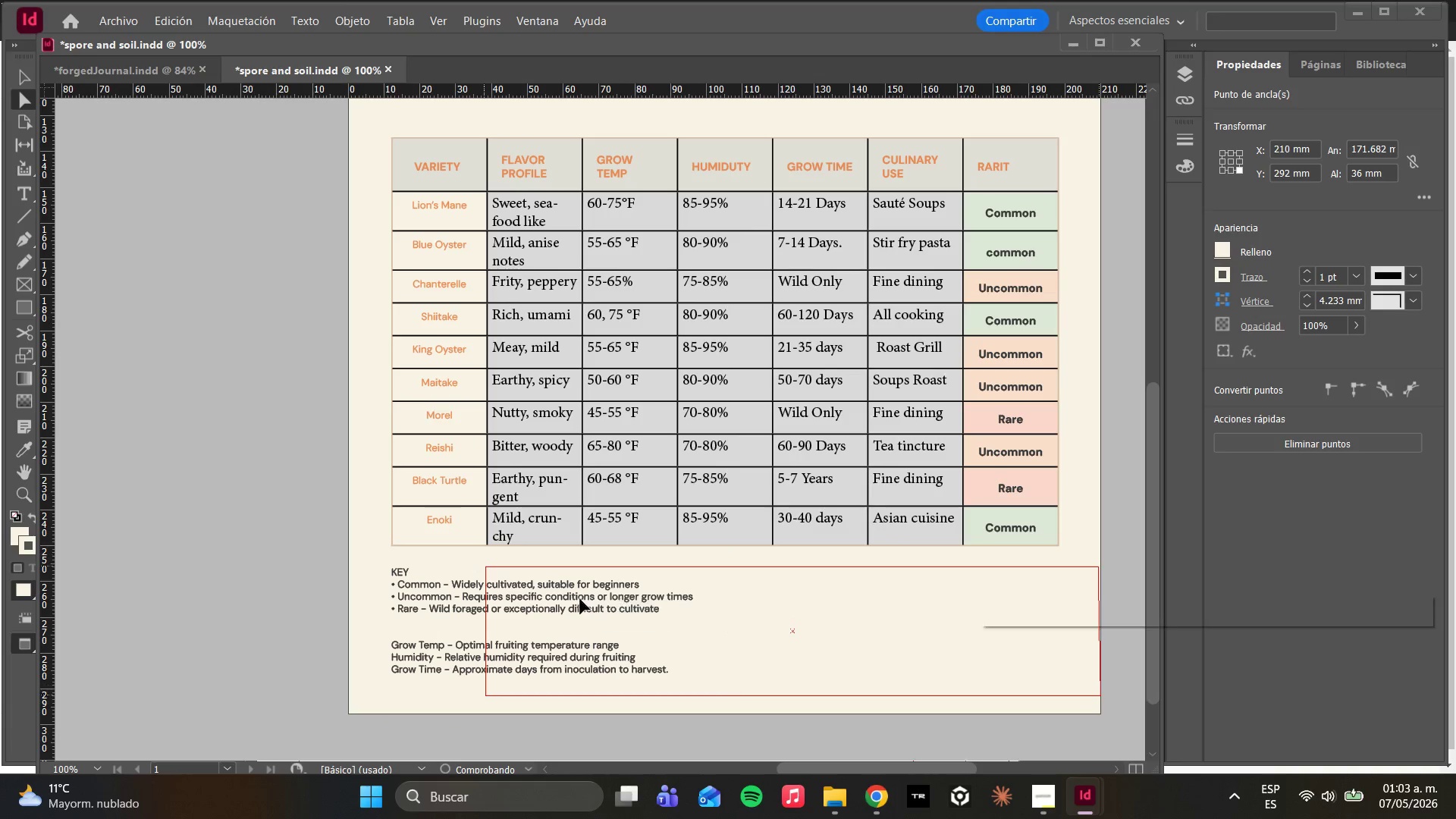 
left_click([578, 600])
 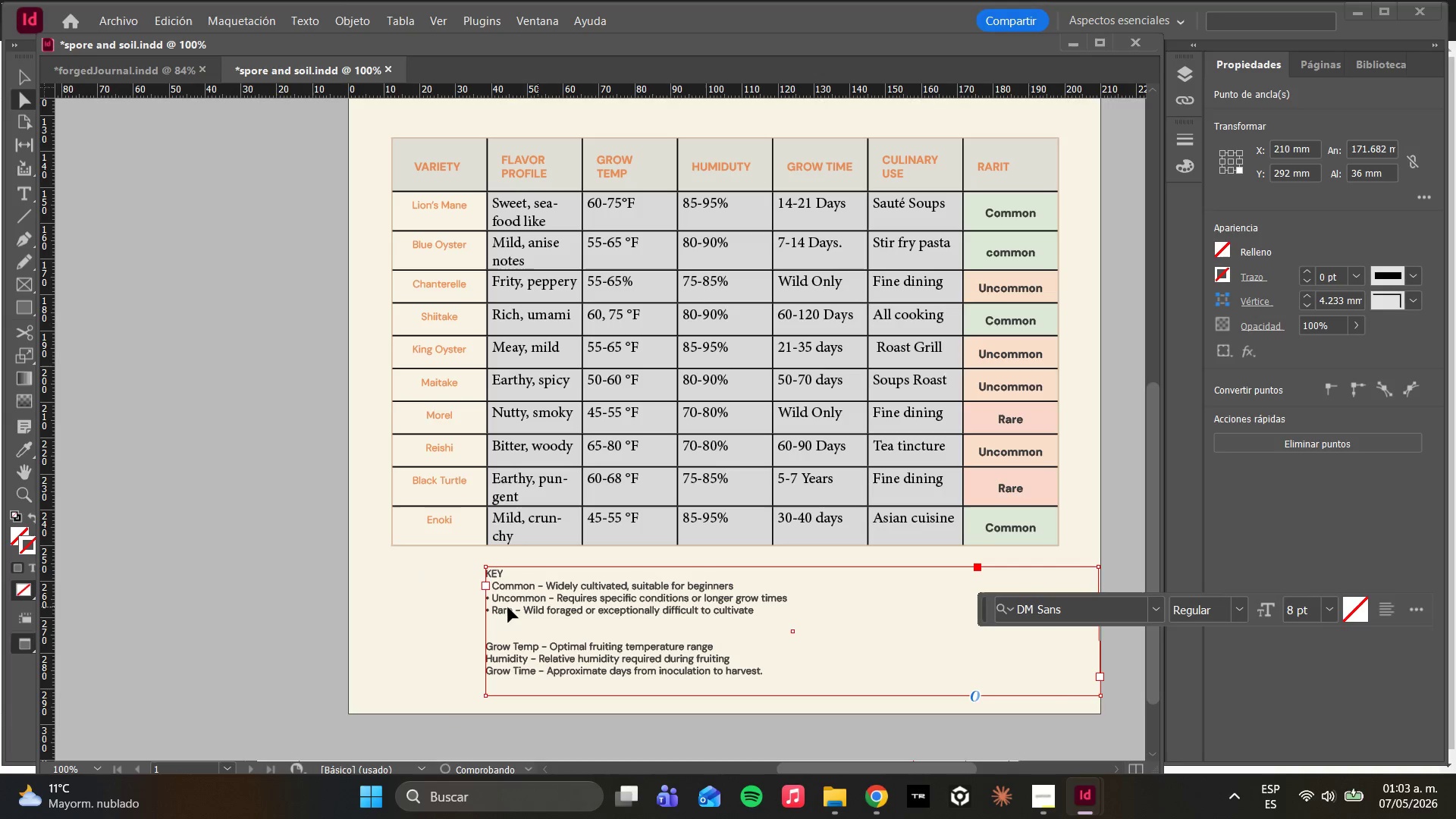 
left_click([349, 622])
 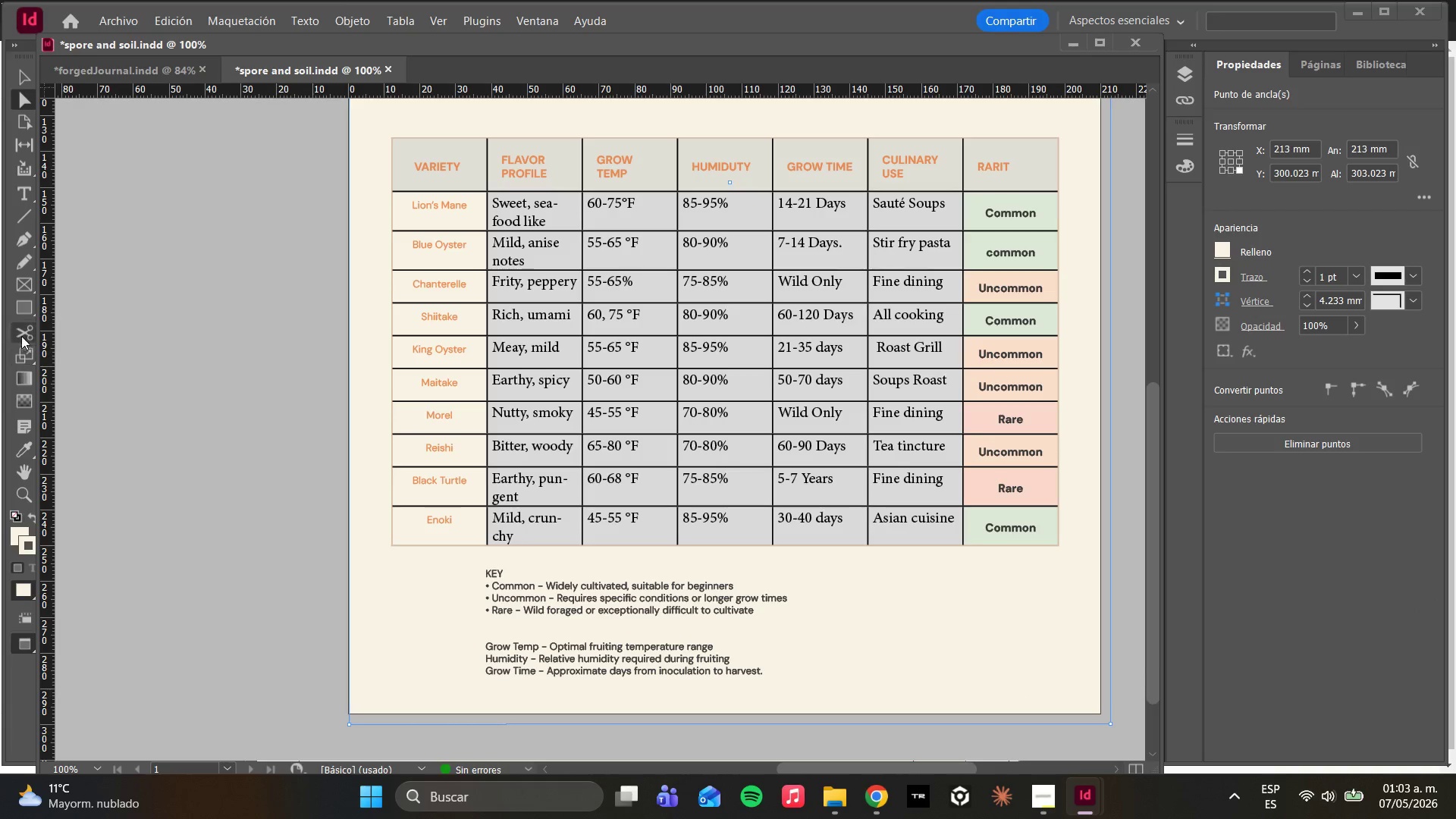 
left_click([13, 311])
 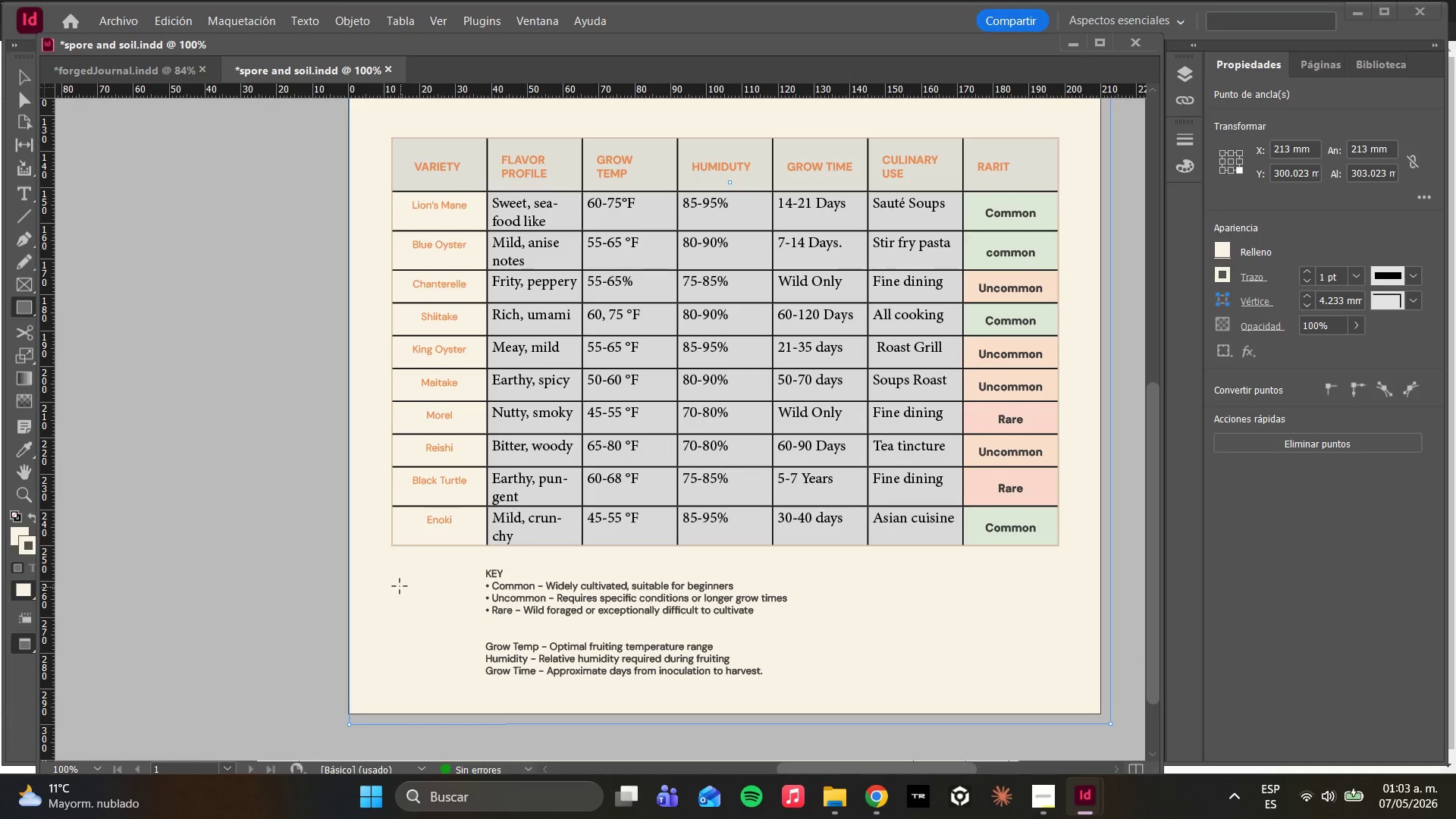 
left_click_drag(start_coordinate=[396, 582], to_coordinate=[406, 593])
 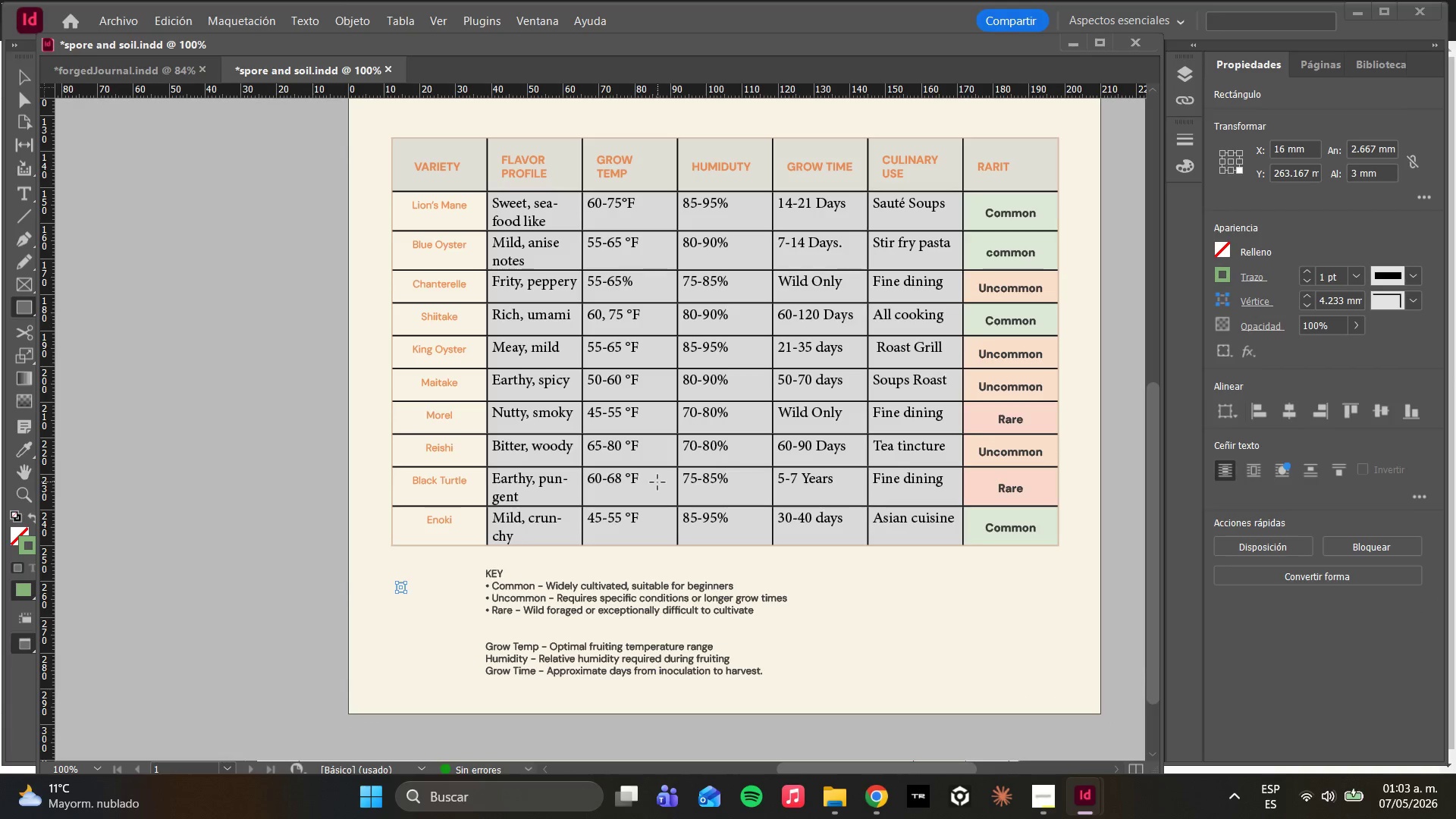 
hold_key(key=ControlLeft, duration=0.64)
 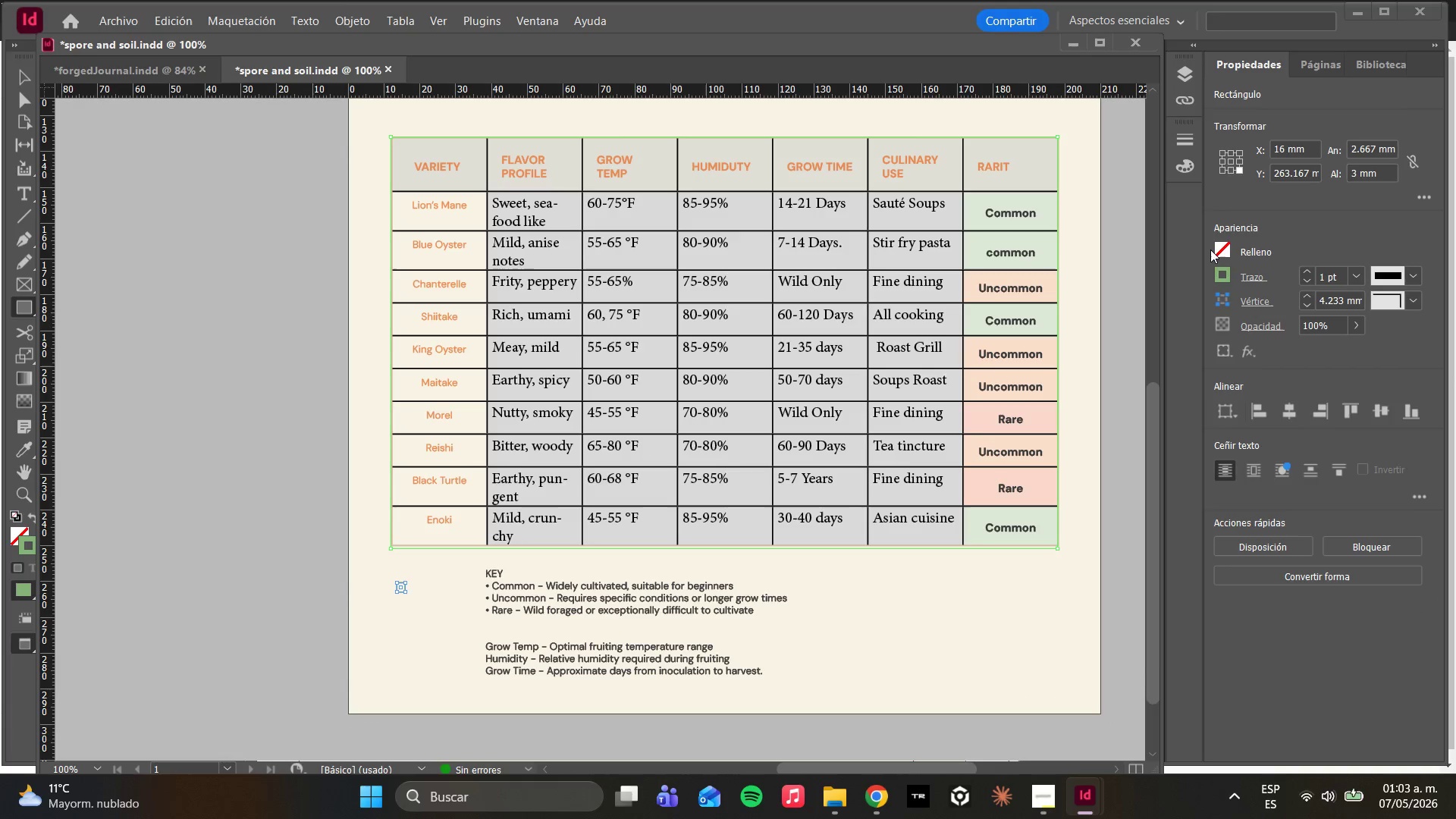 
left_click([1226, 274])
 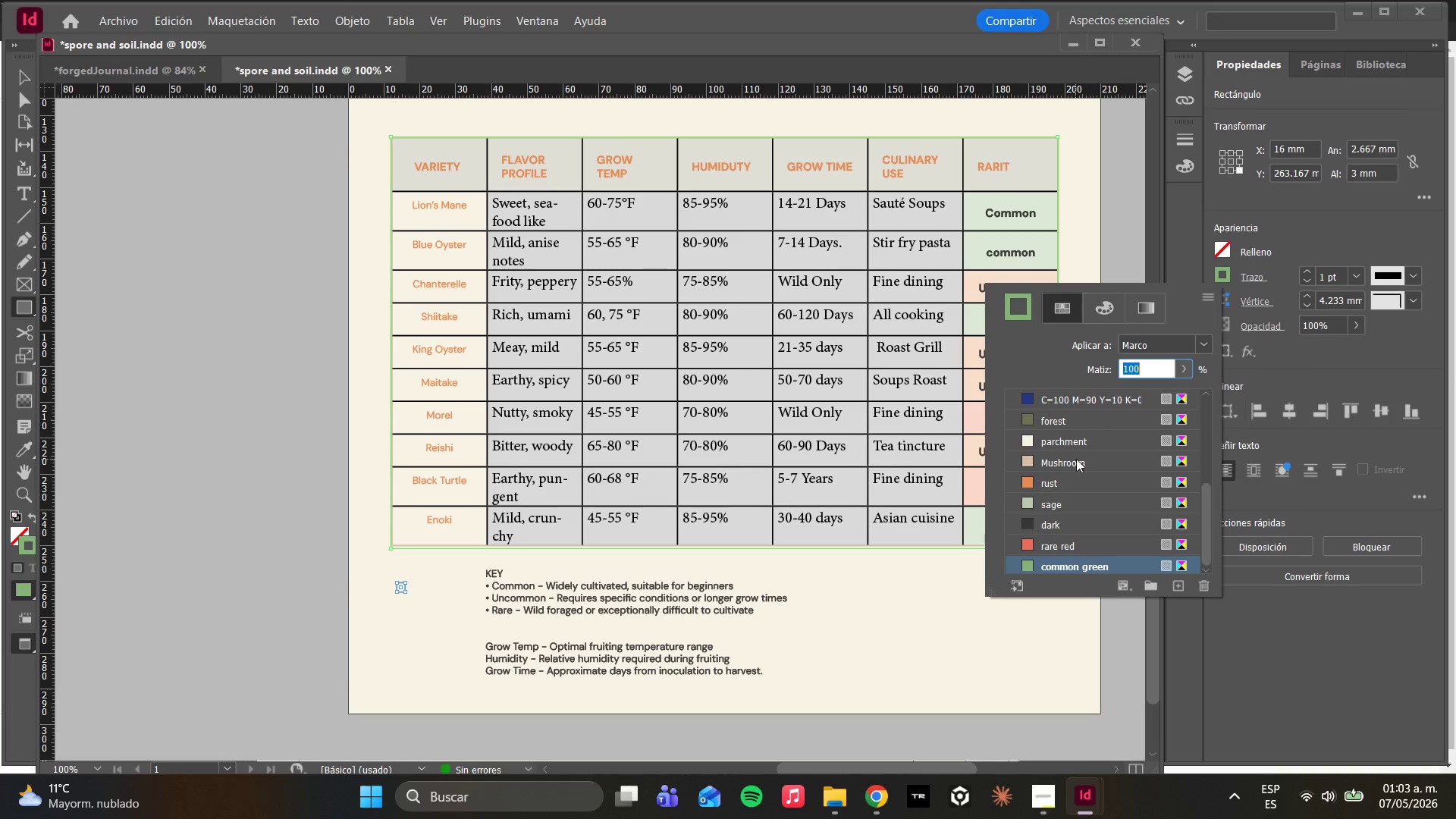 
scroll: coordinate [1062, 479], scroll_direction: down, amount: 5.0
 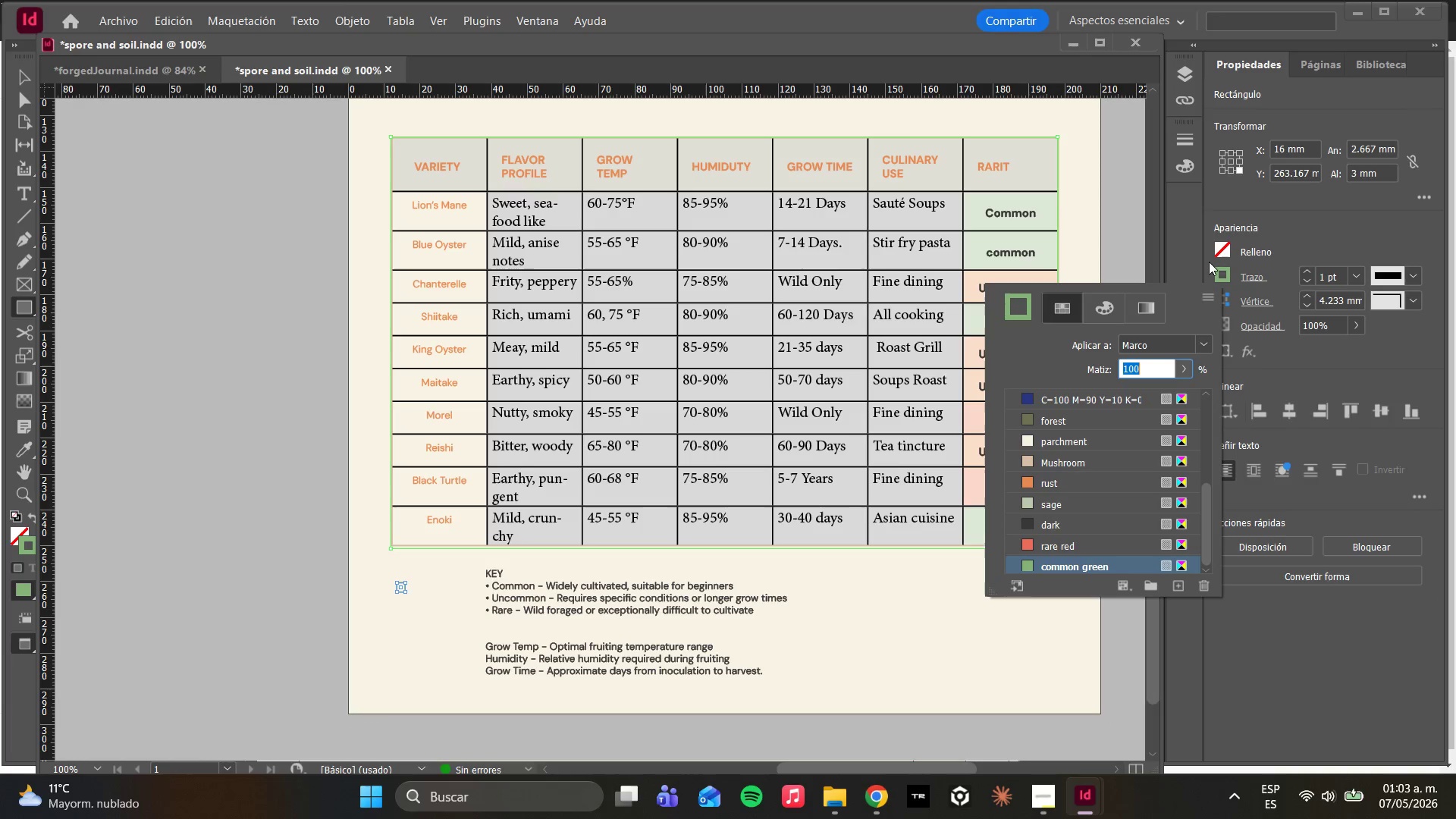 
double_click([1218, 256])
 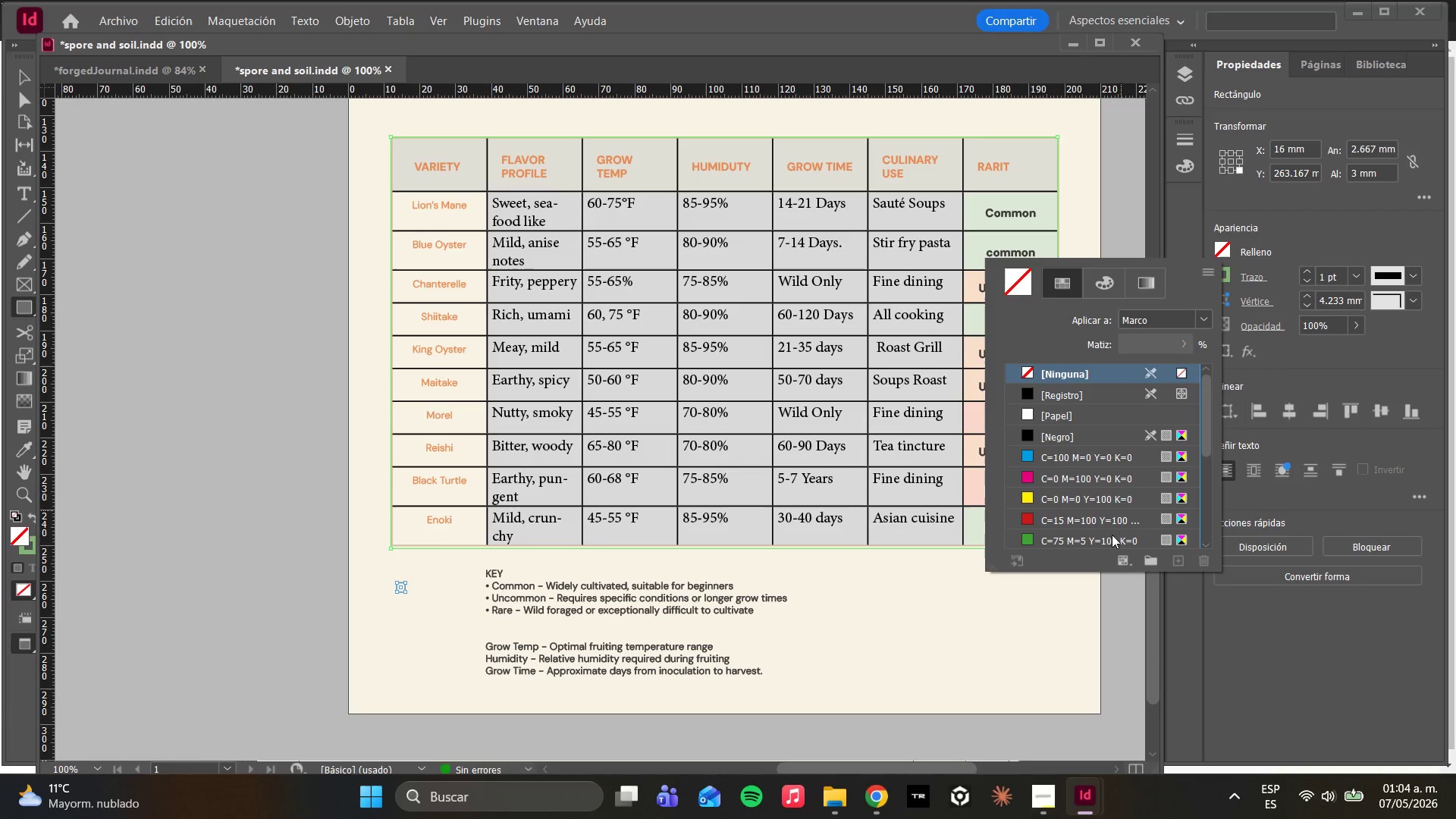 
scroll: coordinate [1072, 512], scroll_direction: down, amount: 12.0
 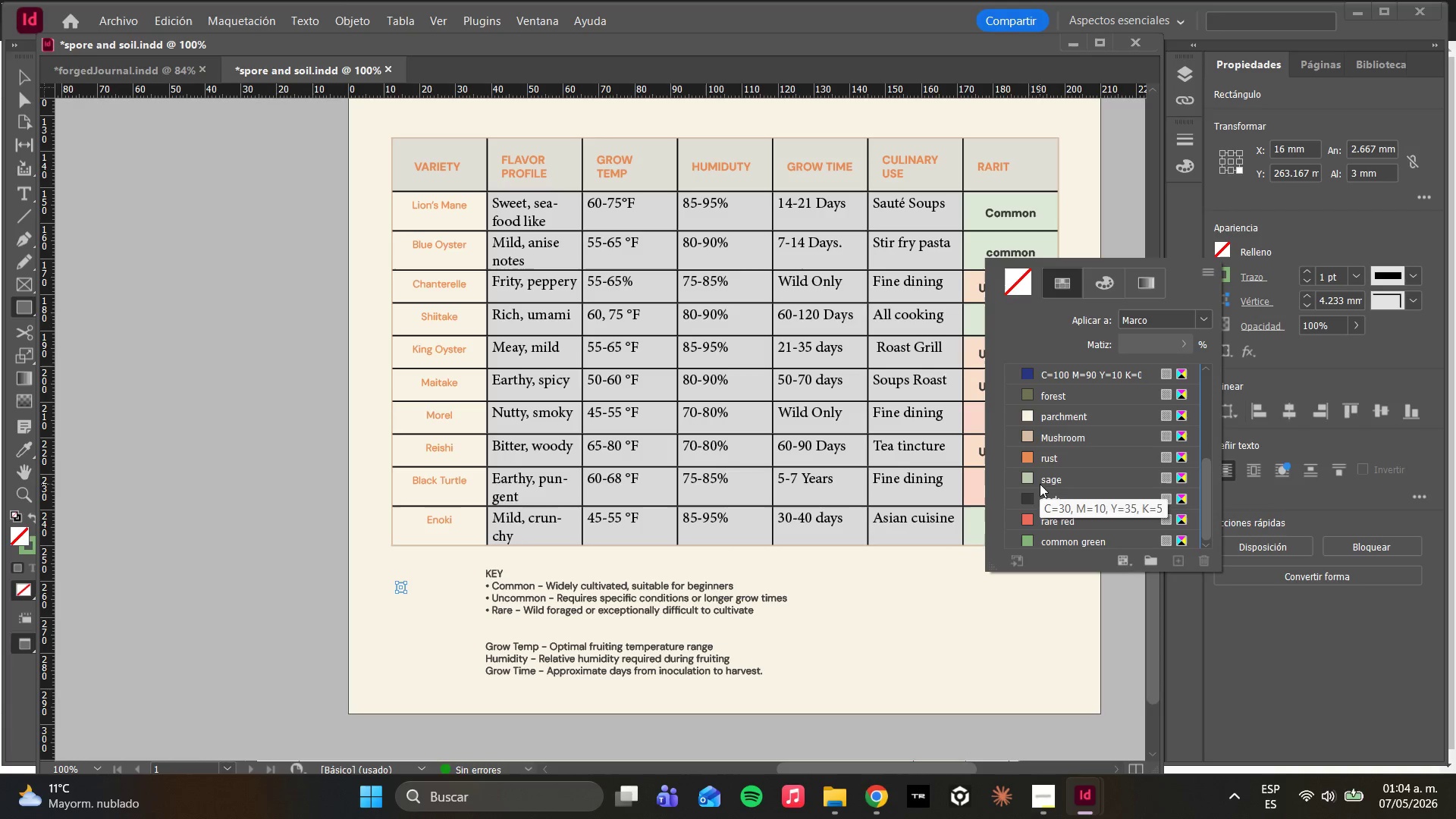 
left_click([1041, 481])
 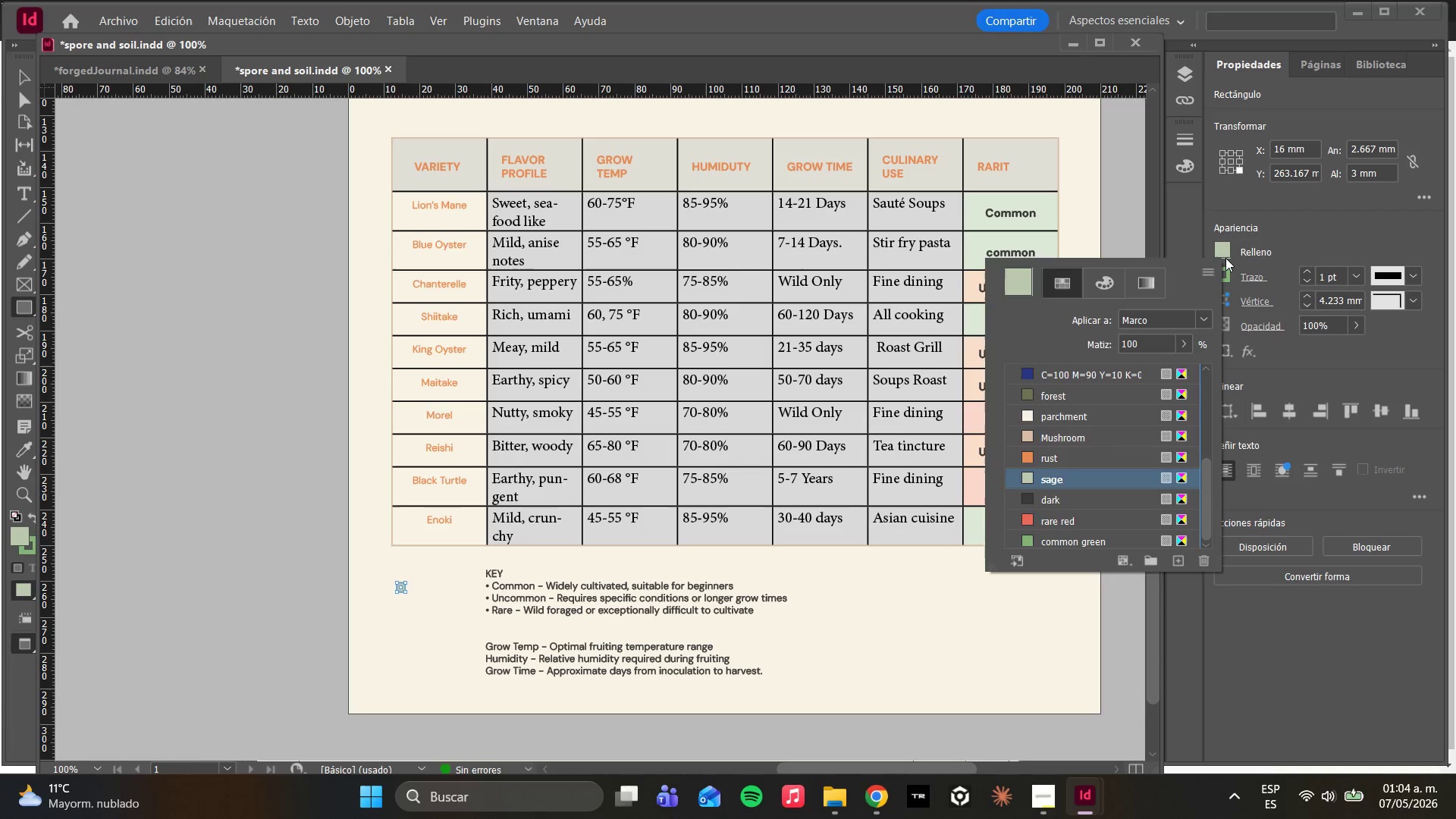 
double_click([1228, 274])
 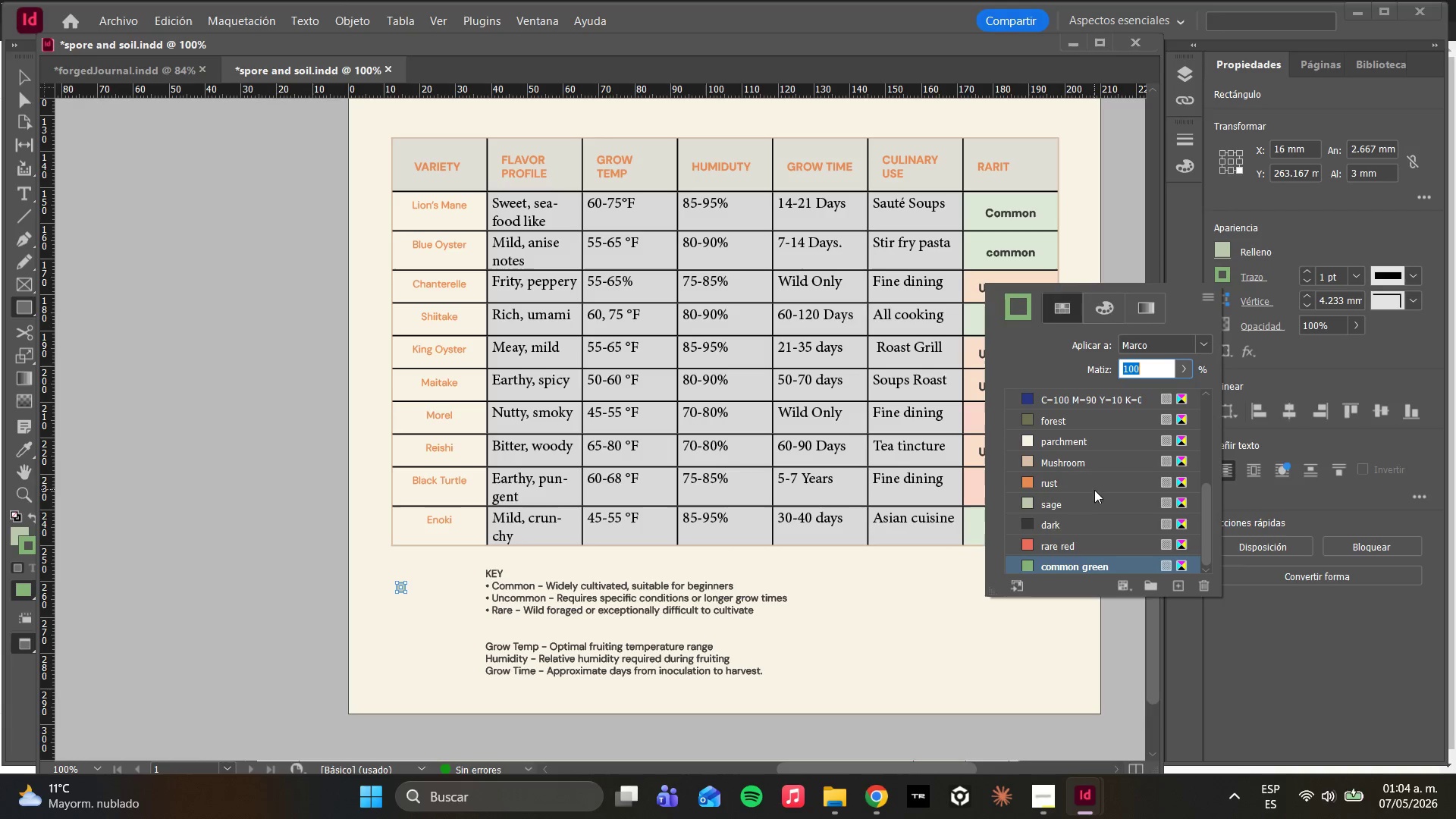 
scroll: coordinate [1085, 488], scroll_direction: down, amount: 4.0
 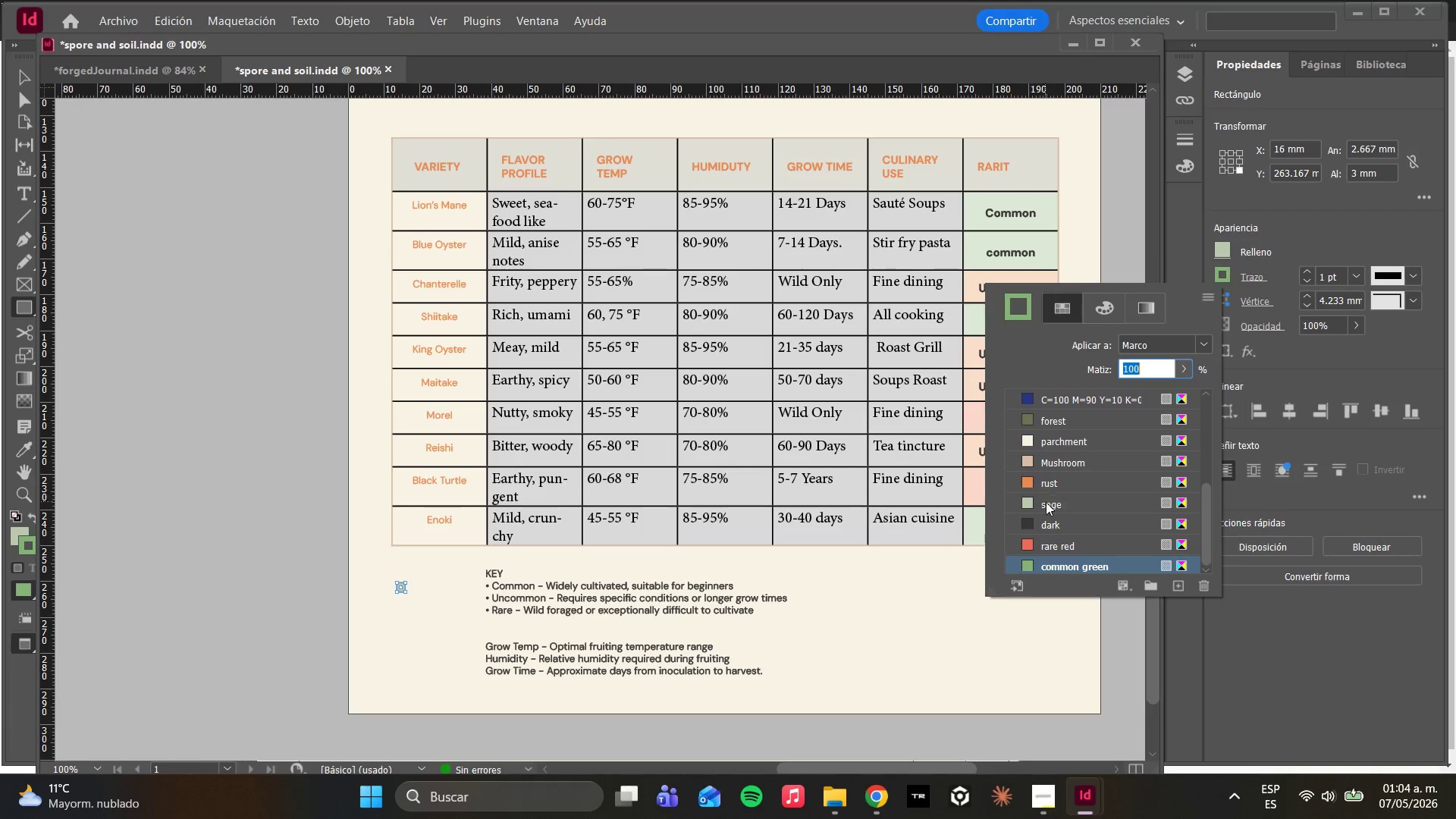 
mouse_move([1025, 511])
 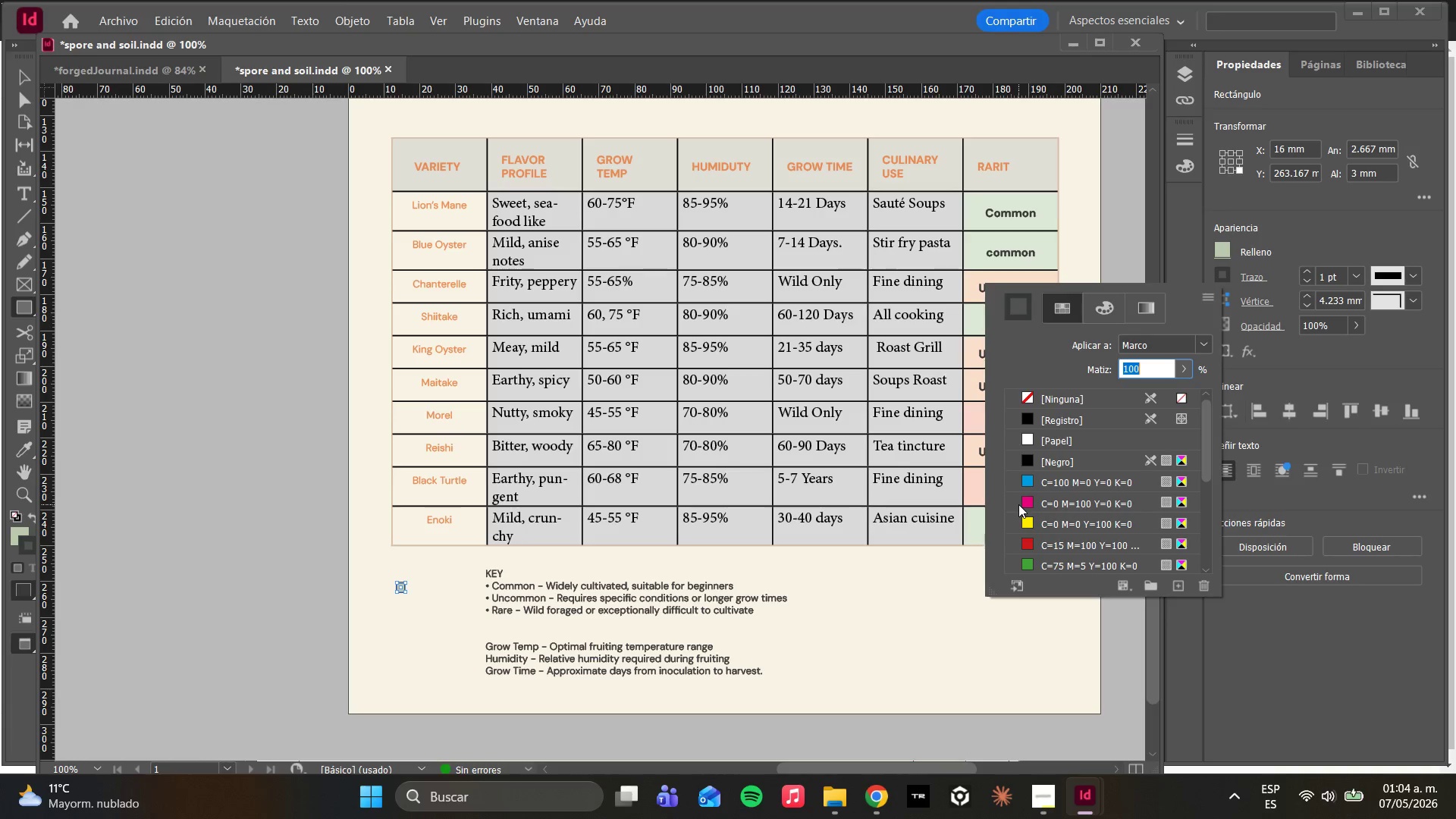 
wait(25.81)
 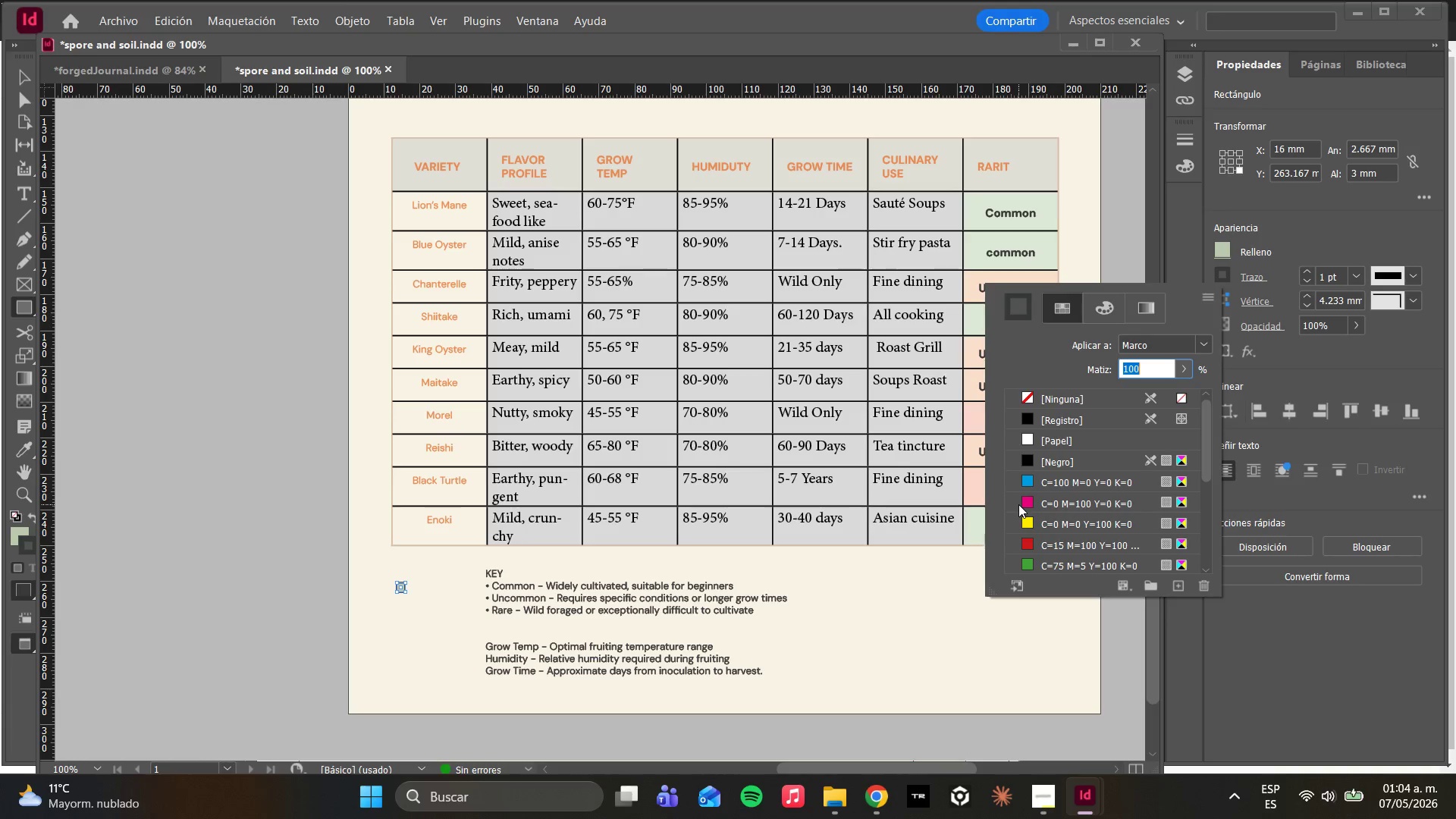 
left_click([29, 99])
 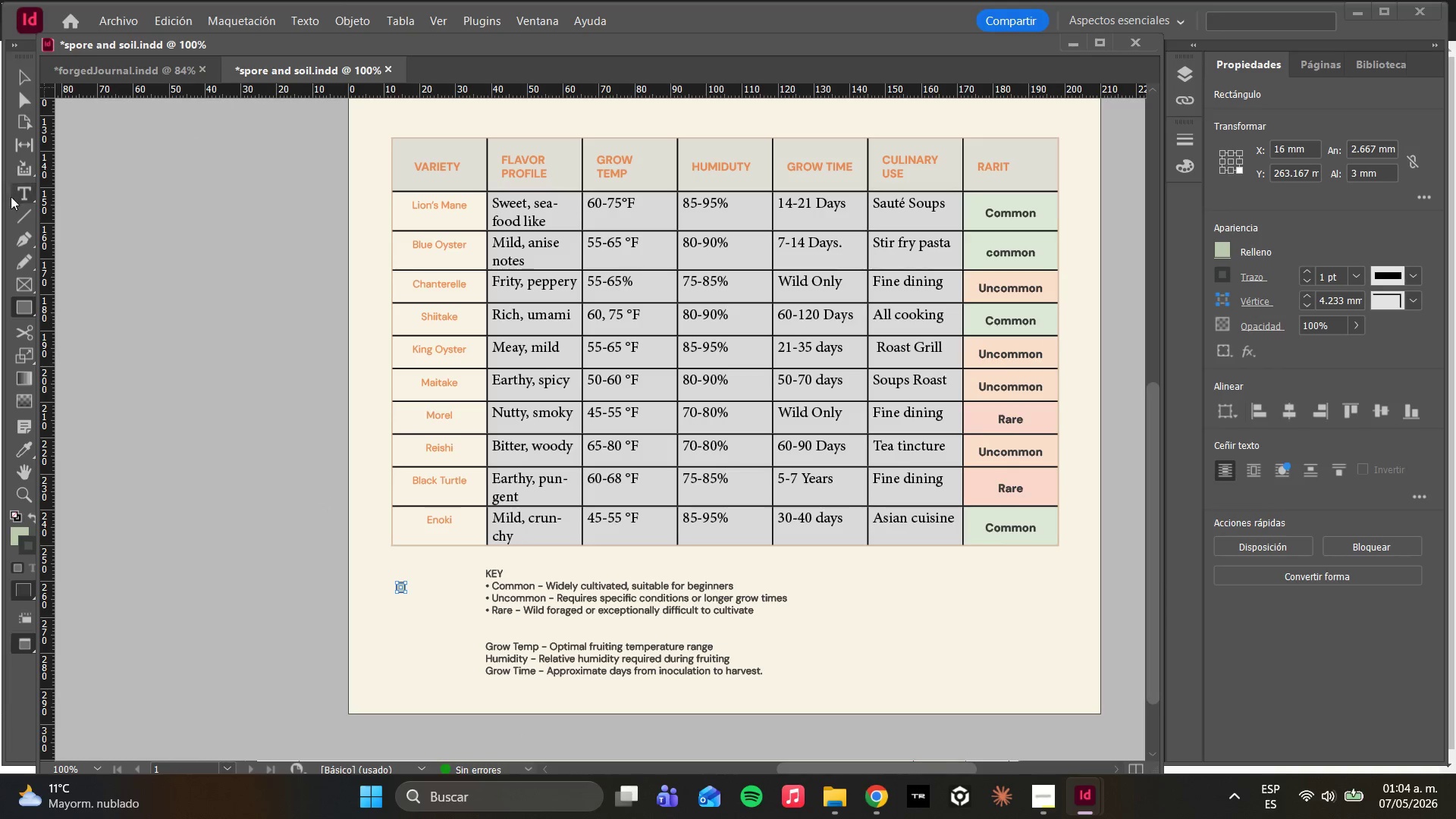 
left_click([28, 102])
 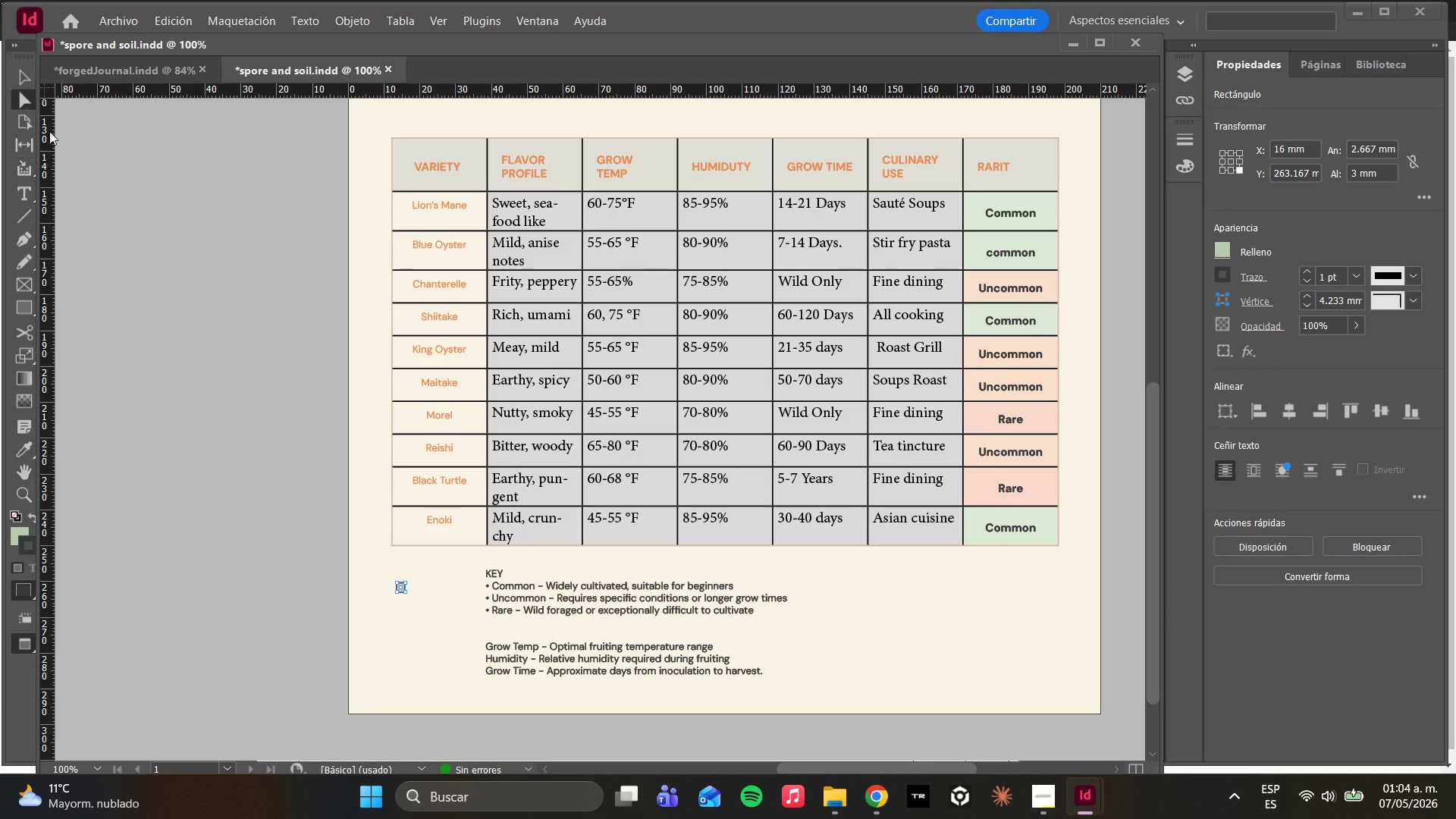 
left_click([557, 588])
 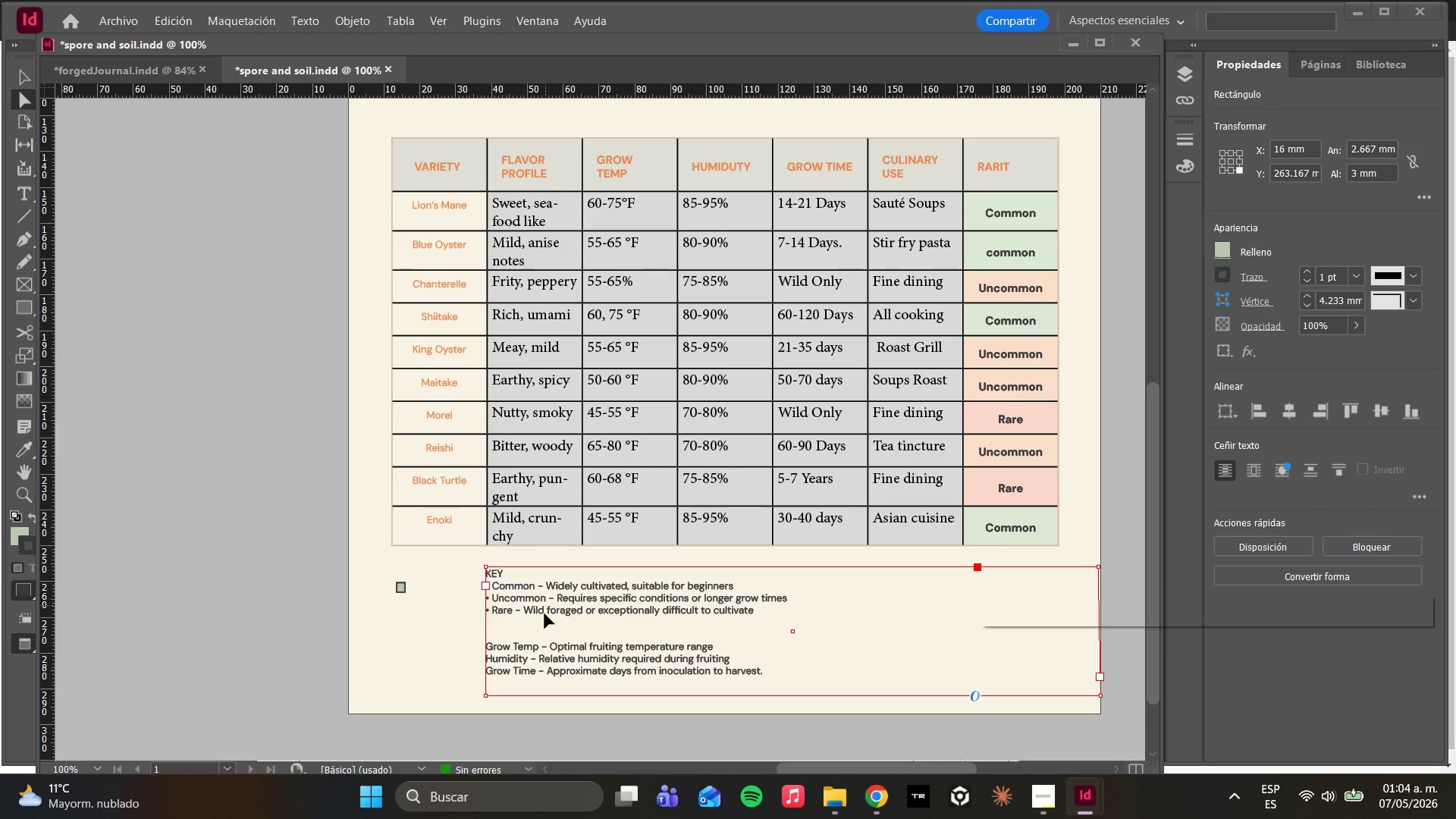 
left_click_drag(start_coordinate=[544, 613], to_coordinate=[473, 628])
 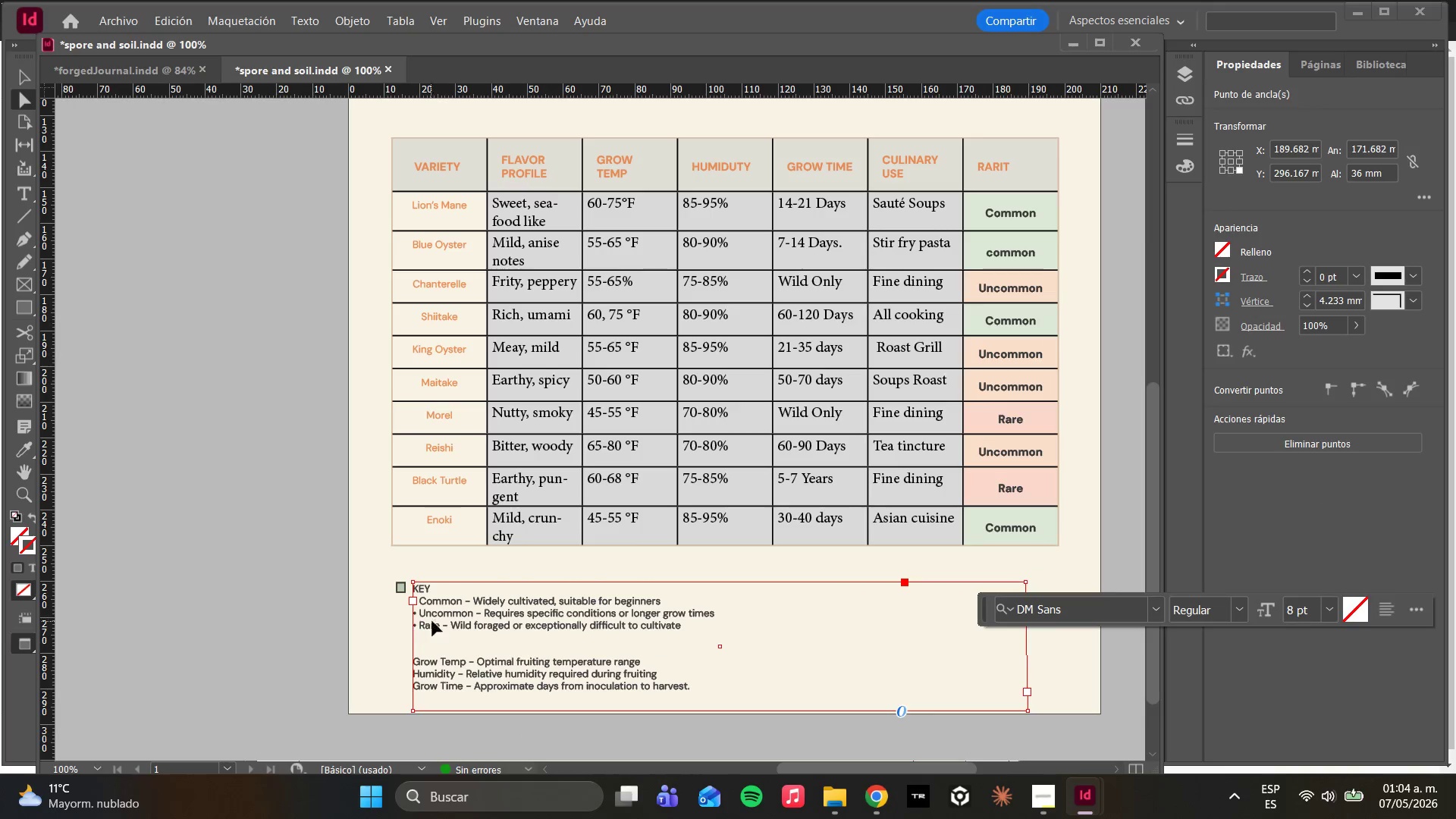 
left_click_drag(start_coordinate=[464, 635], to_coordinate=[465, 611])
 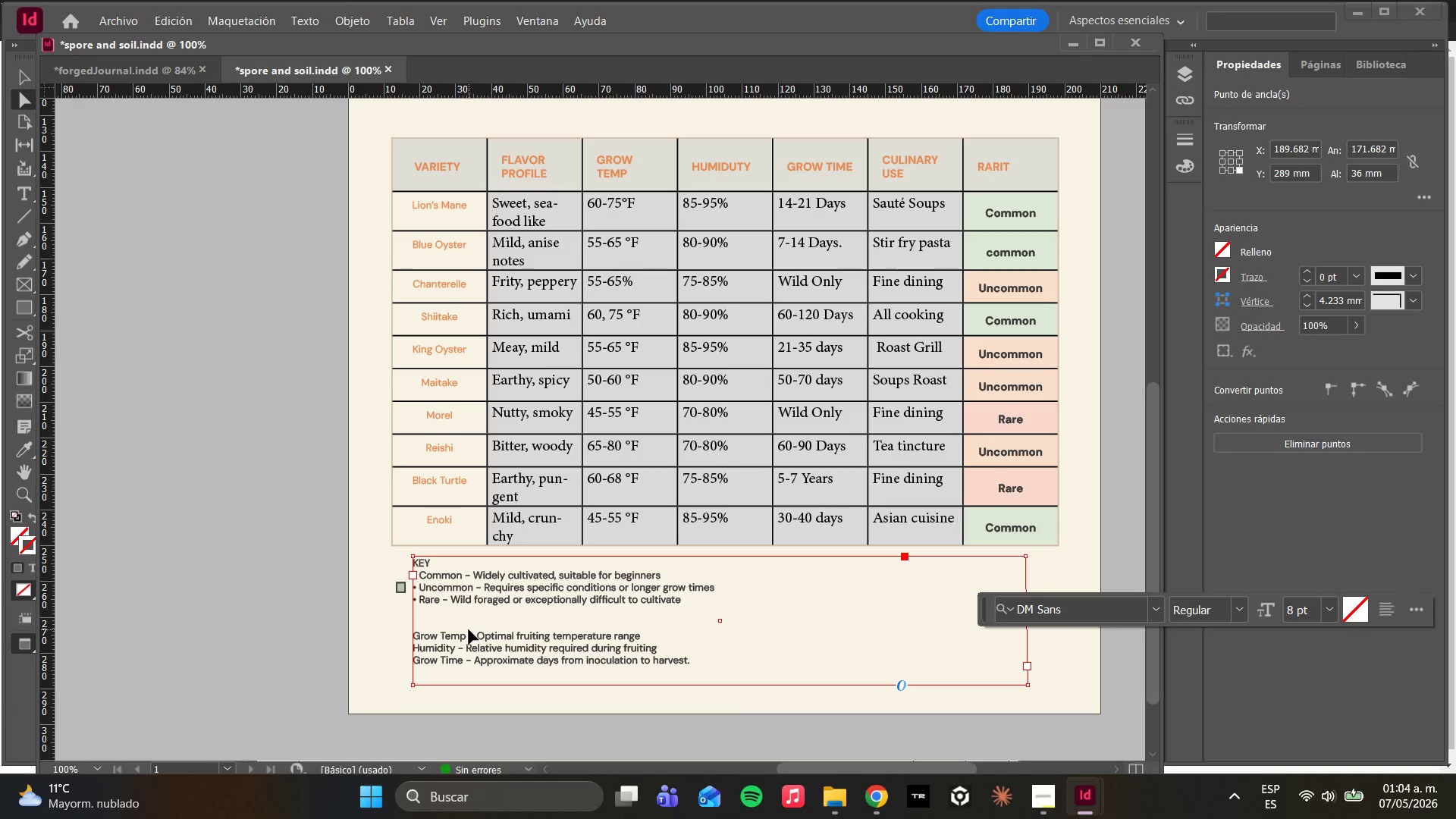 
left_click_drag(start_coordinate=[469, 625], to_coordinate=[469, 635])
 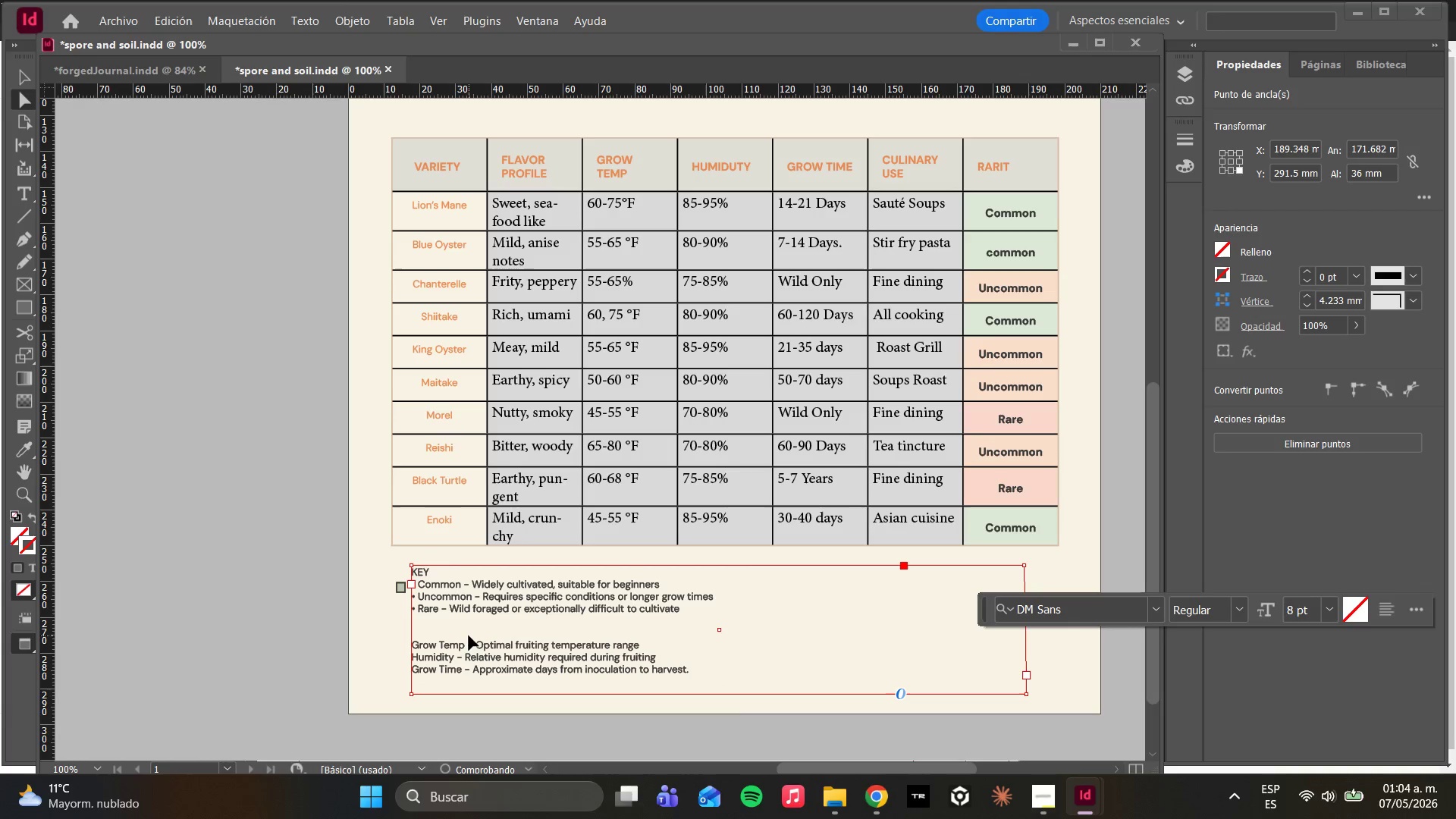 
left_click_drag(start_coordinate=[469, 635], to_coordinate=[470, 640])
 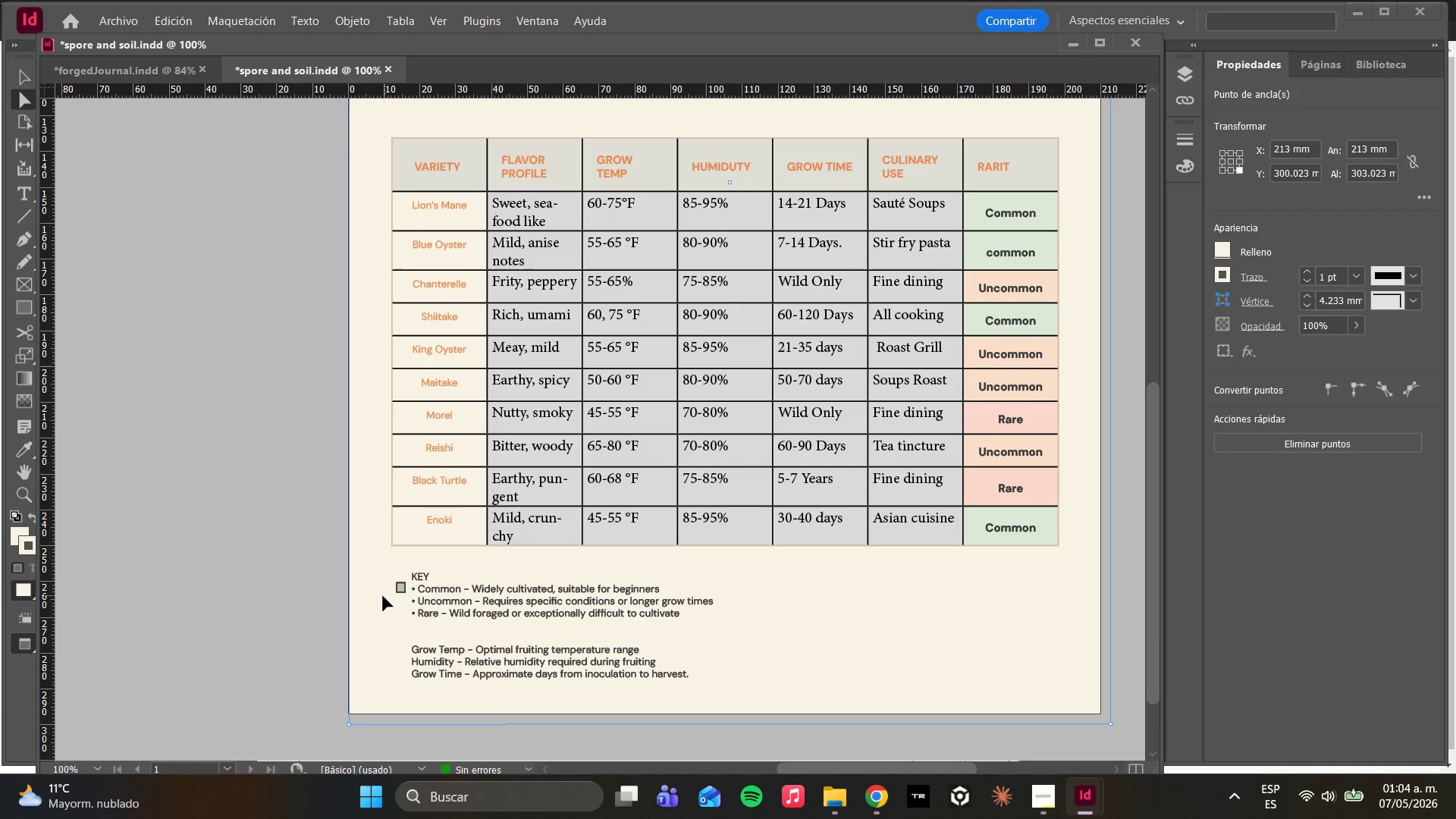 
left_click([400, 591])
 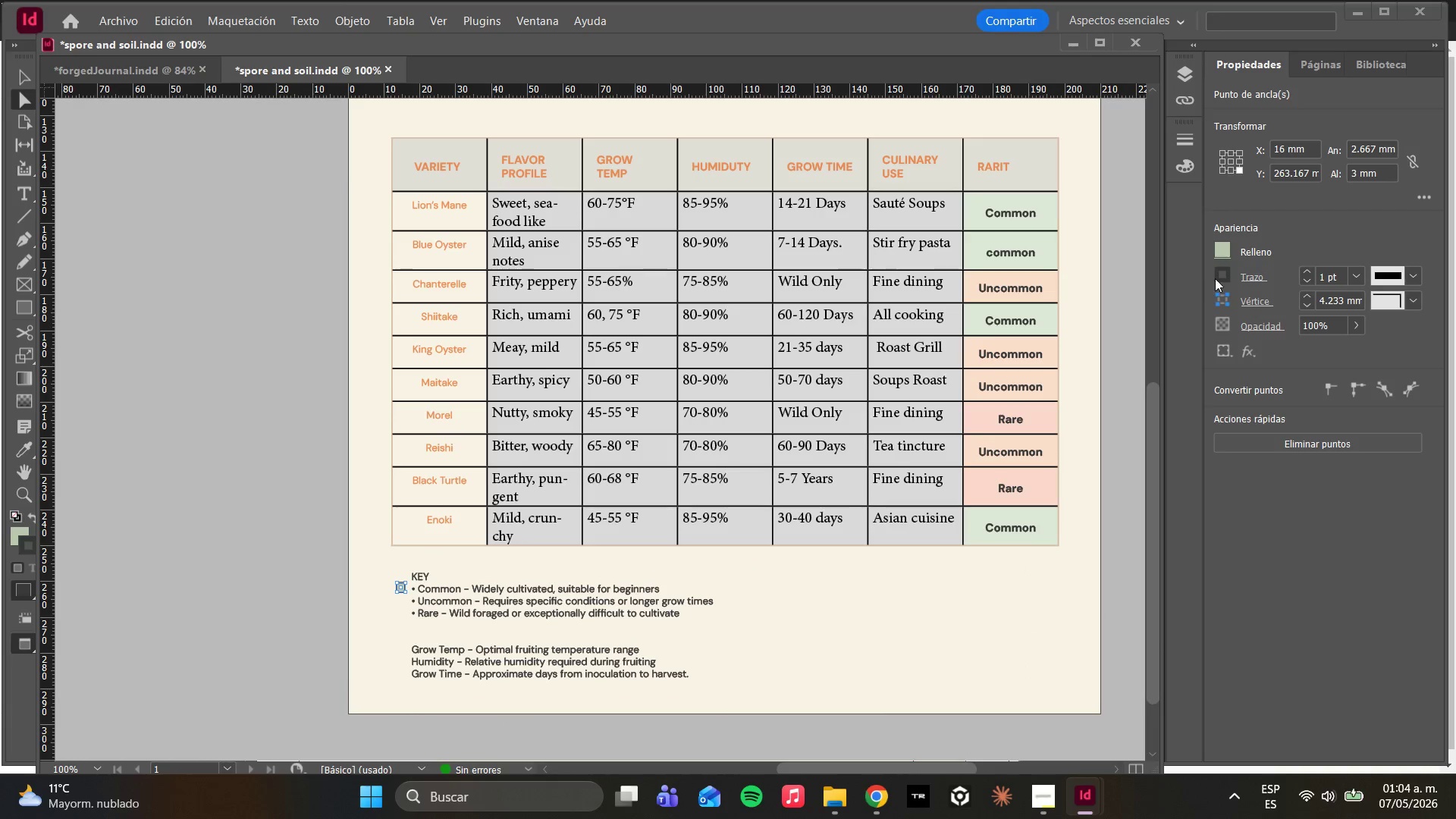 
left_click([1221, 276])
 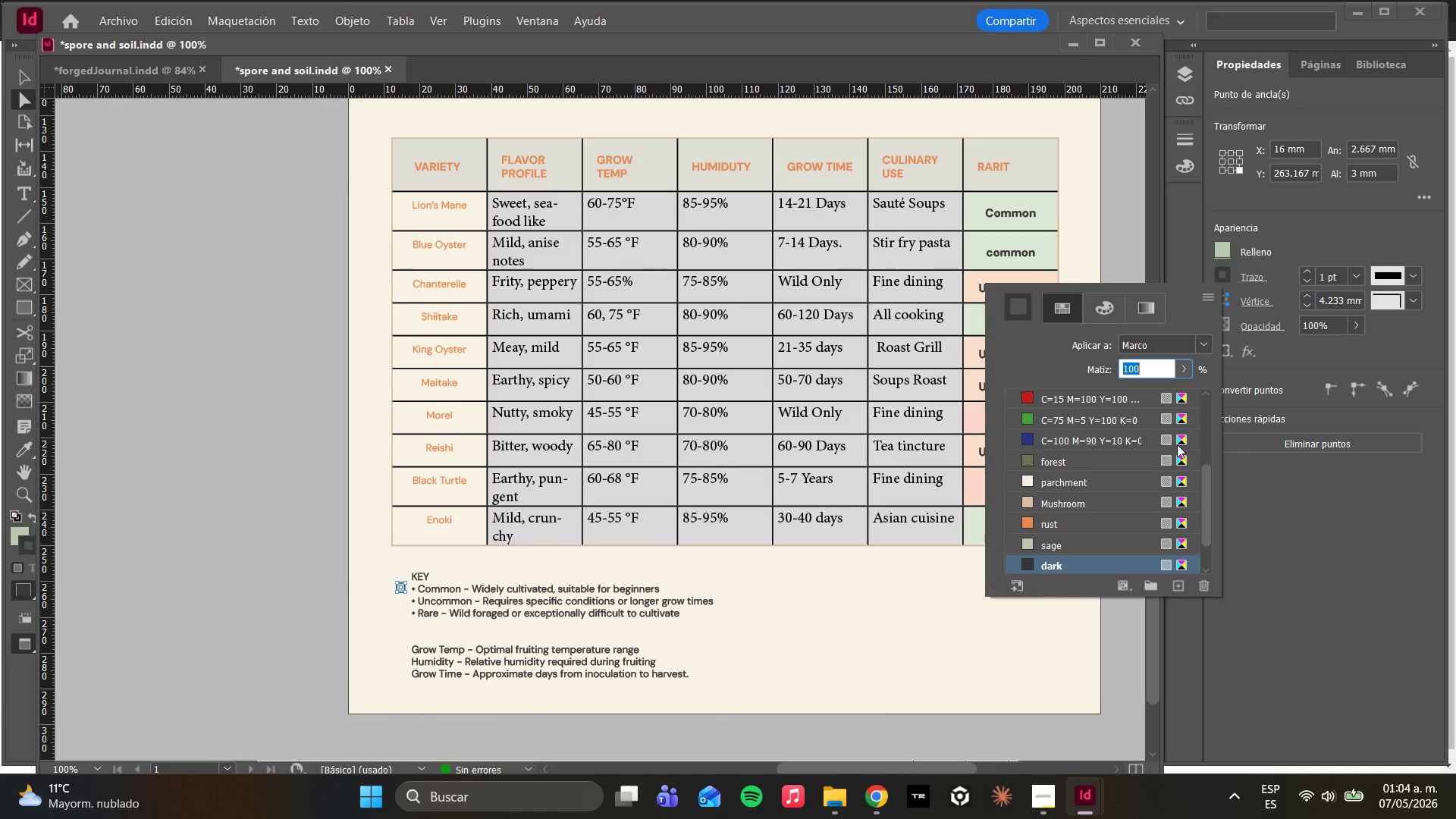 
scroll: coordinate [1155, 457], scroll_direction: down, amount: 5.0
 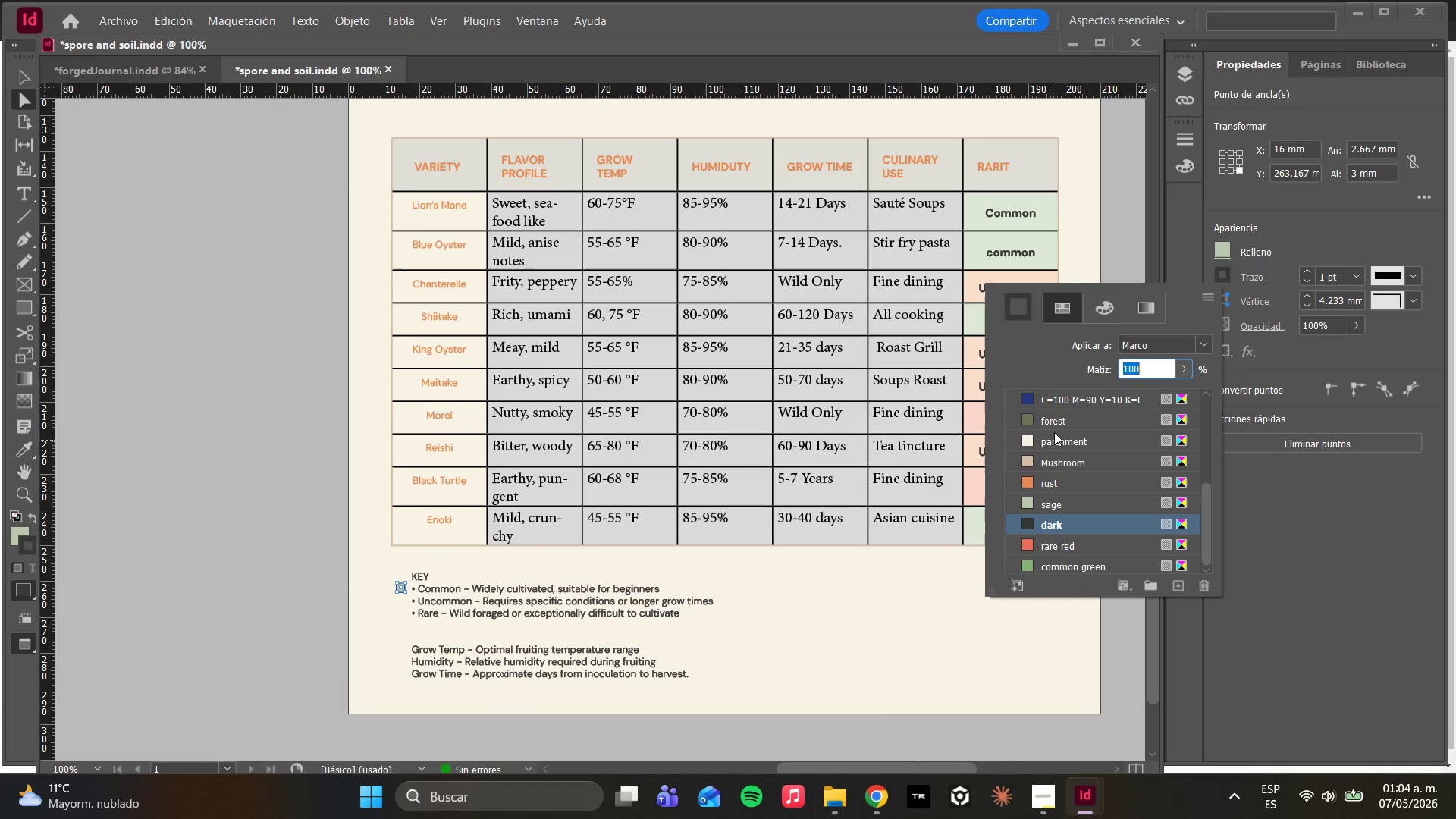 
left_click([1058, 422])
 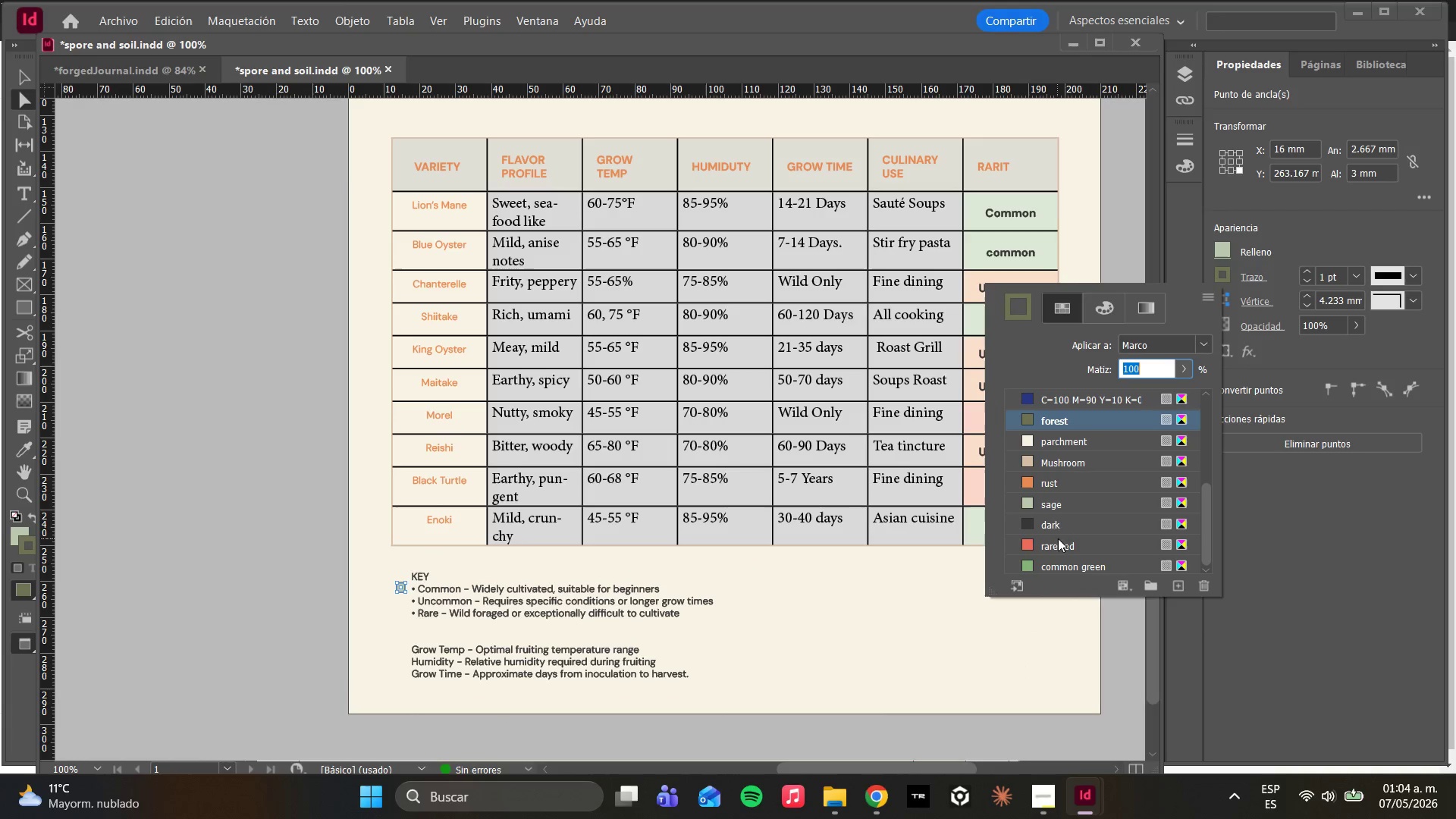 
scroll: coordinate [1053, 522], scroll_direction: down, amount: 4.0
 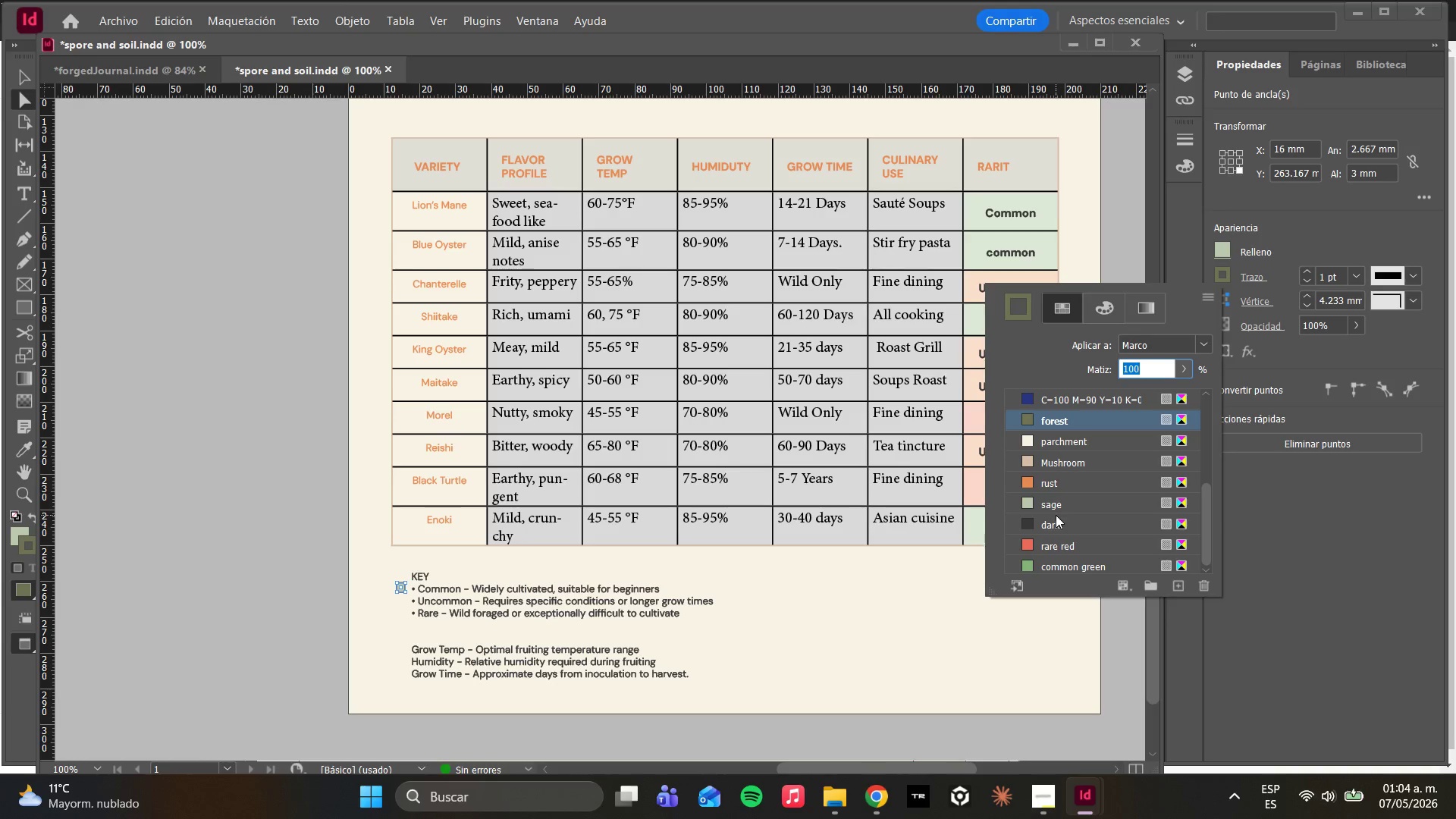 
scroll: coordinate [1084, 491], scroll_direction: up, amount: 13.0
 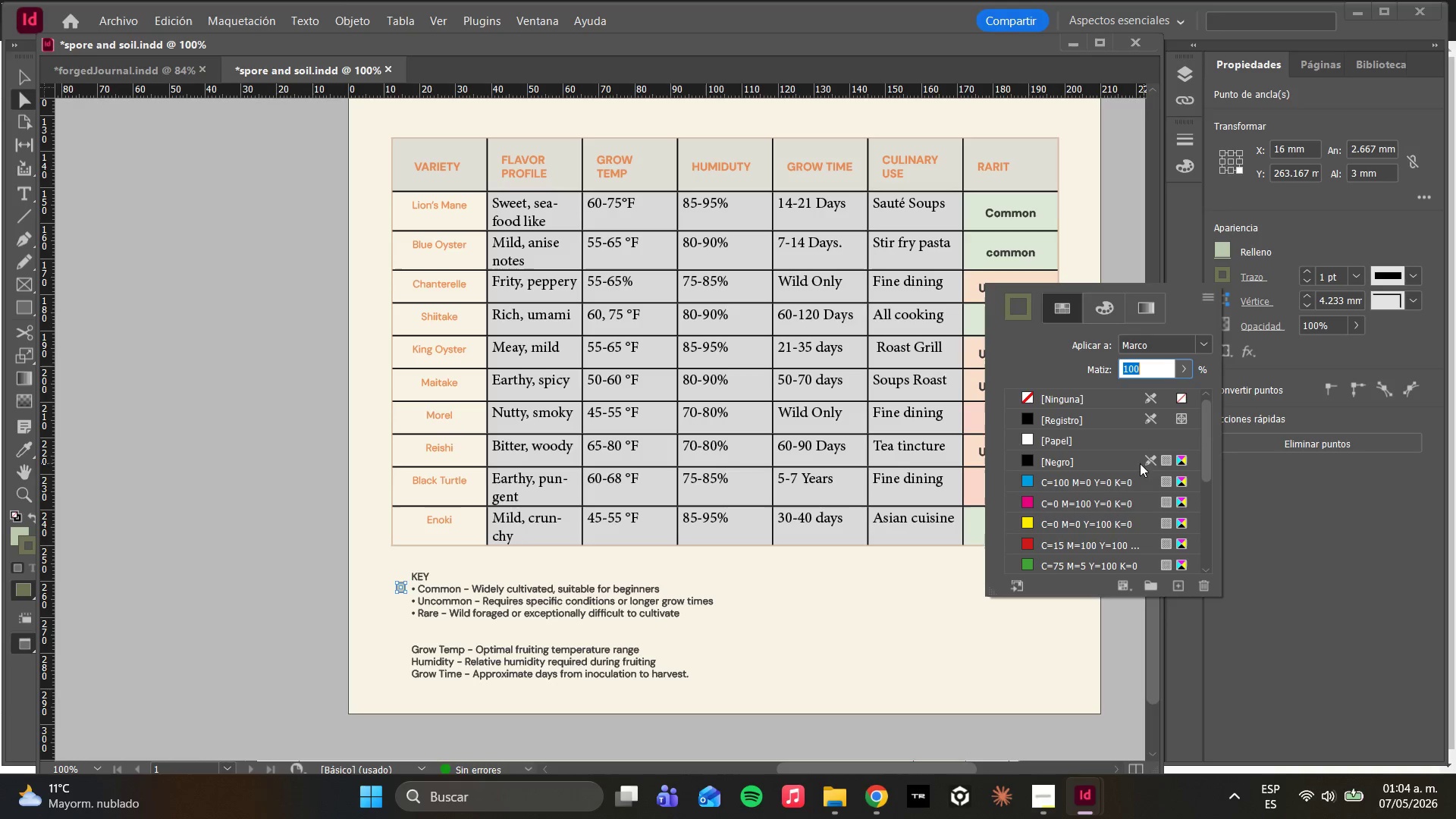 
left_click([1077, 394])
 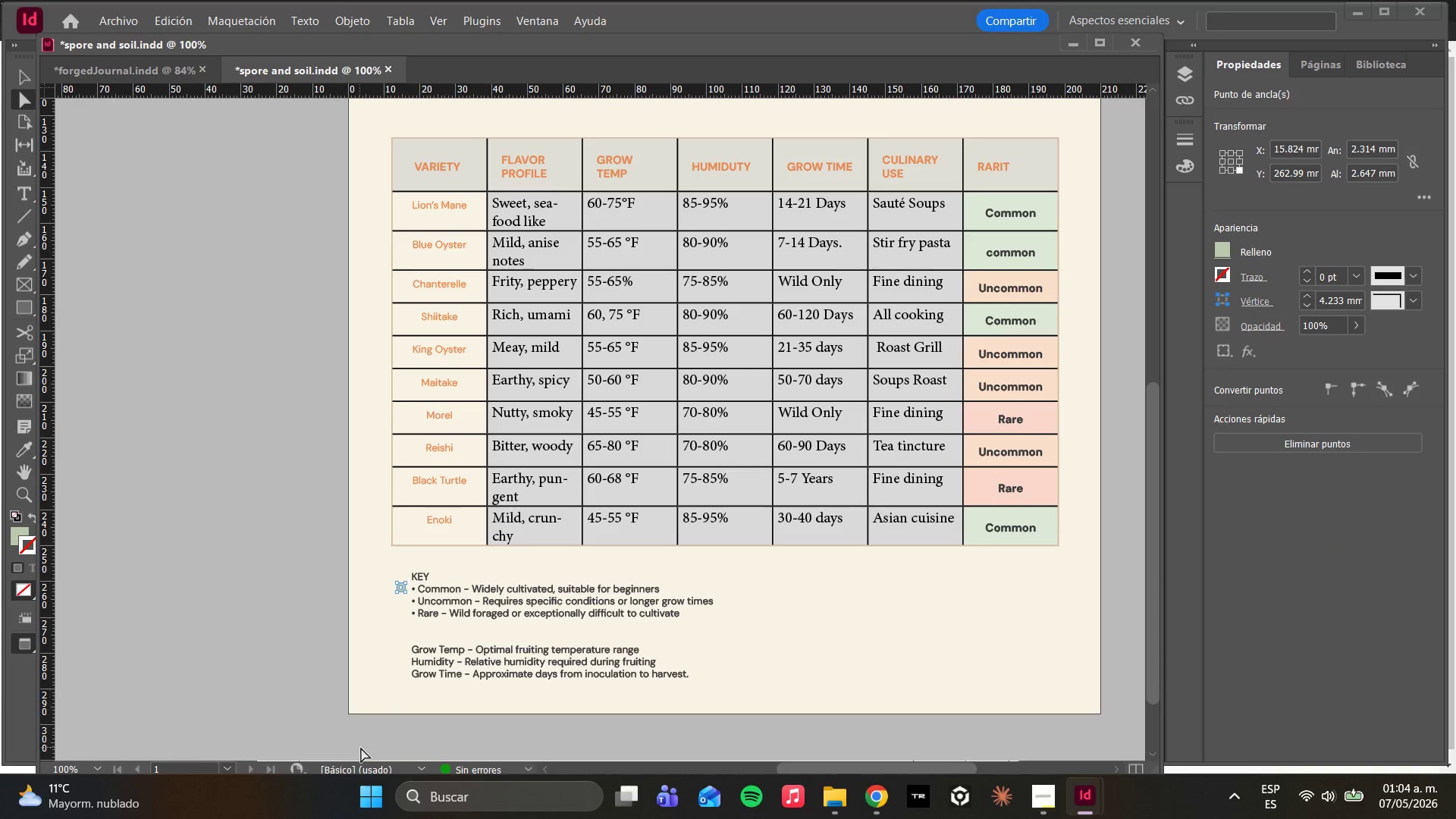 
key(Alt+AltLeft)
 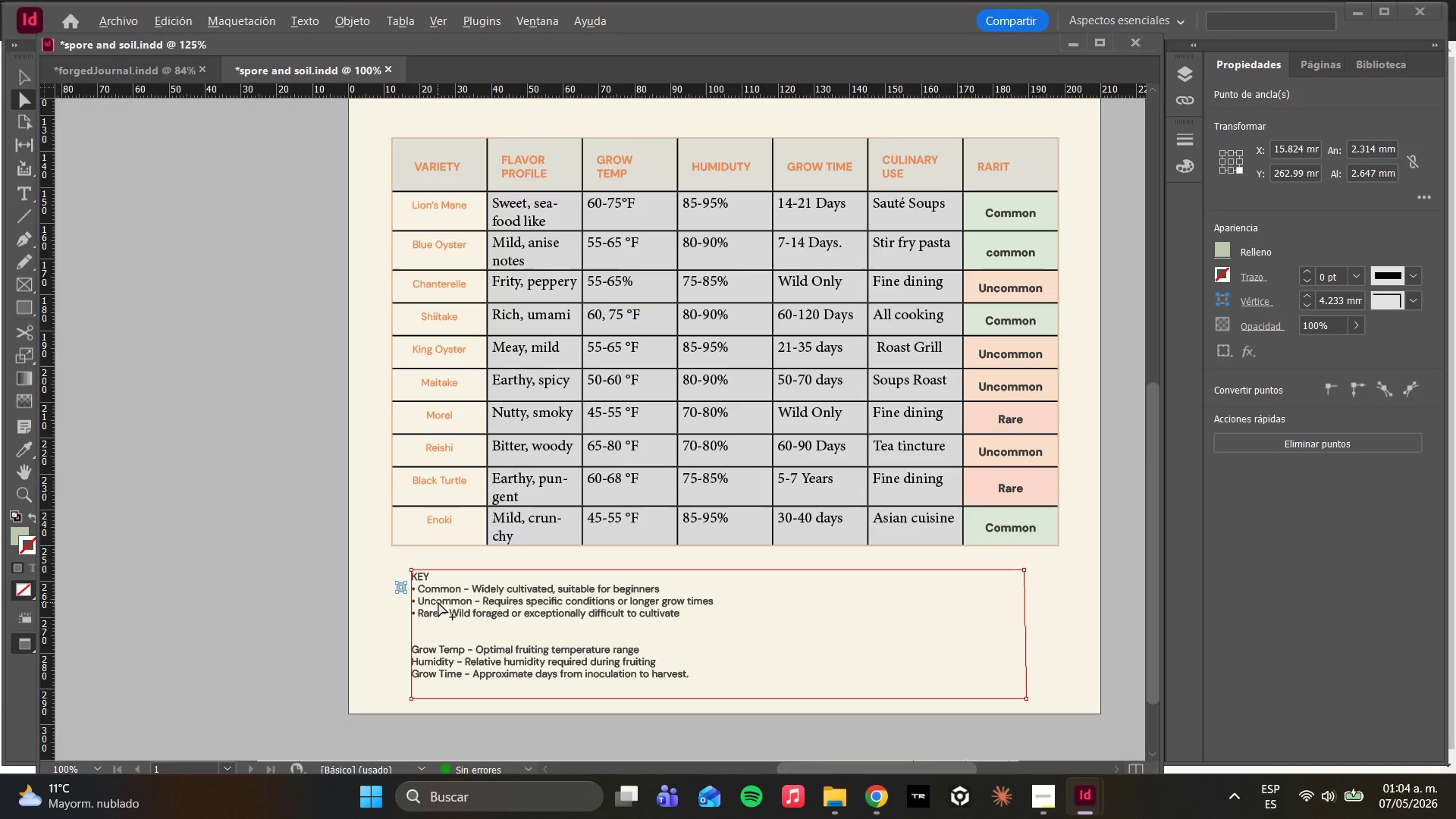 
scroll: coordinate [438, 602], scroll_direction: up, amount: 3.0
 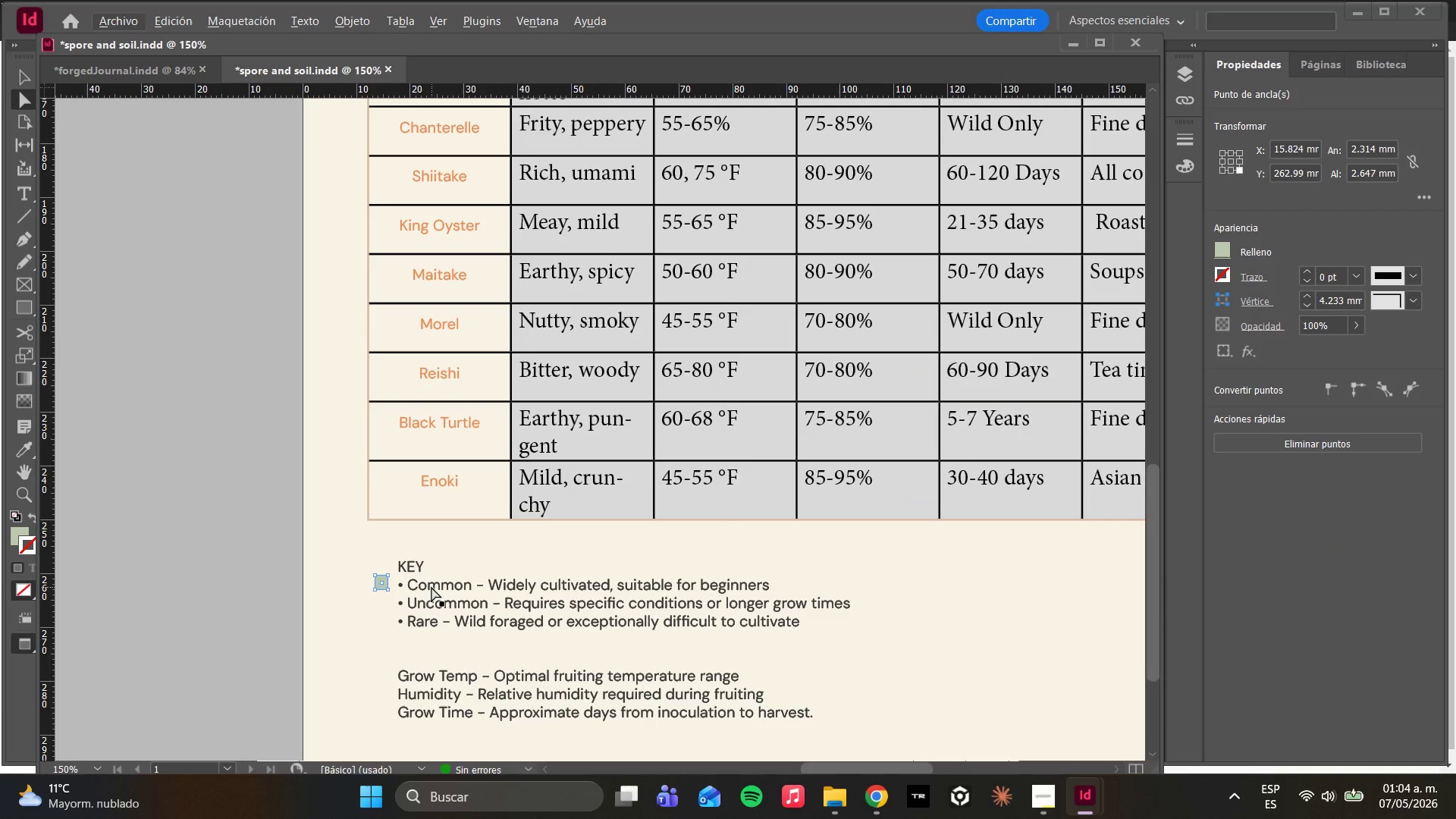 
hold_key(key=AltLeft, duration=0.45)
scroll: coordinate [410, 586], scroll_direction: up, amount: 3.0
 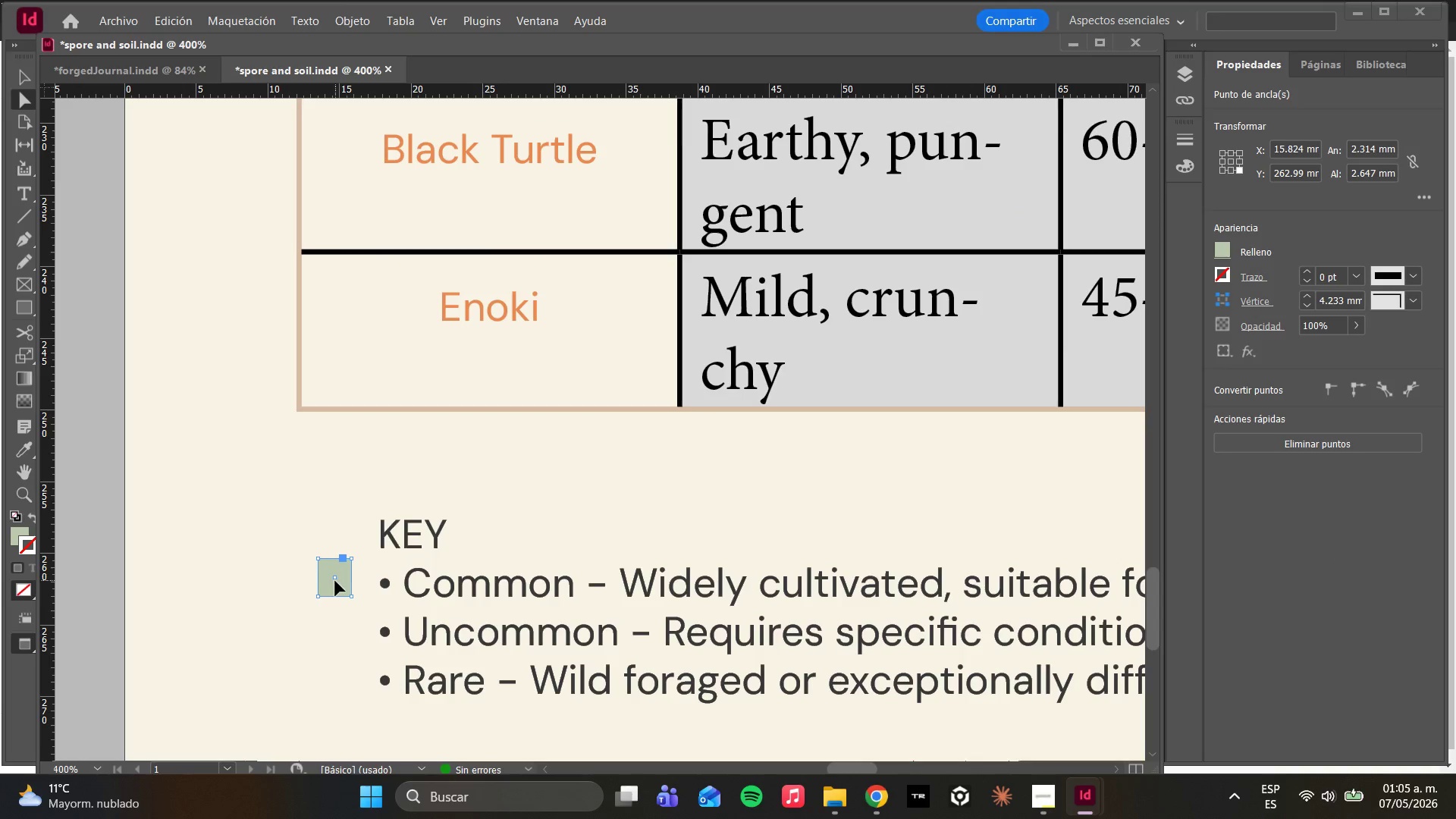 
hold_key(key=ControlLeft, duration=0.38)
 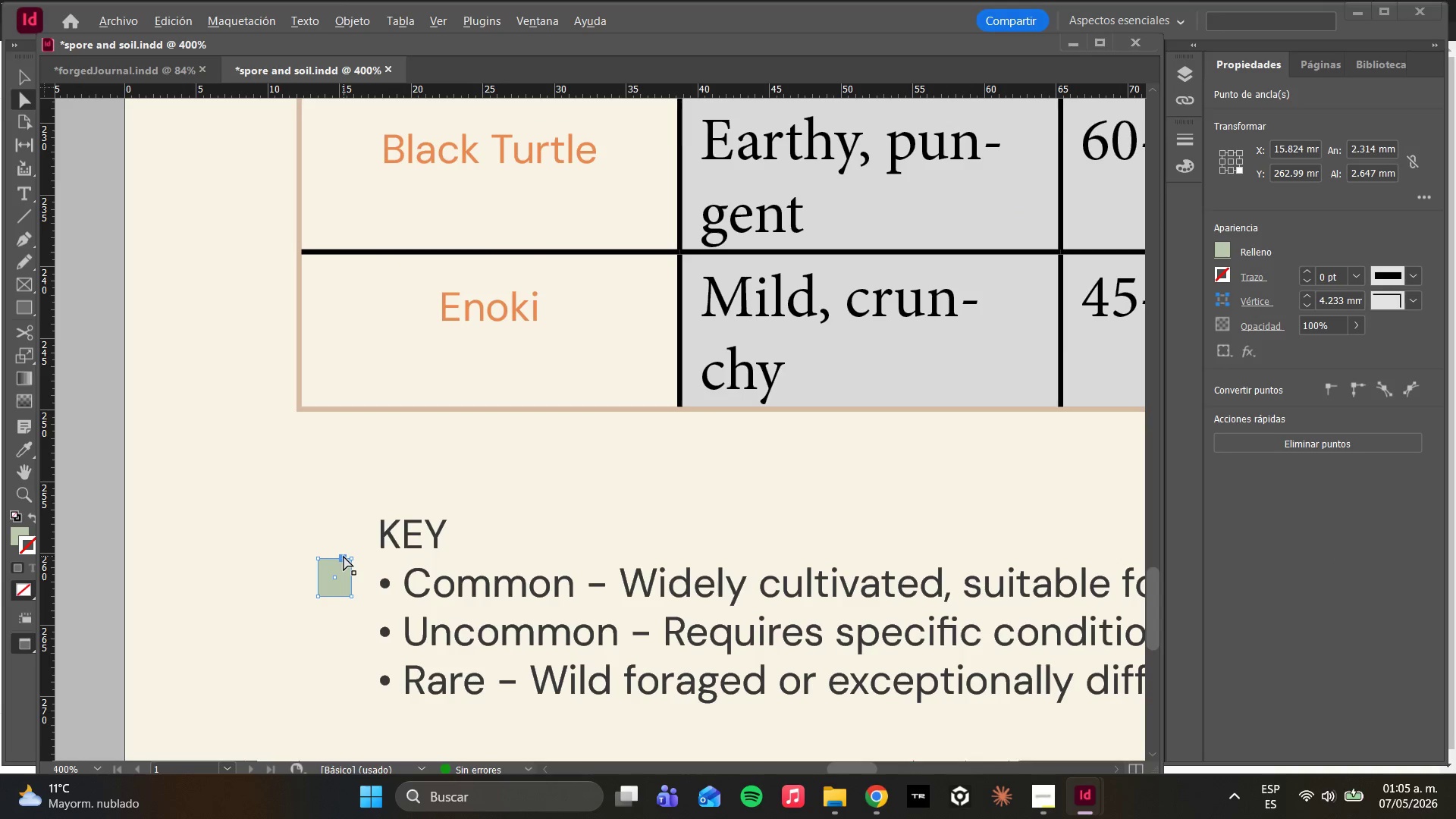 
hold_key(key=AltLeft, duration=4.36)
left_click_drag(start_coordinate=[331, 579], to_coordinate=[331, 630])
 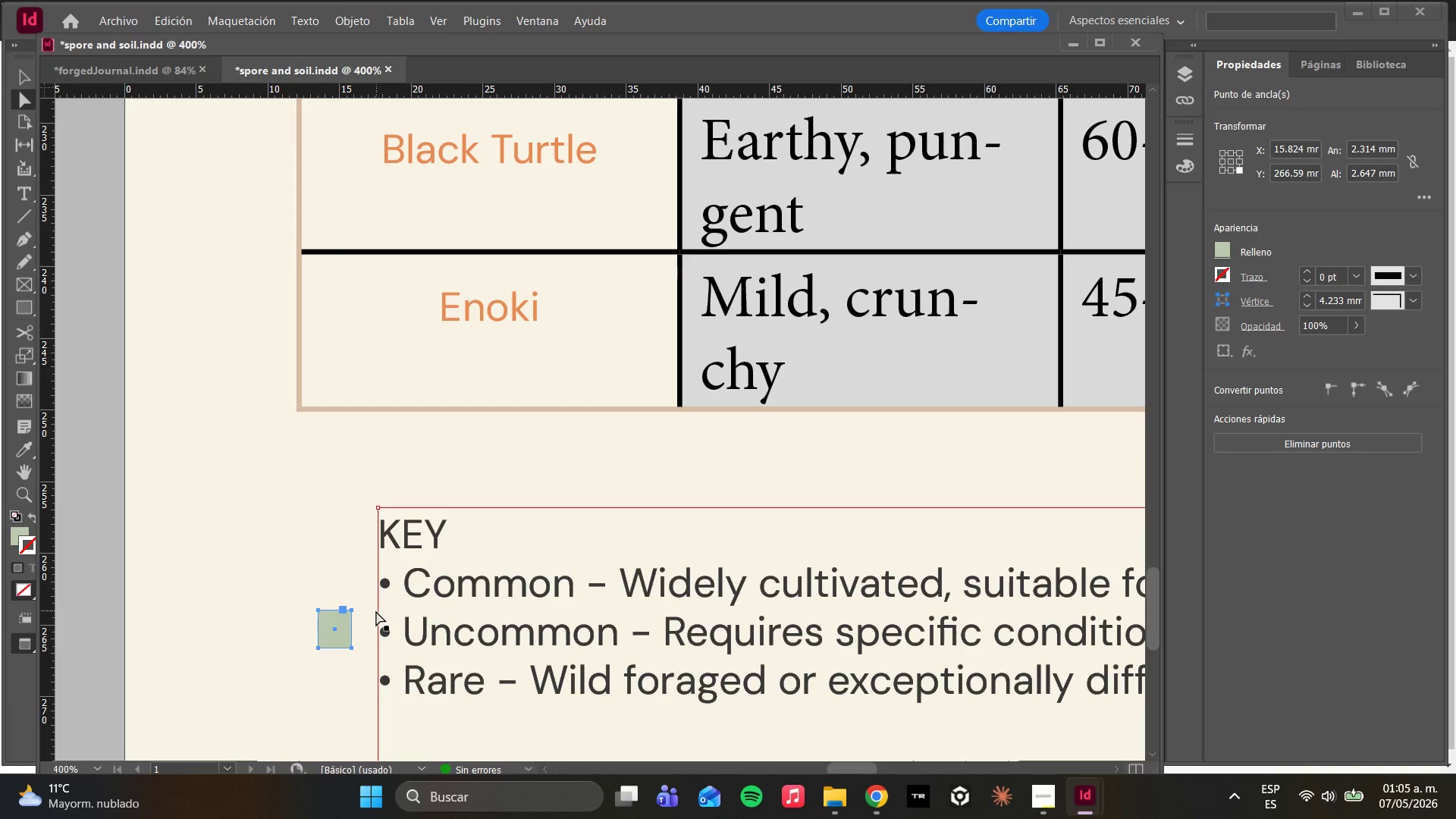 
key(Control+ControlLeft)
 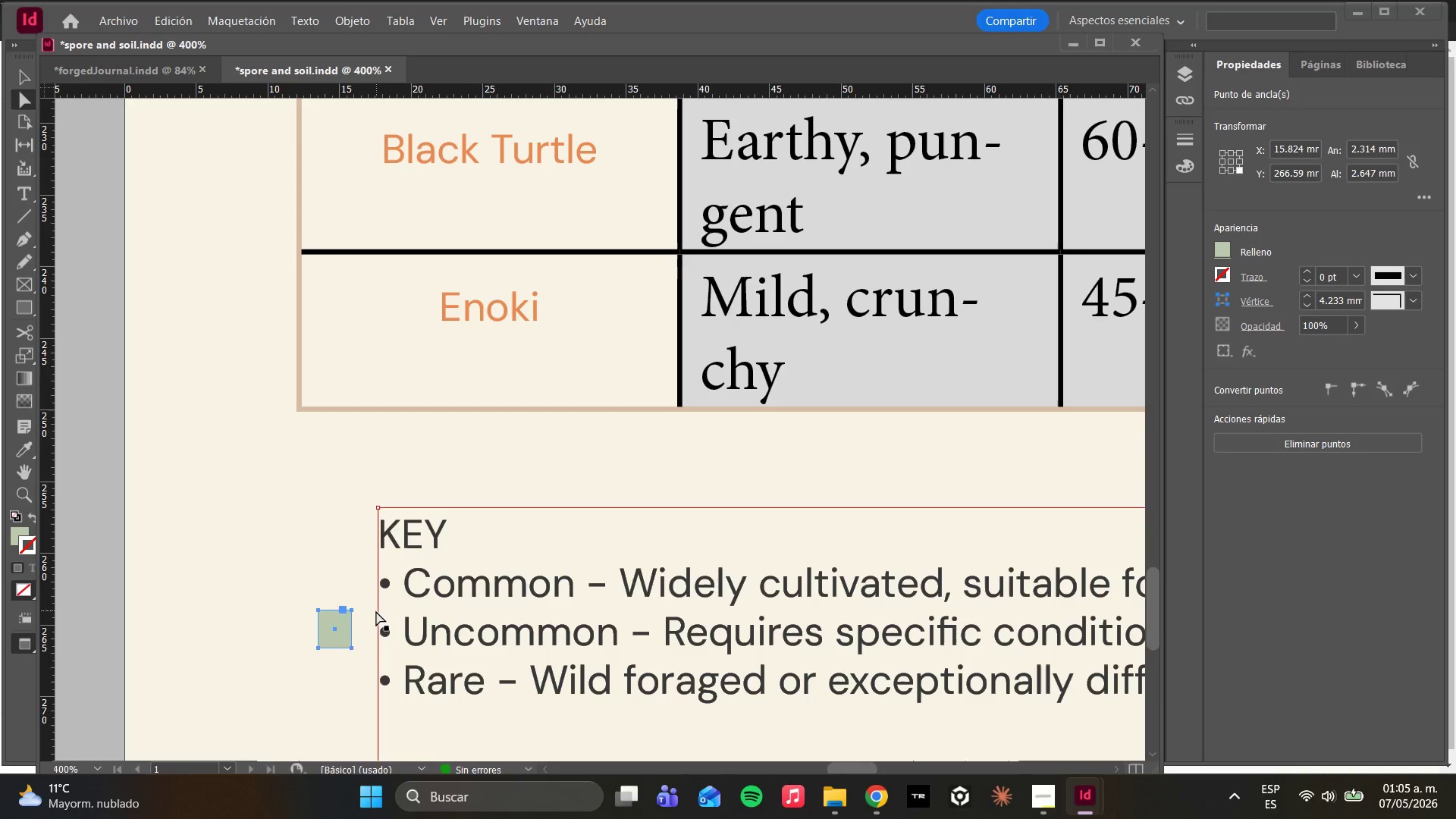 
key(Control+Z)
 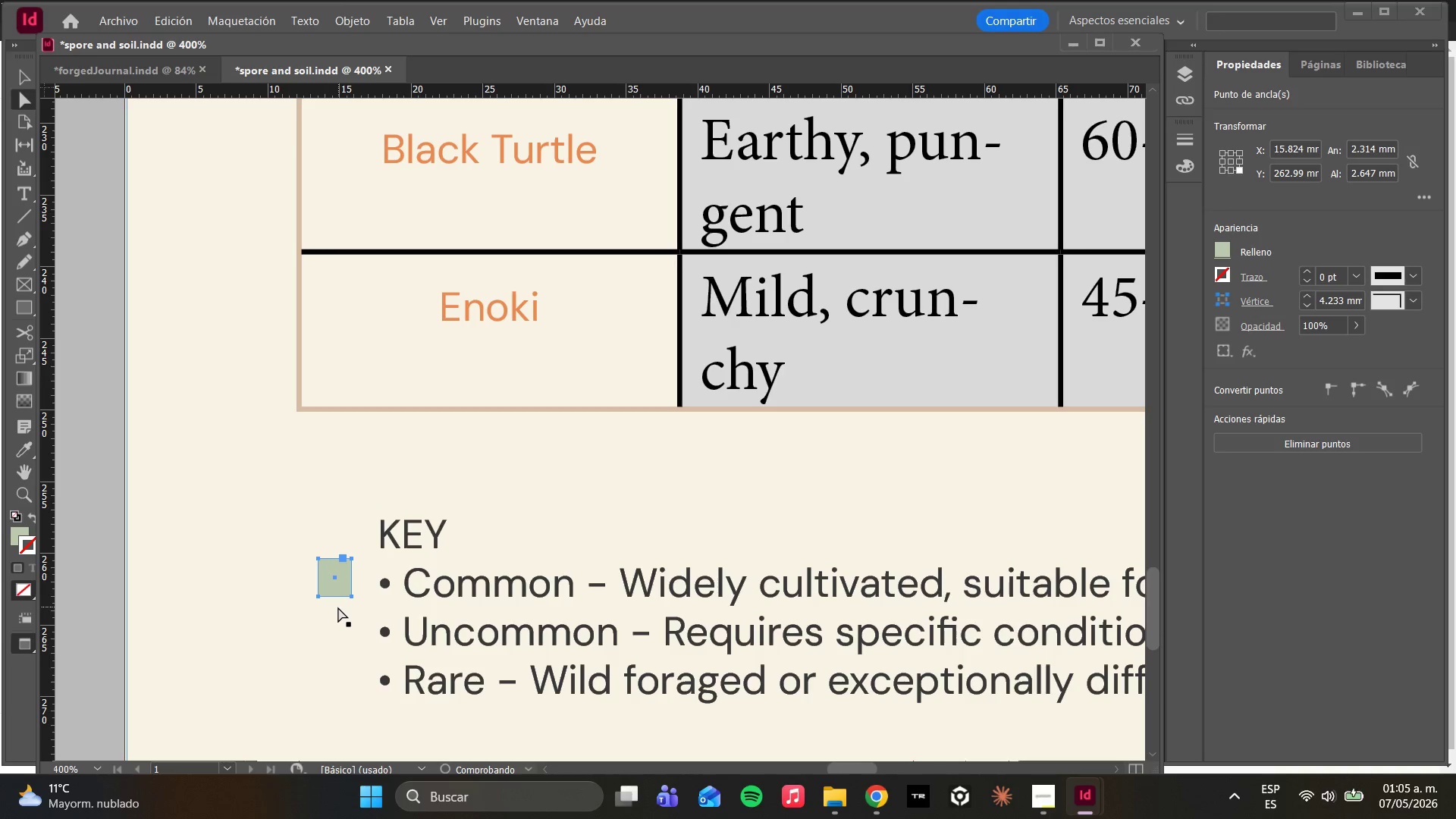 
hold_key(key=AltLeft, duration=2.62)
left_click_drag(start_coordinate=[340, 588], to_coordinate=[338, 645])
 